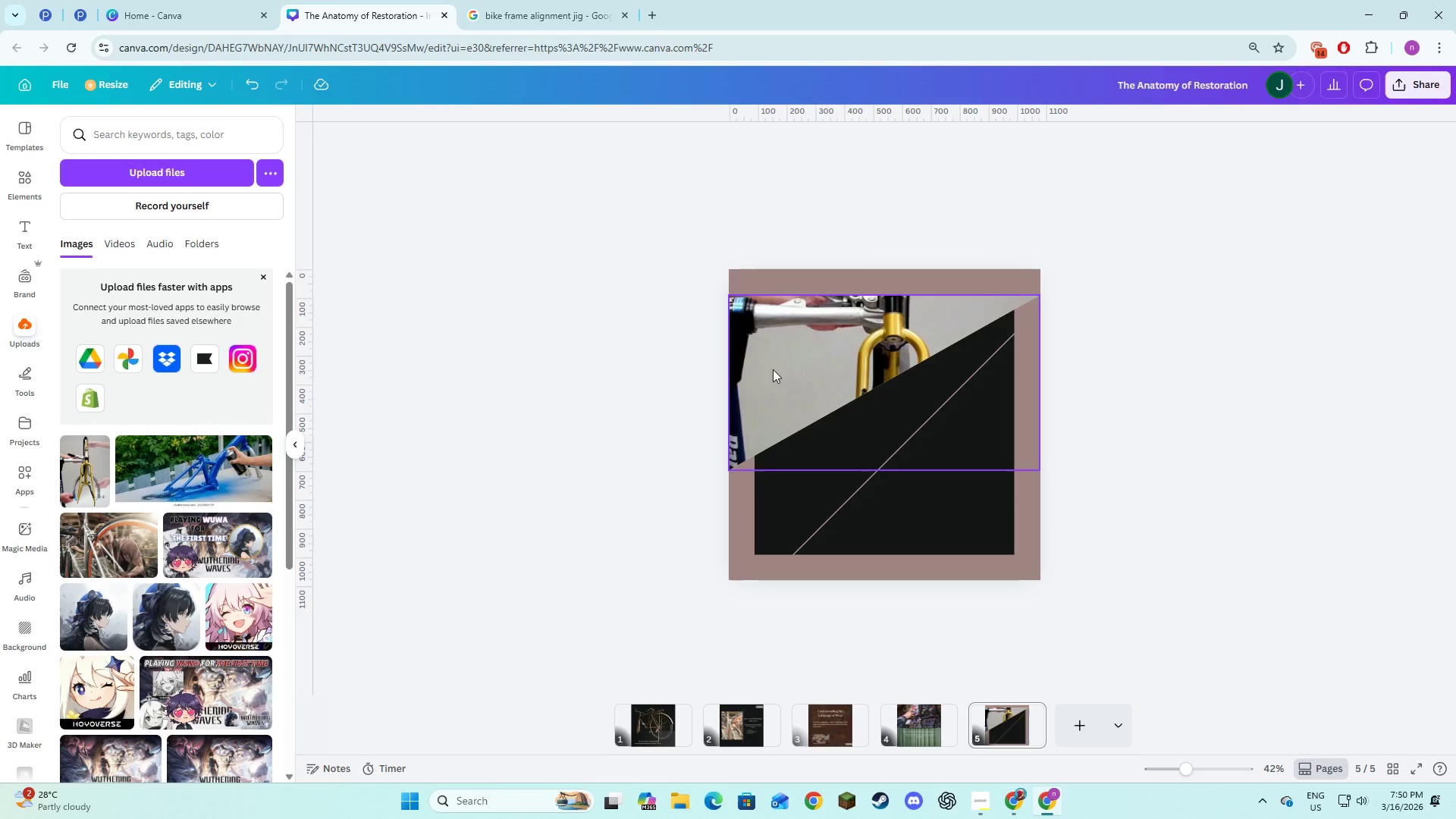 
double_click([773, 369])
 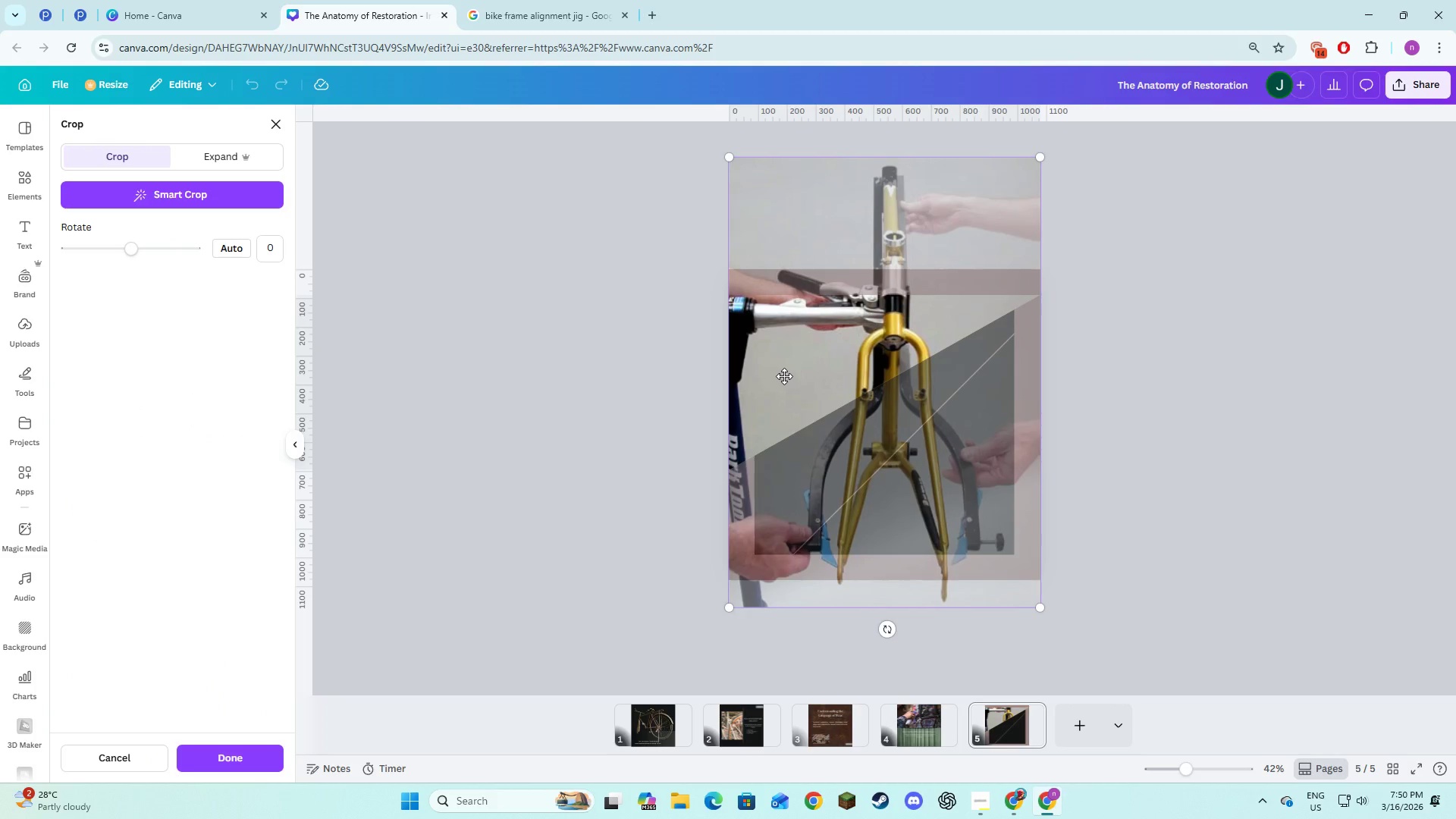 
left_click_drag(start_coordinate=[784, 372], to_coordinate=[741, 373])
 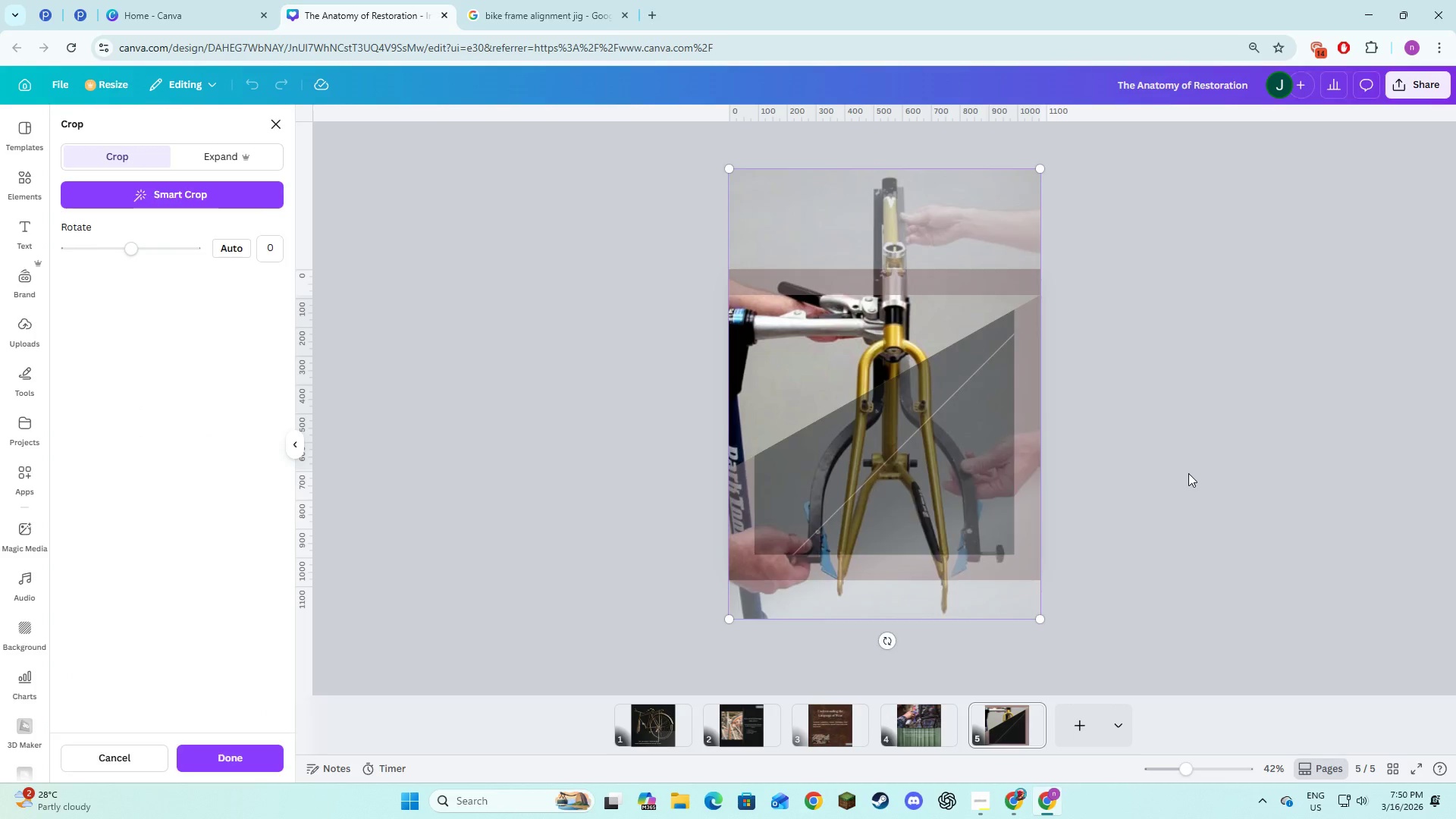 
left_click([1188, 473])
 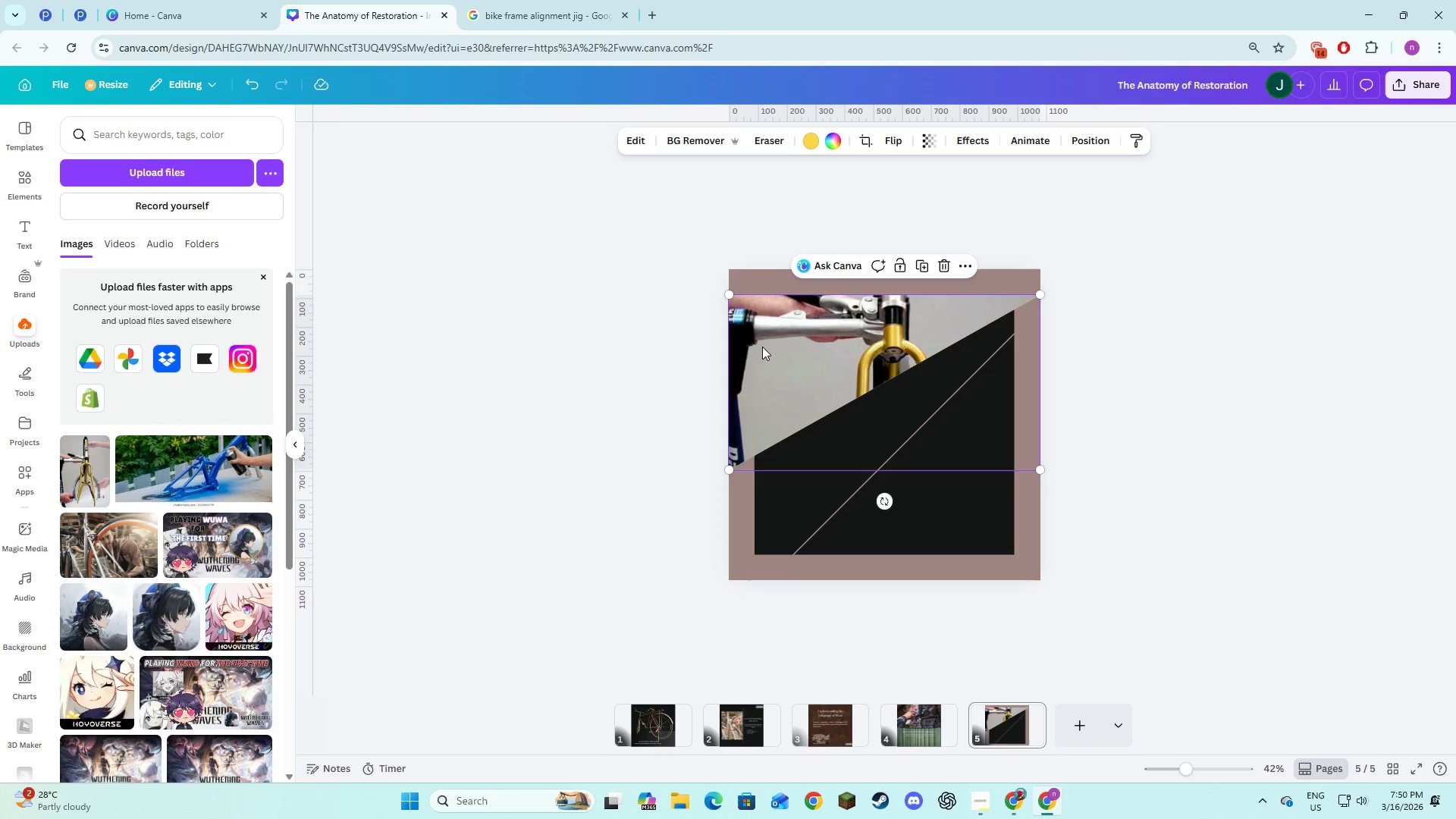 
left_click([505, 0])
 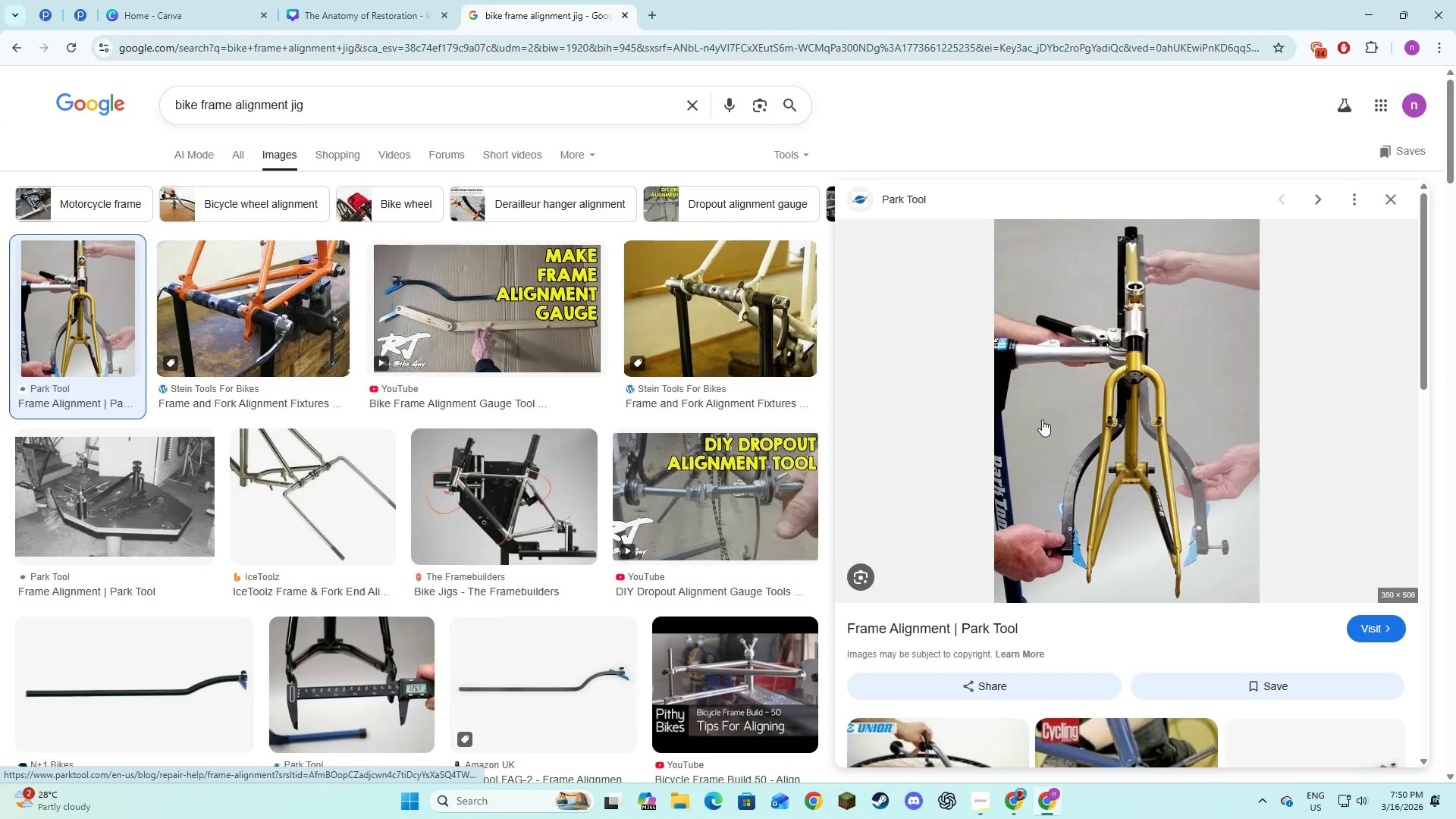 
scroll: coordinate [1016, 462], scroll_direction: down, amount: 2.0
 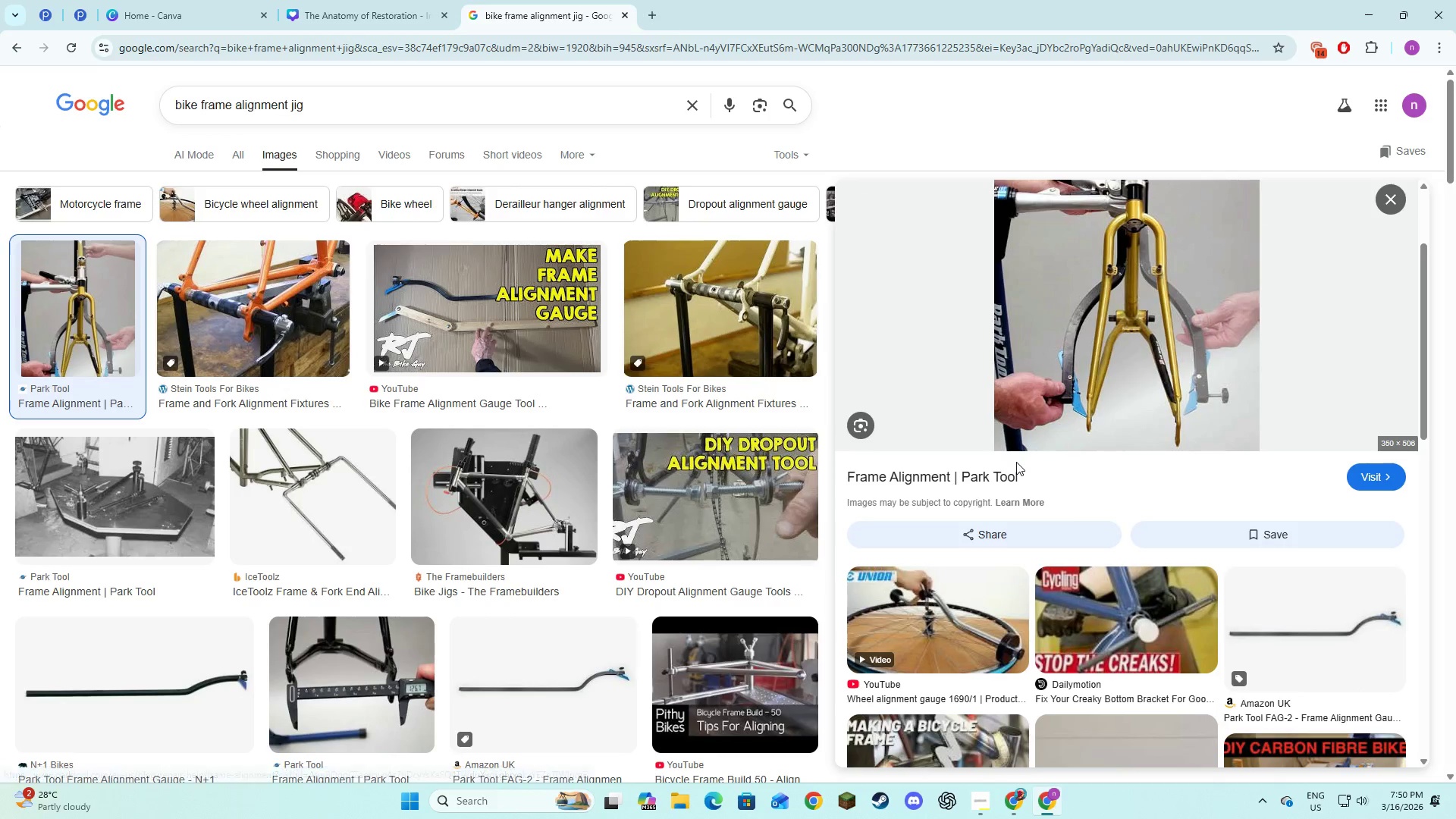 
scroll: coordinate [1016, 462], scroll_direction: up, amount: 2.0
 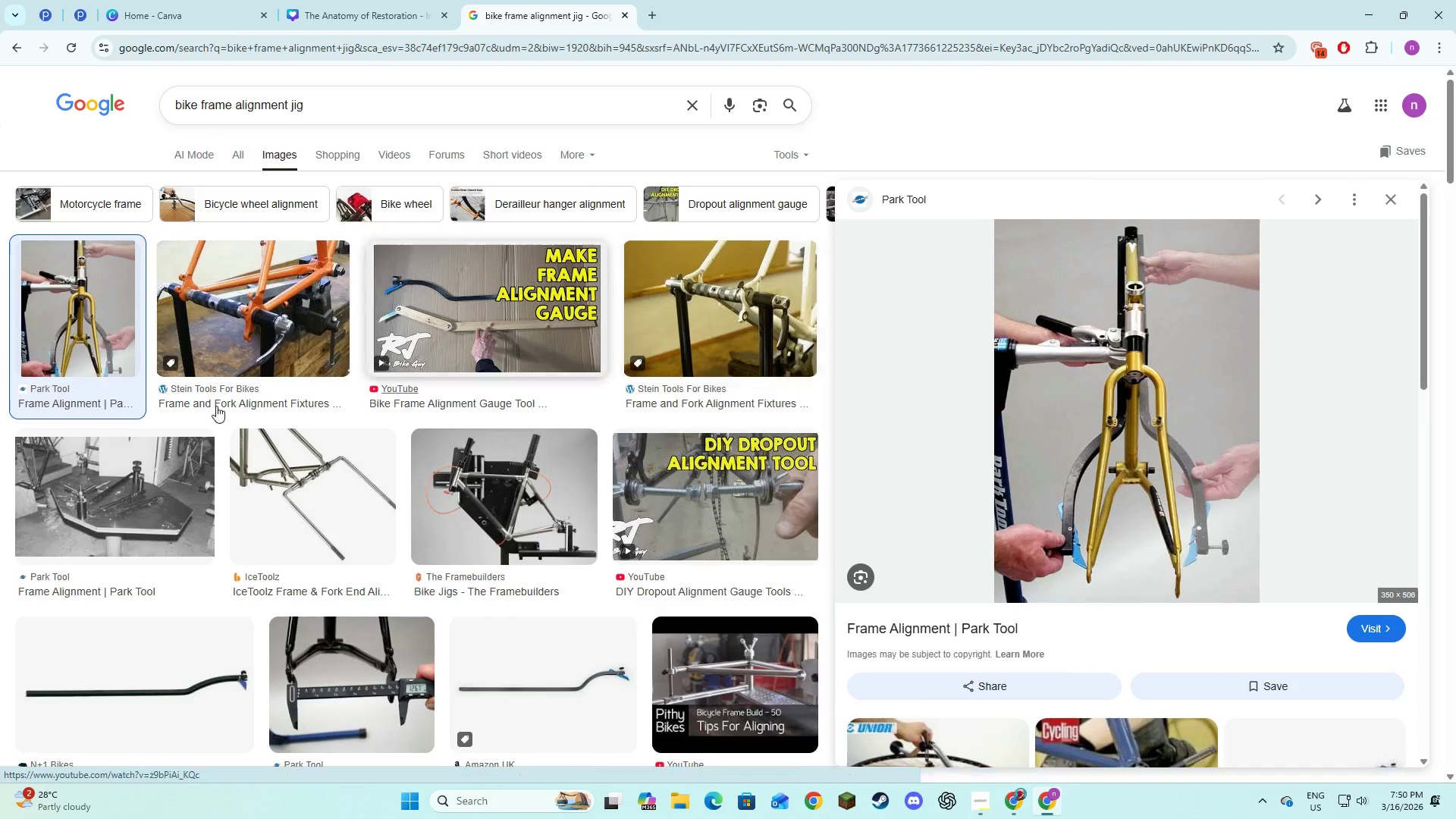 
scroll: coordinate [982, 557], scroll_direction: down, amount: 12.0
 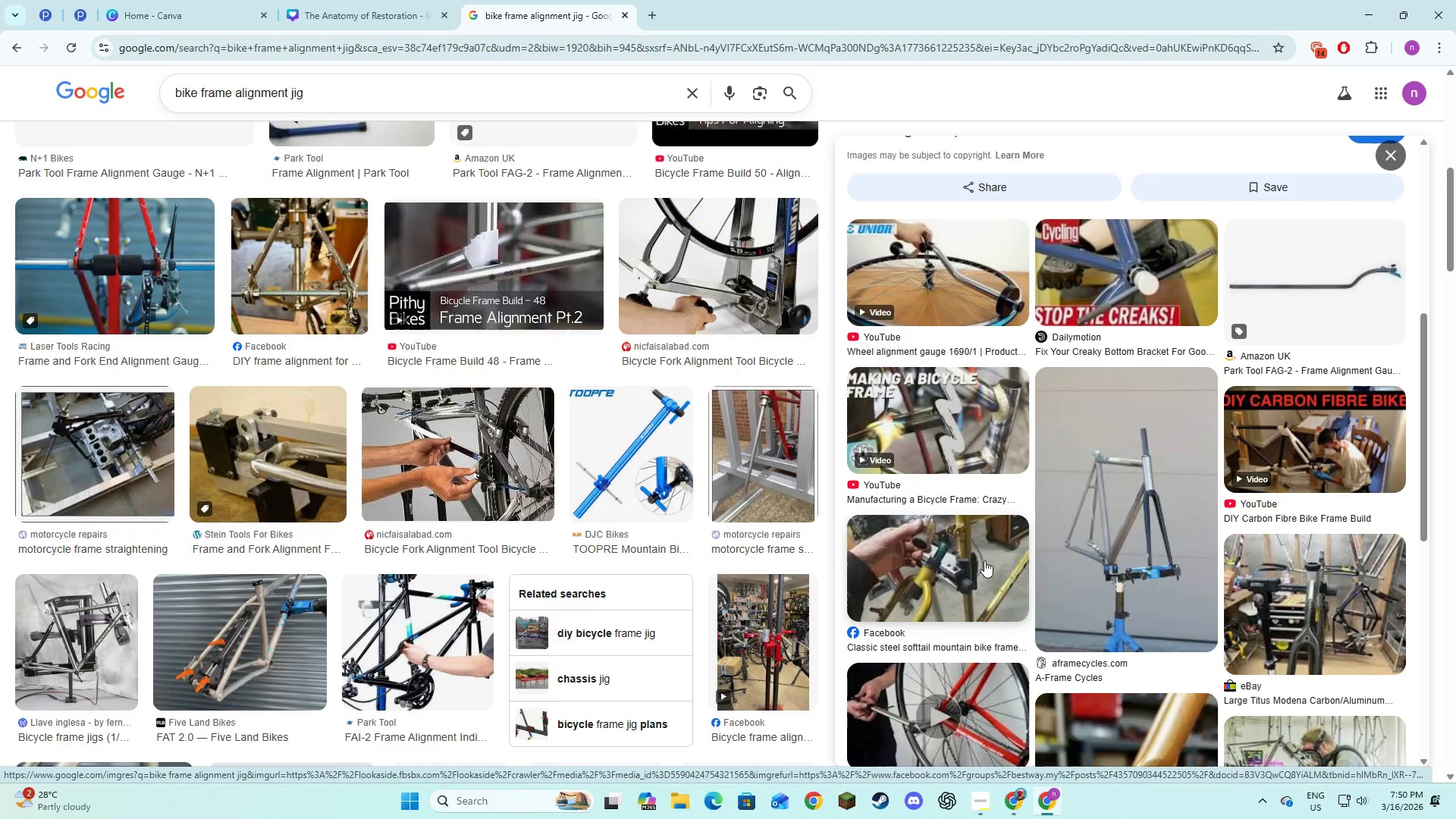 
scroll: coordinate [1015, 531], scroll_direction: down, amount: 4.0
 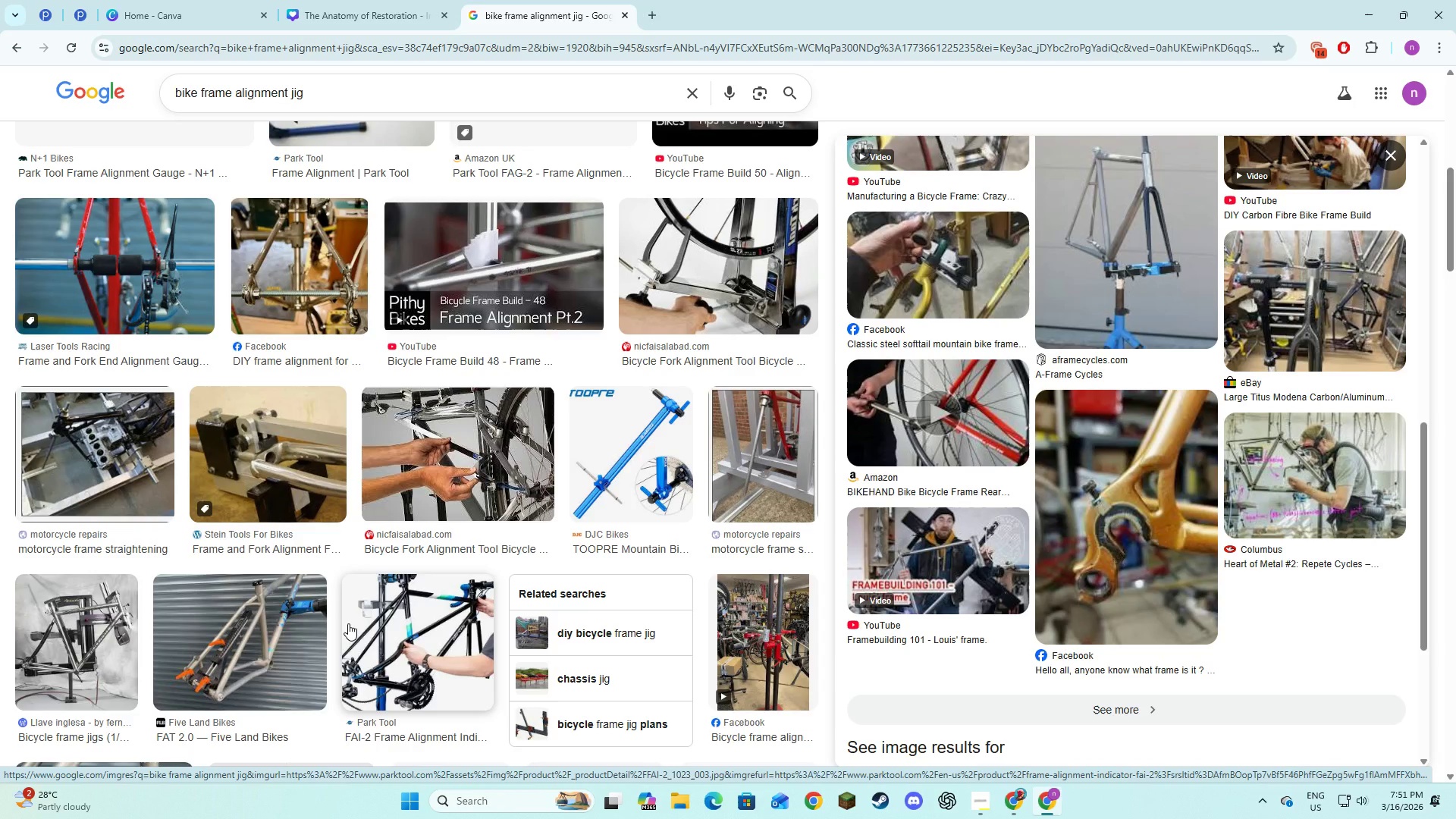 
scroll: coordinate [354, 611], scroll_direction: up, amount: 10.0
 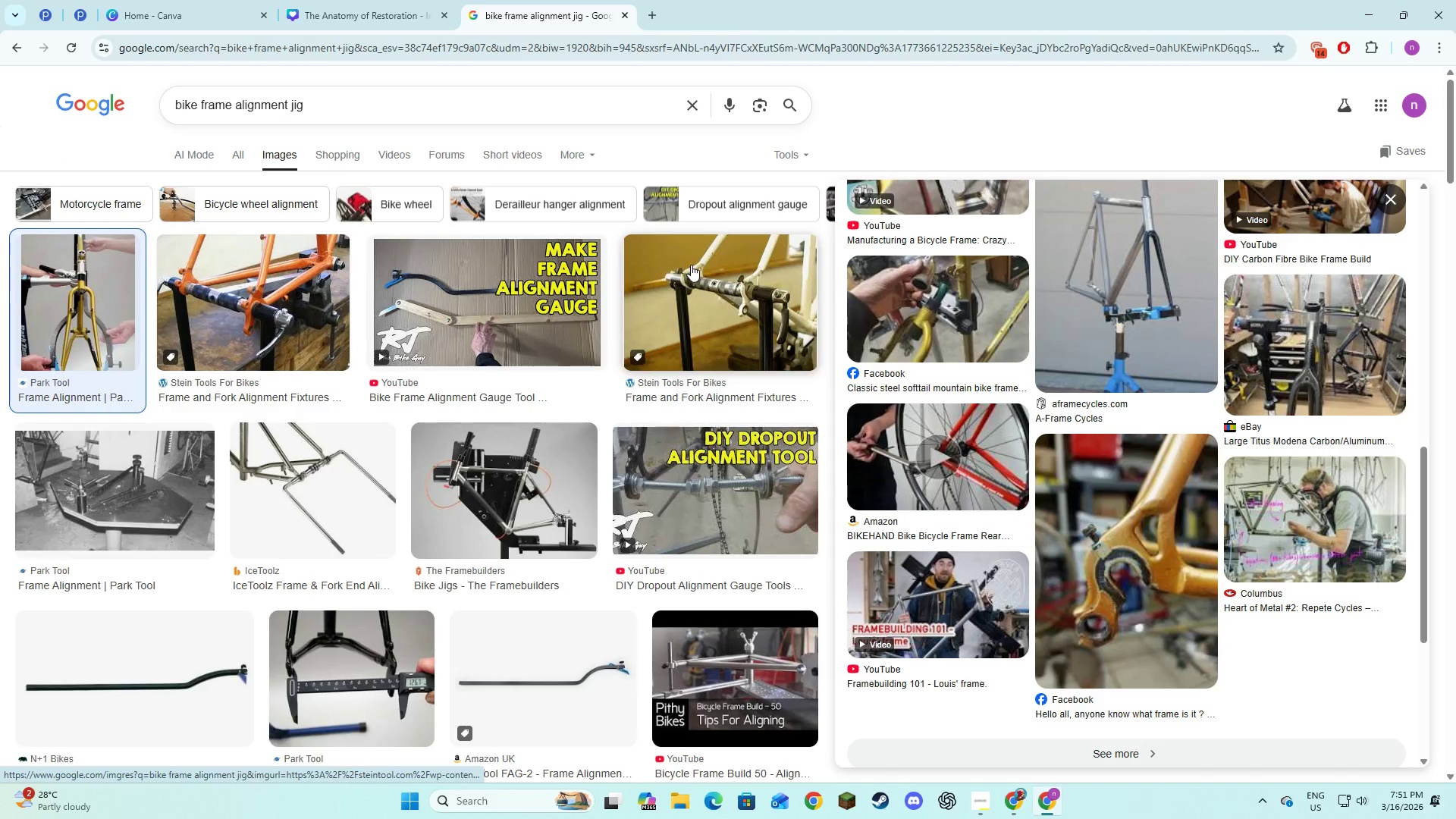 
left_click([301, 0])
 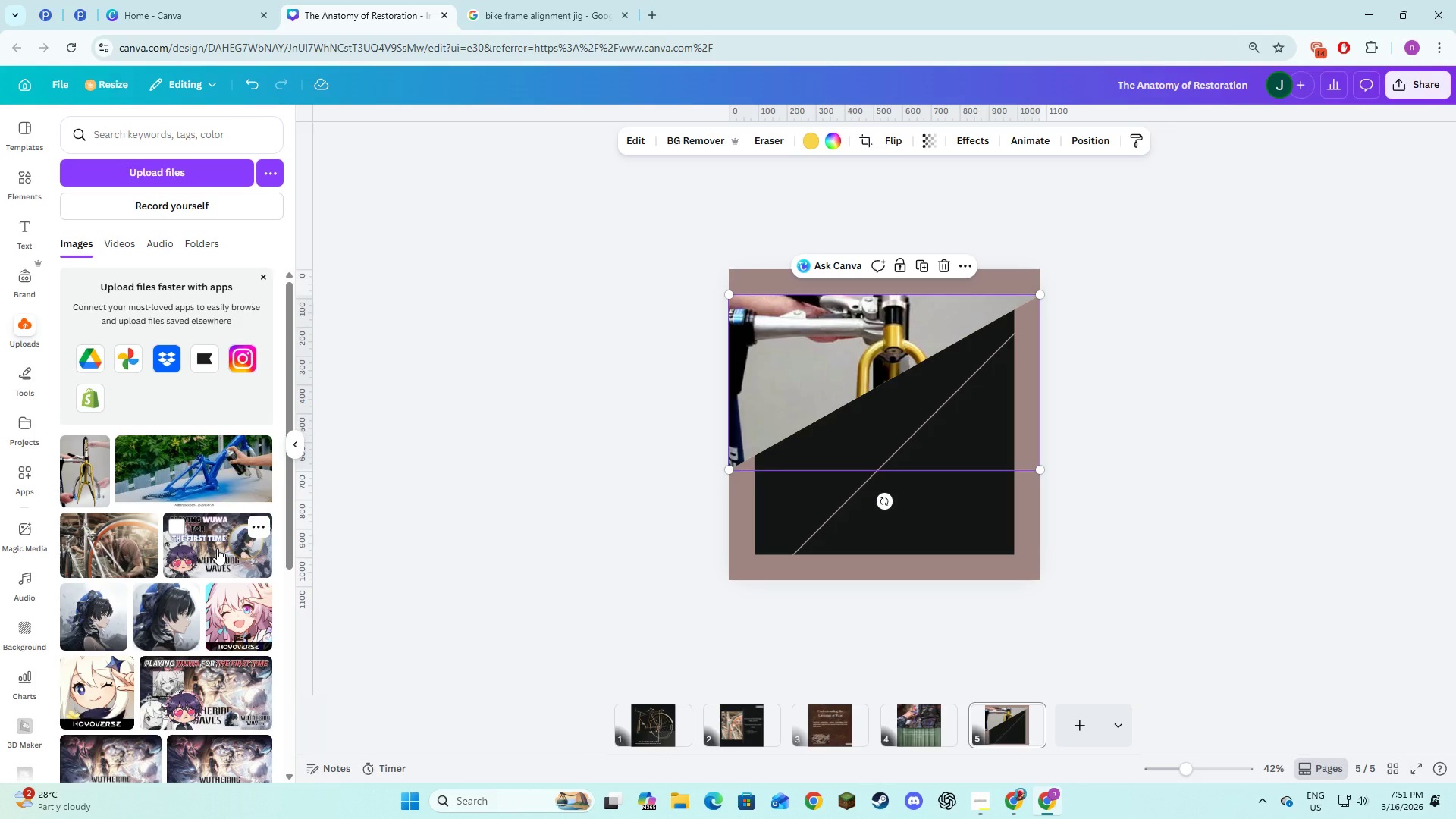 
scroll: coordinate [217, 548], scroll_direction: down, amount: 2.0
 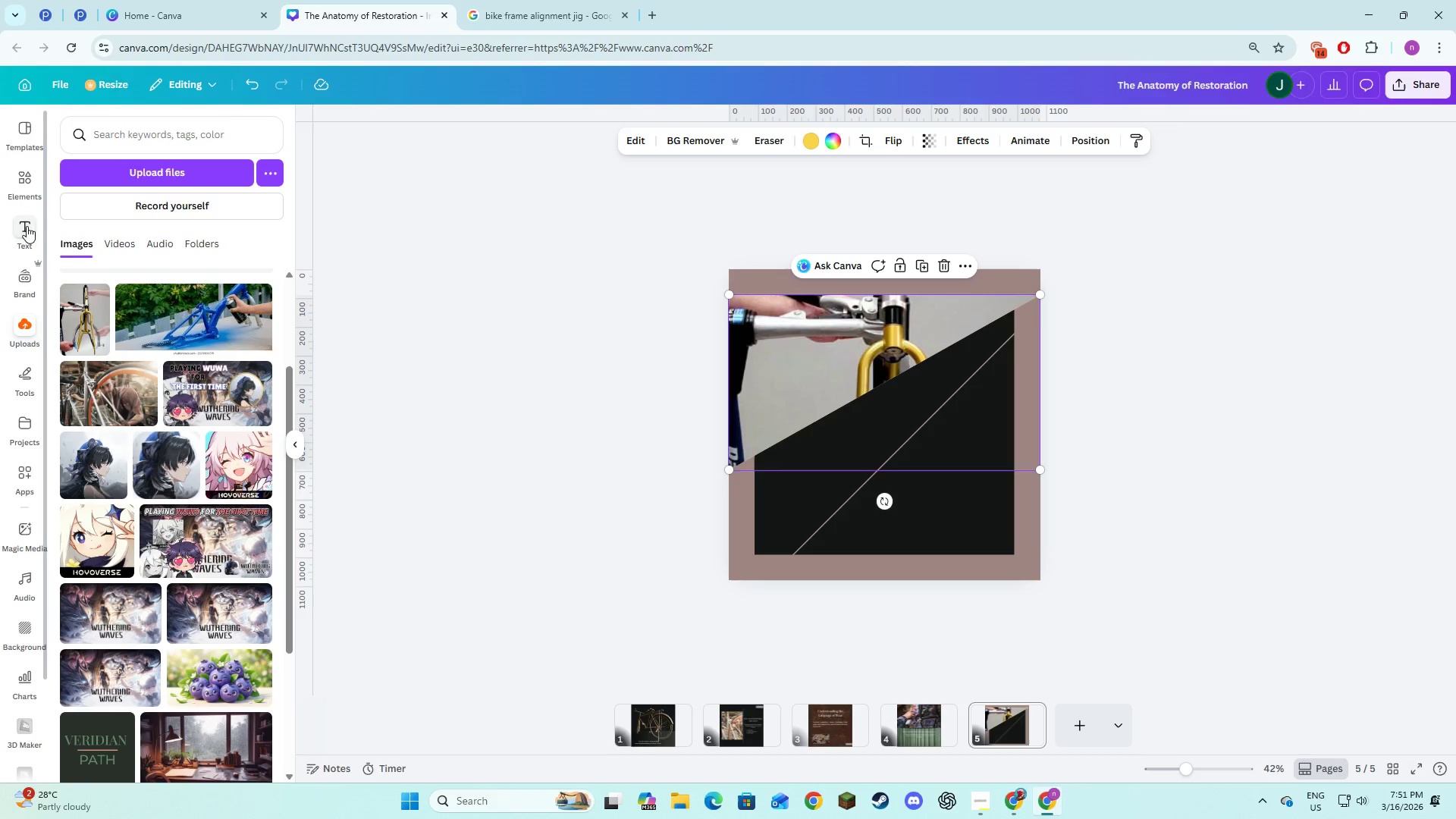 
left_click([25, 185])
 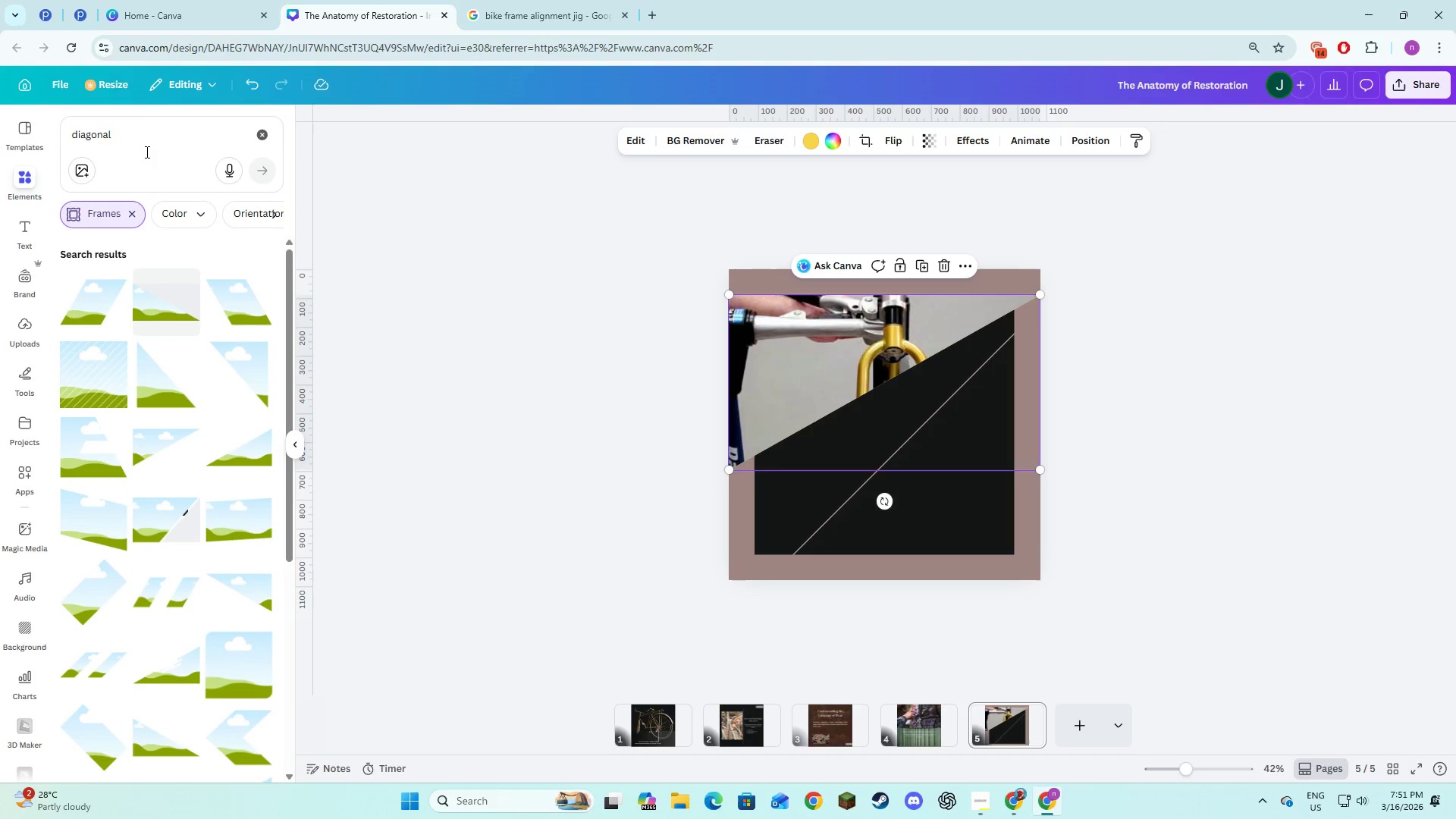 
left_click_drag(start_coordinate=[149, 152], to_coordinate=[87, 137])
 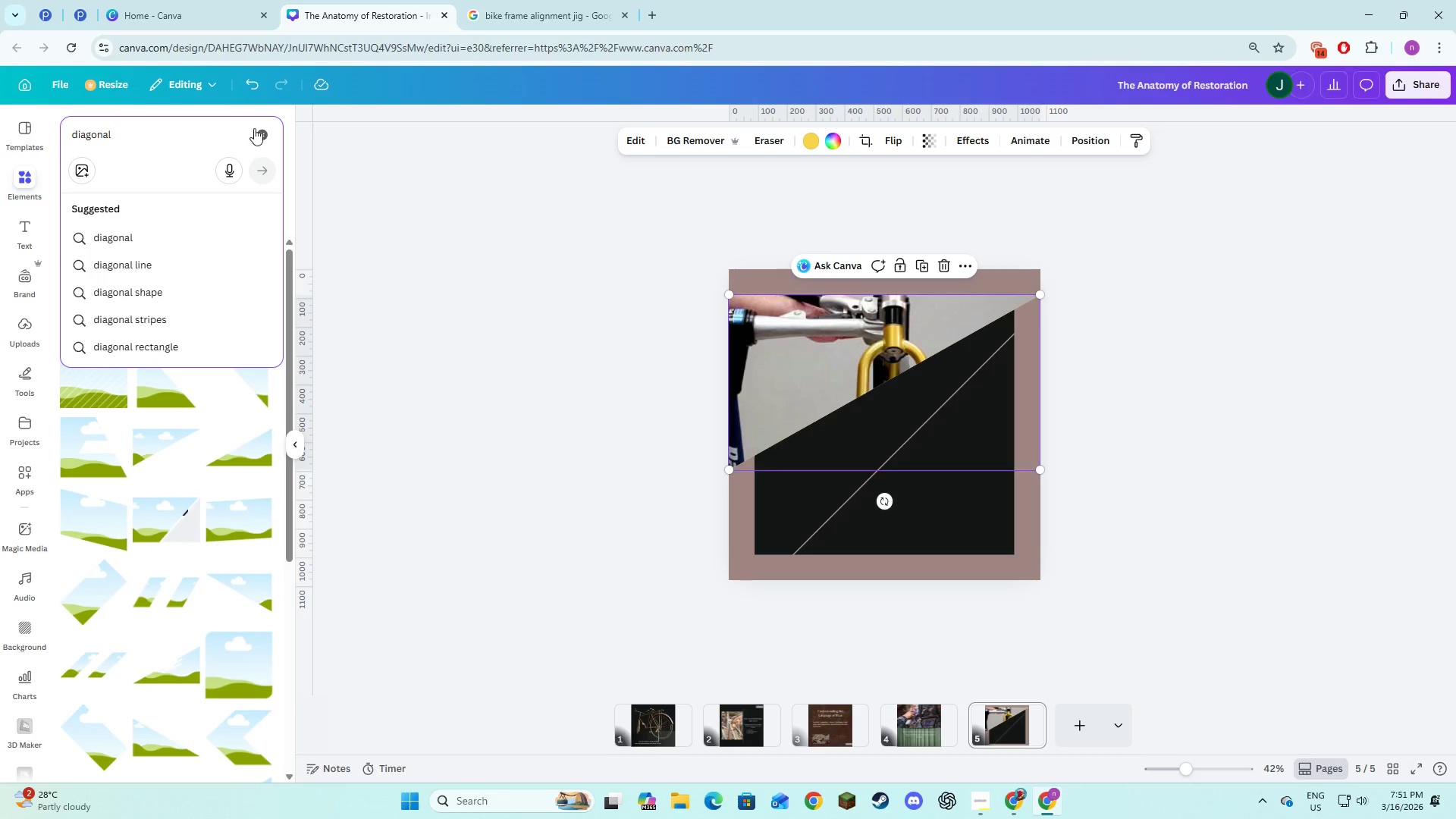 
left_click([262, 133])
 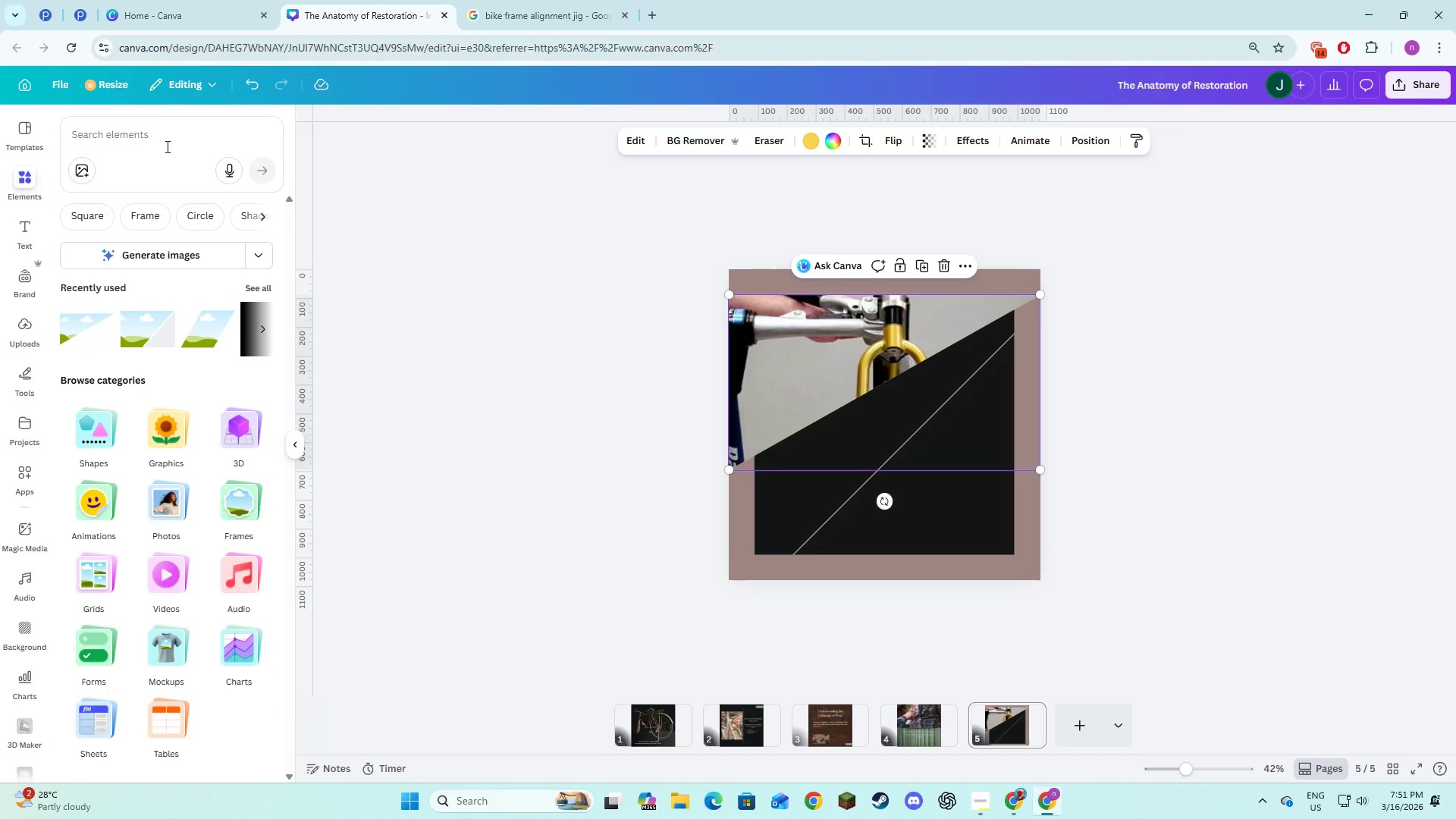 
key(Control+Z)
 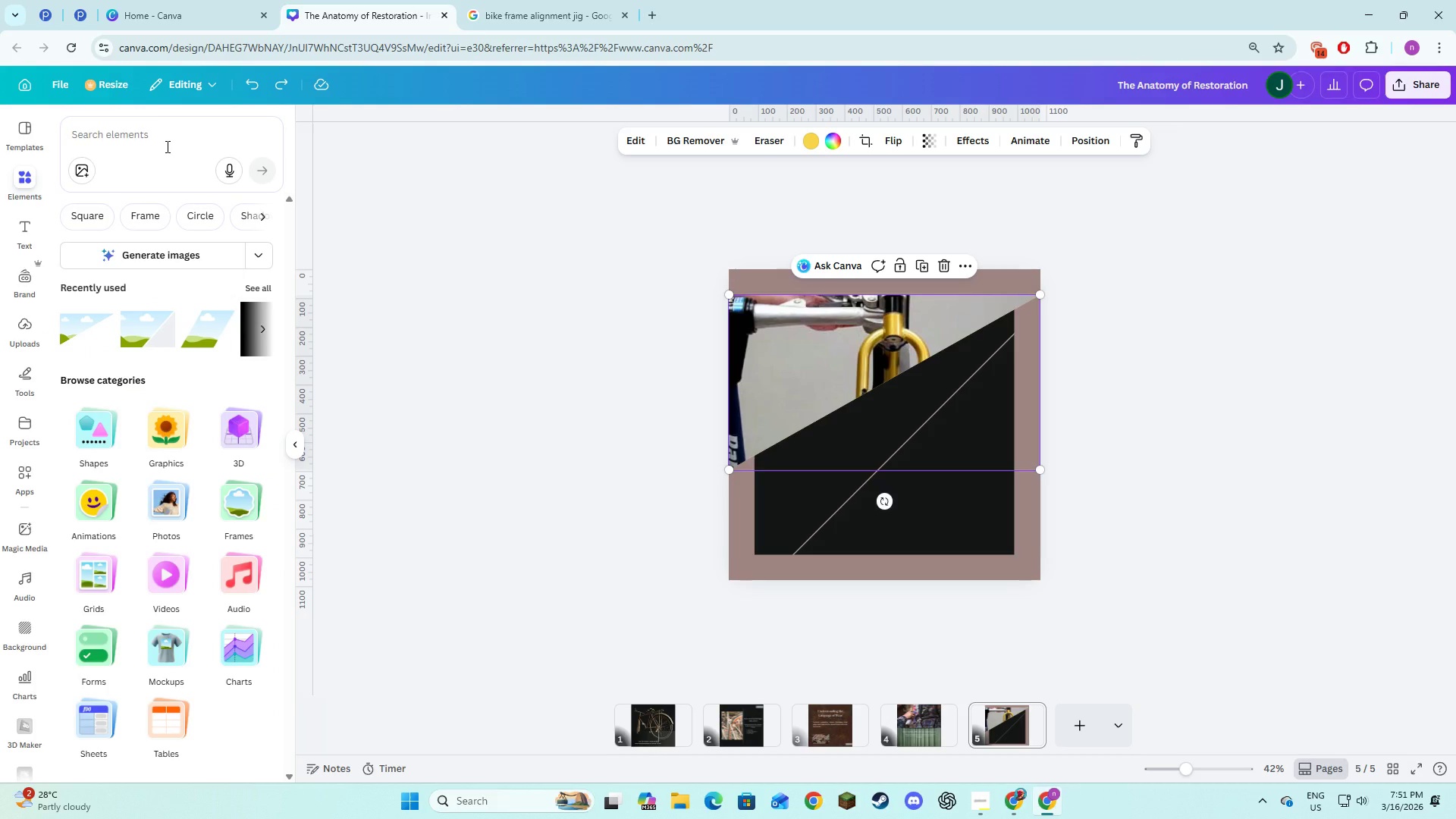 
key(Control+Z)
 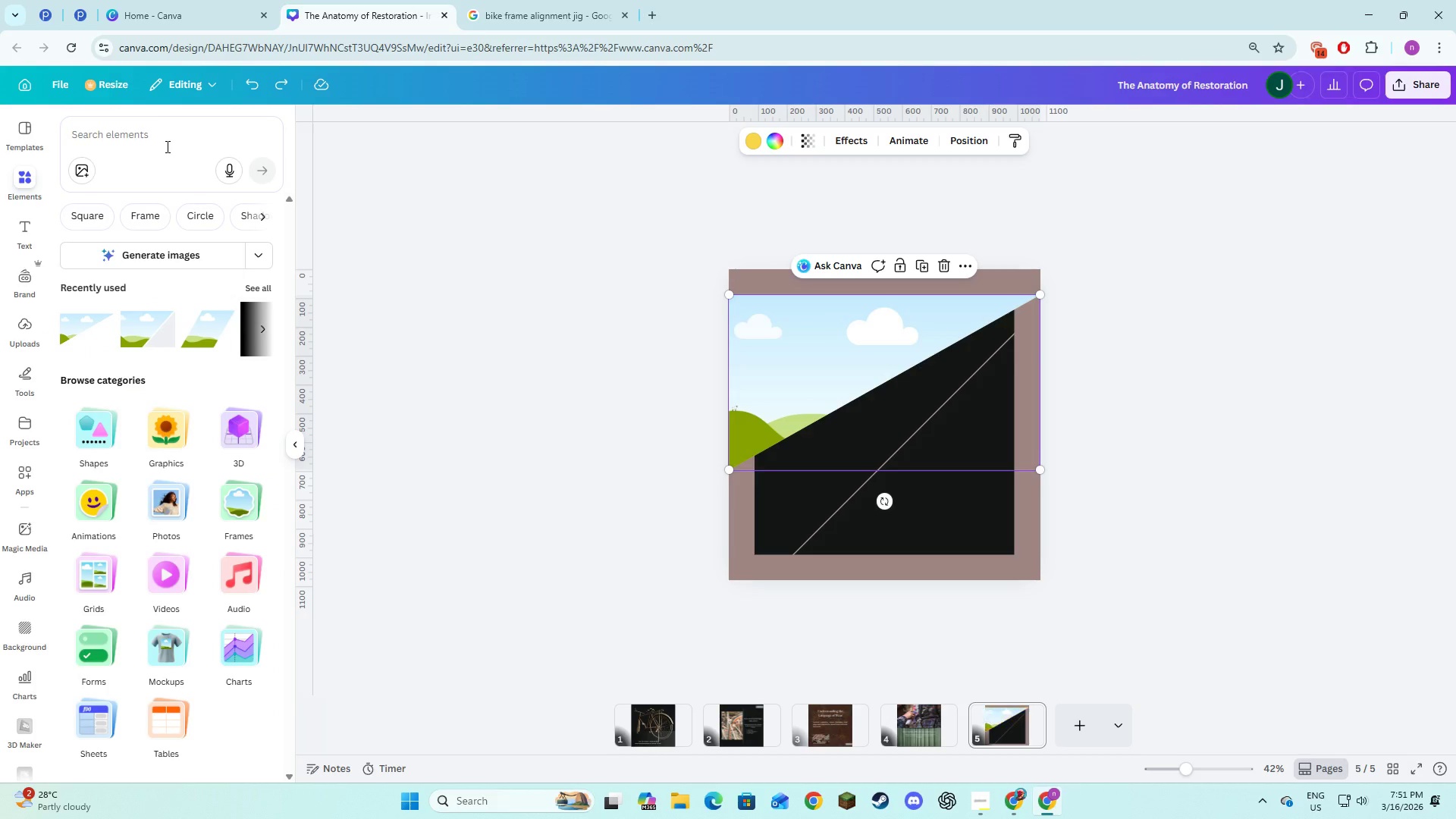 
key(Control+Z)
 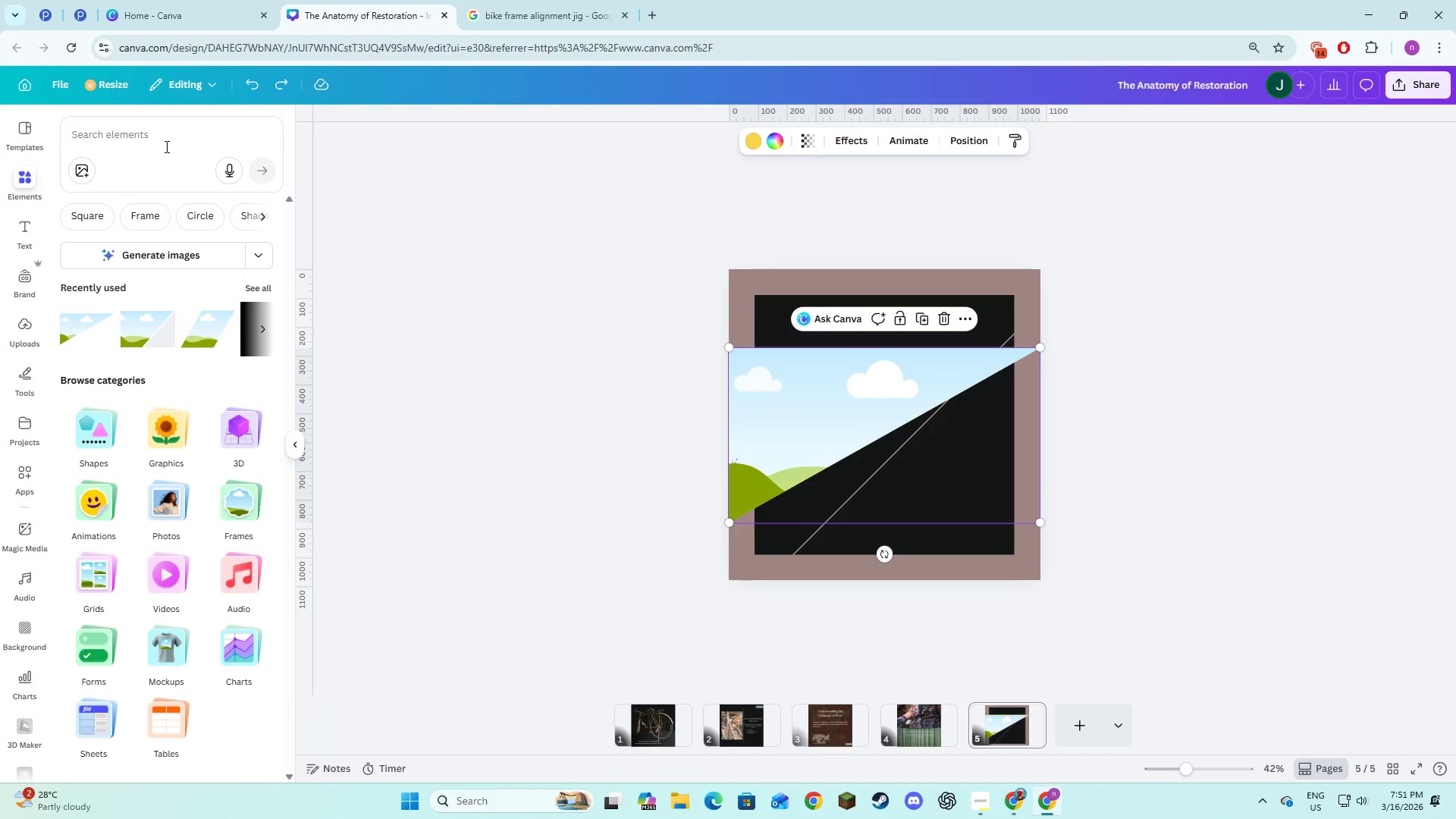 
left_click([163, 144])
 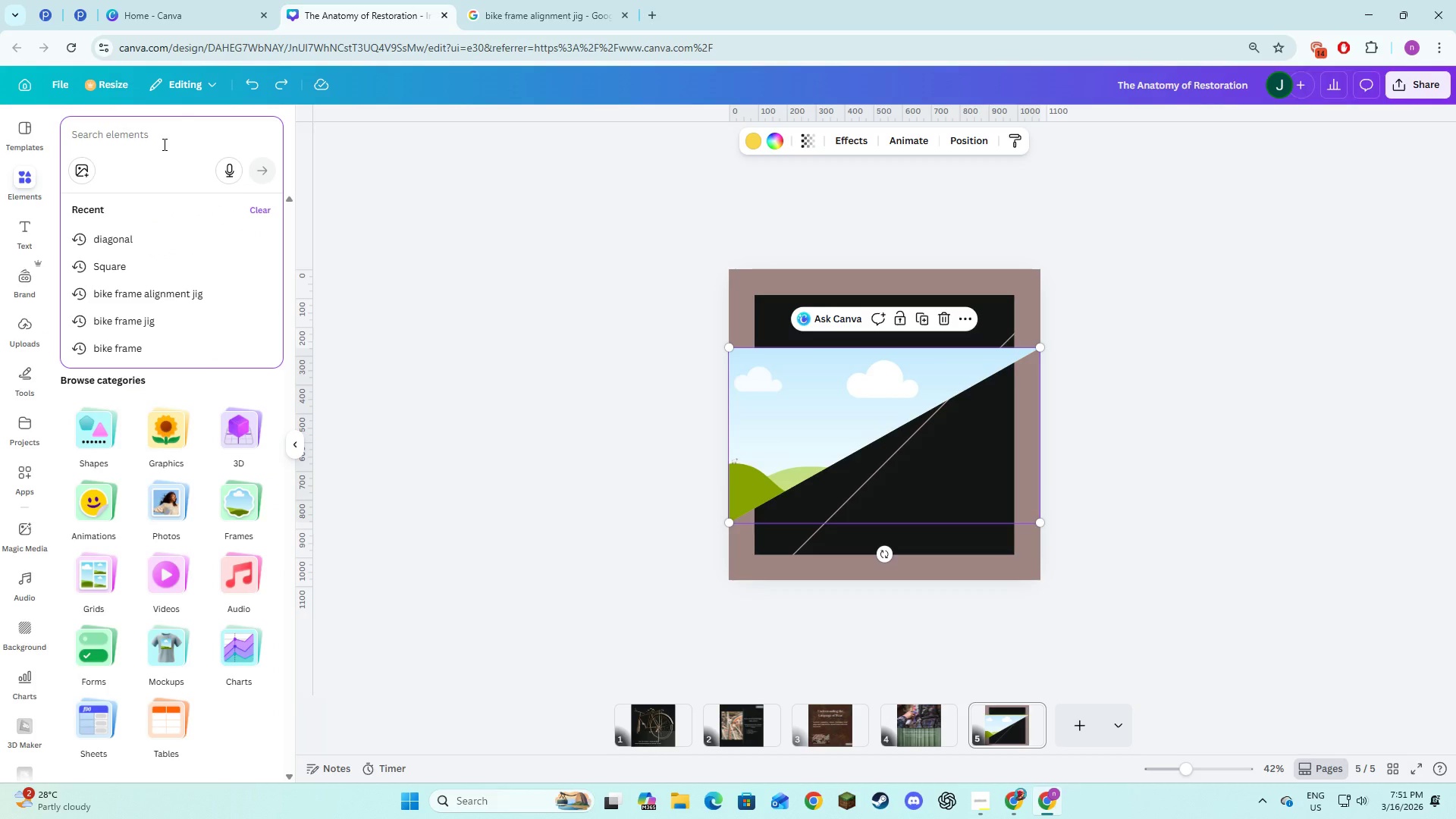 
key(Control+Z)
 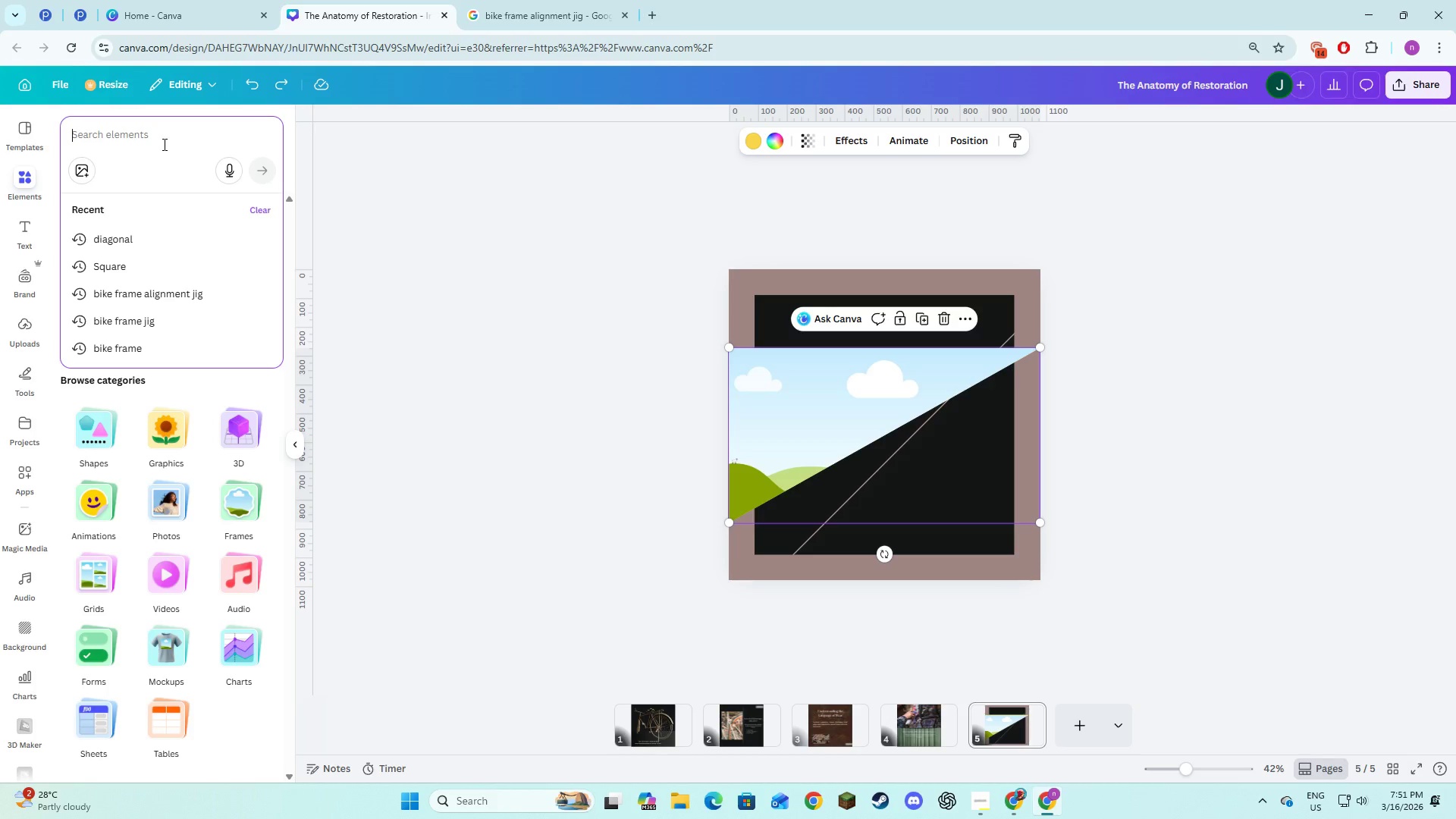 
key(Control+Z)
 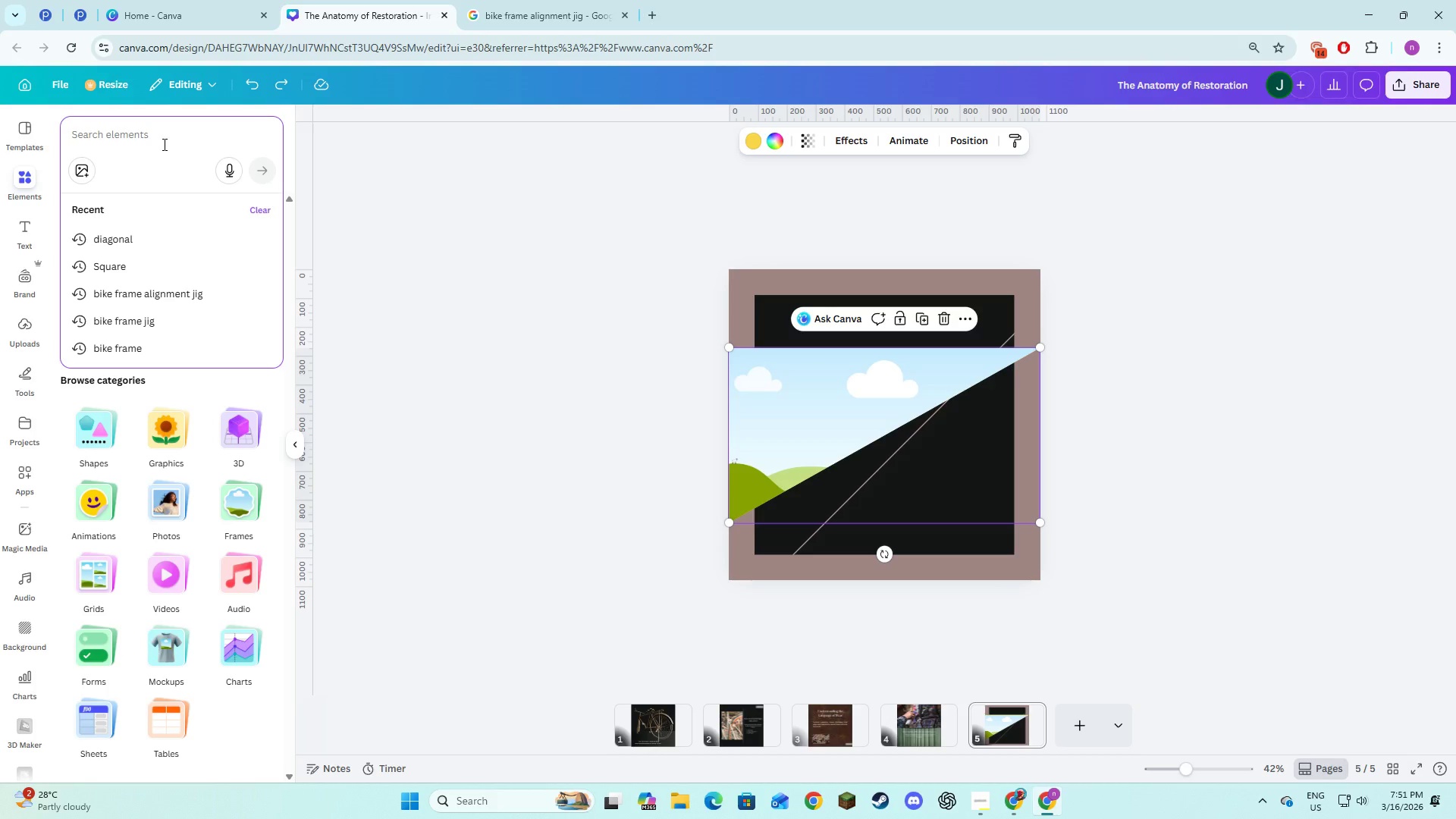 
key(Control+Z)
 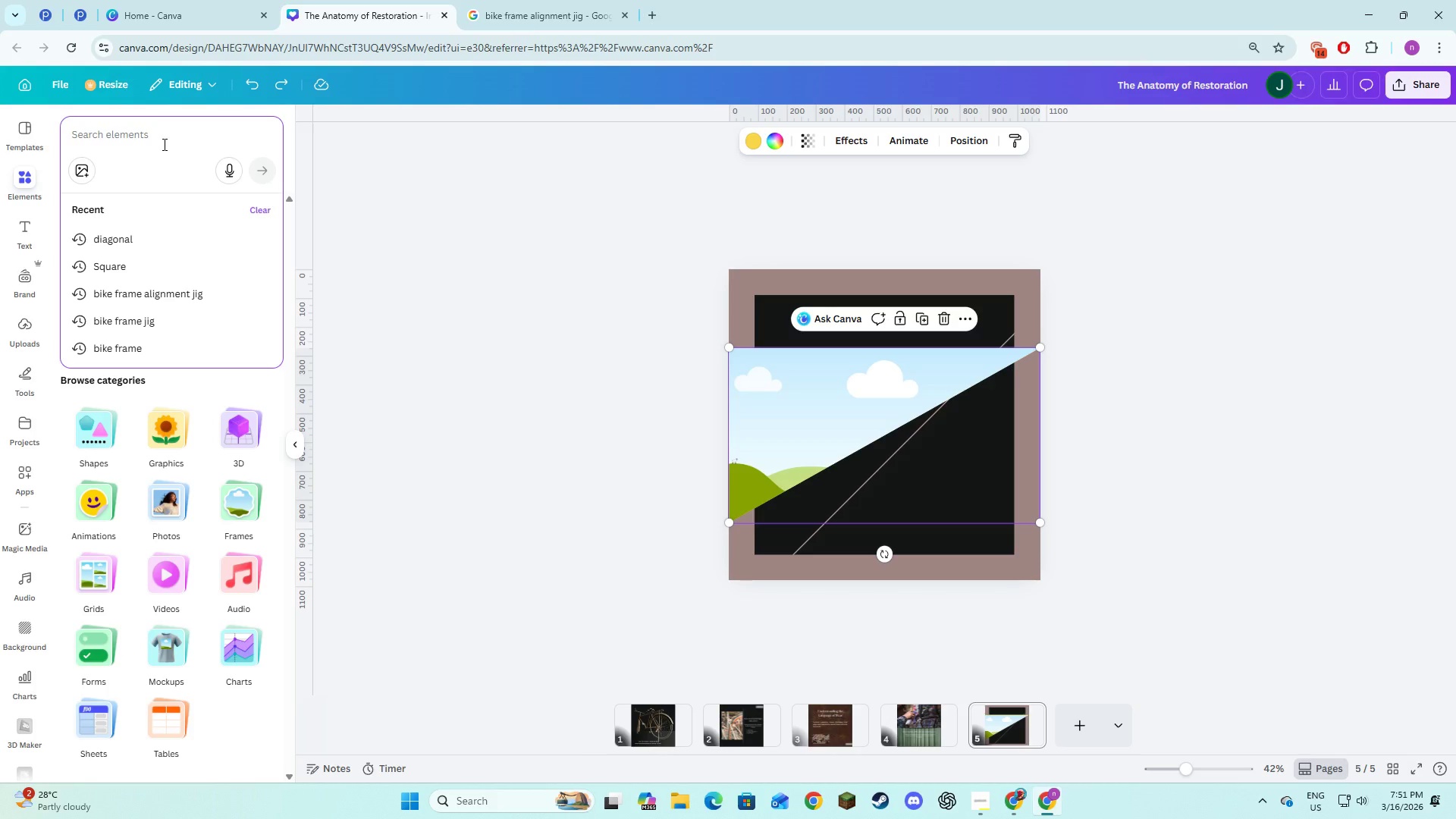 
key(Control+Z)
 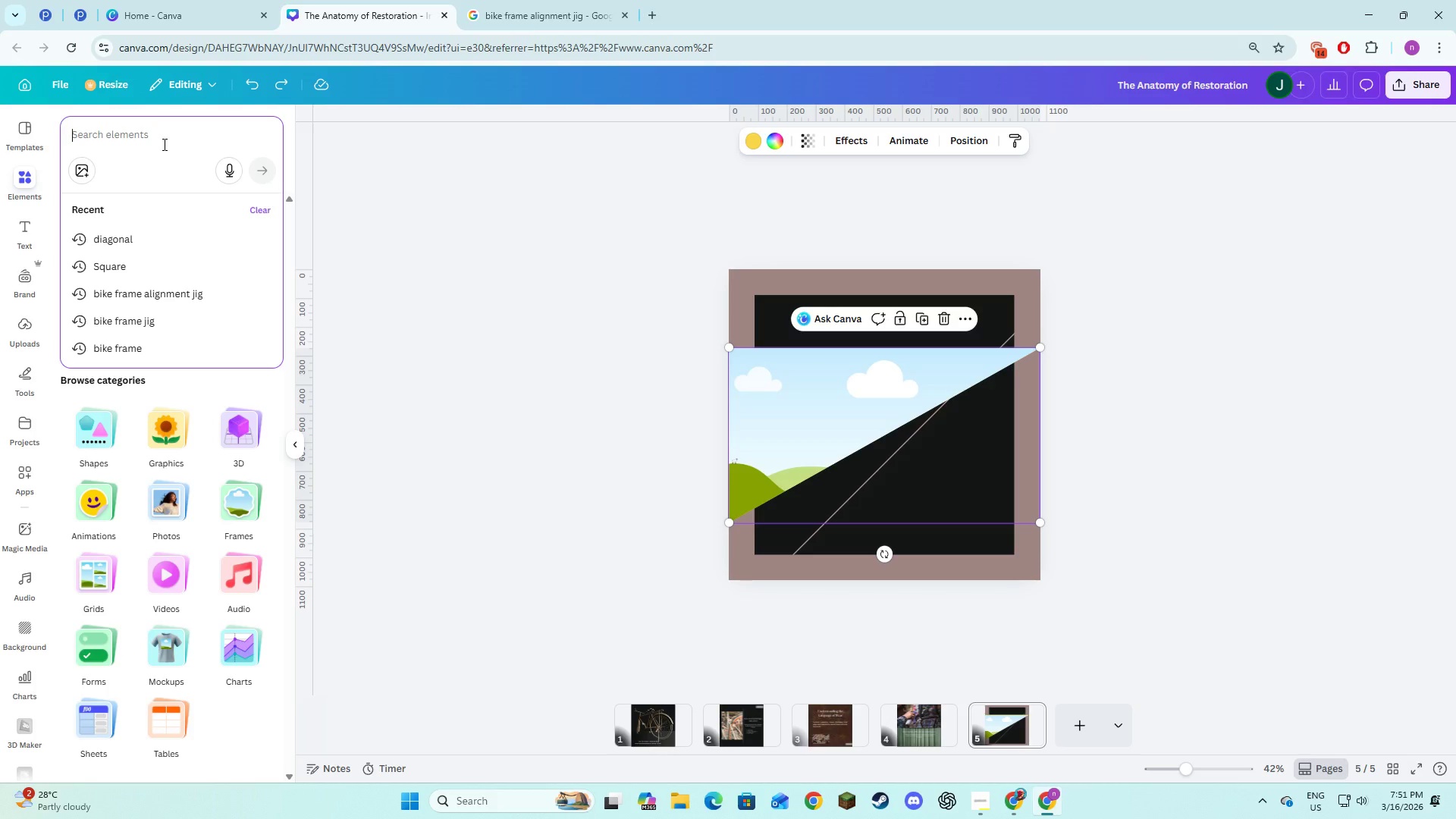 
key(Control+Z)
 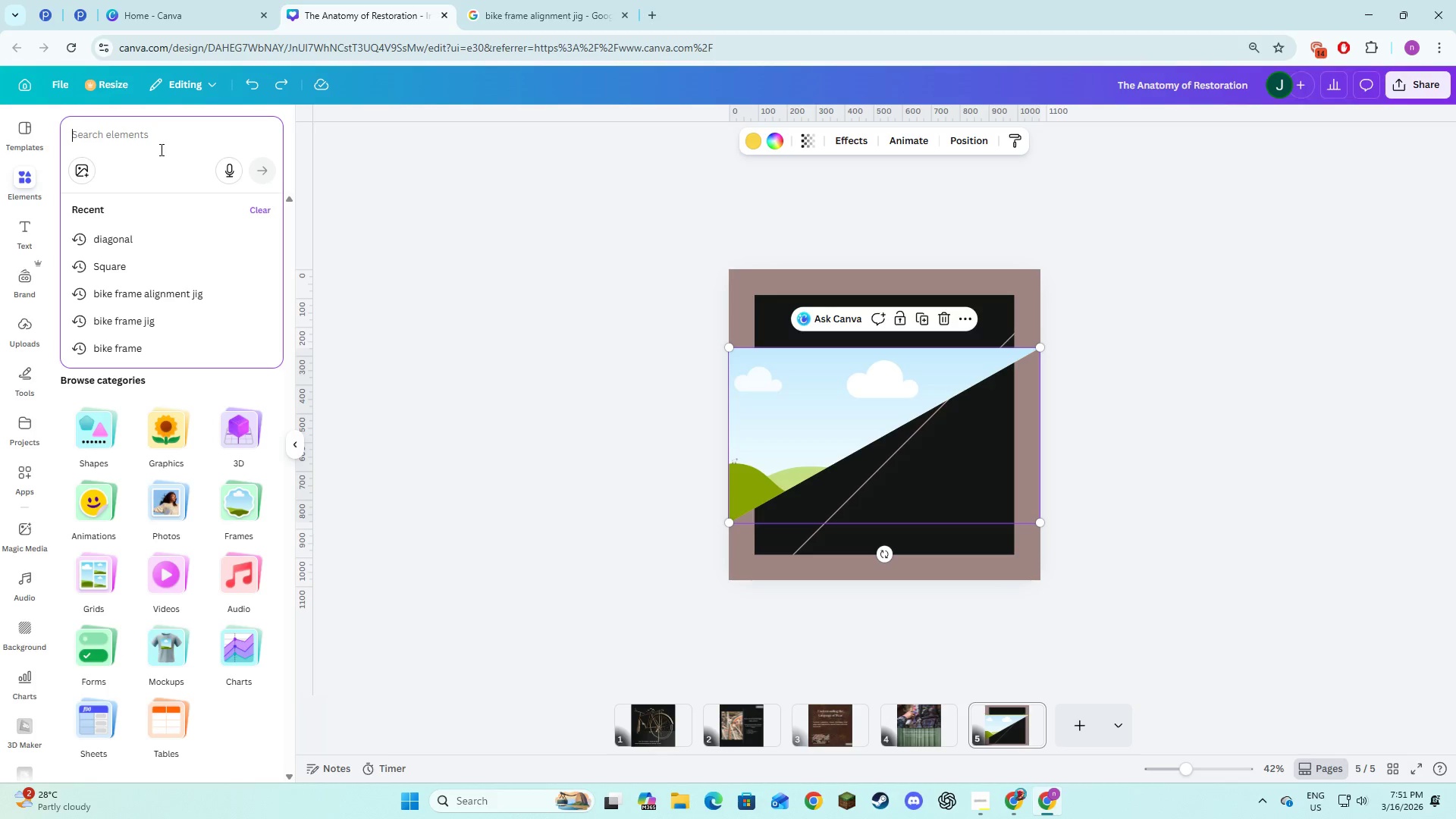 
key(Control+Z)
 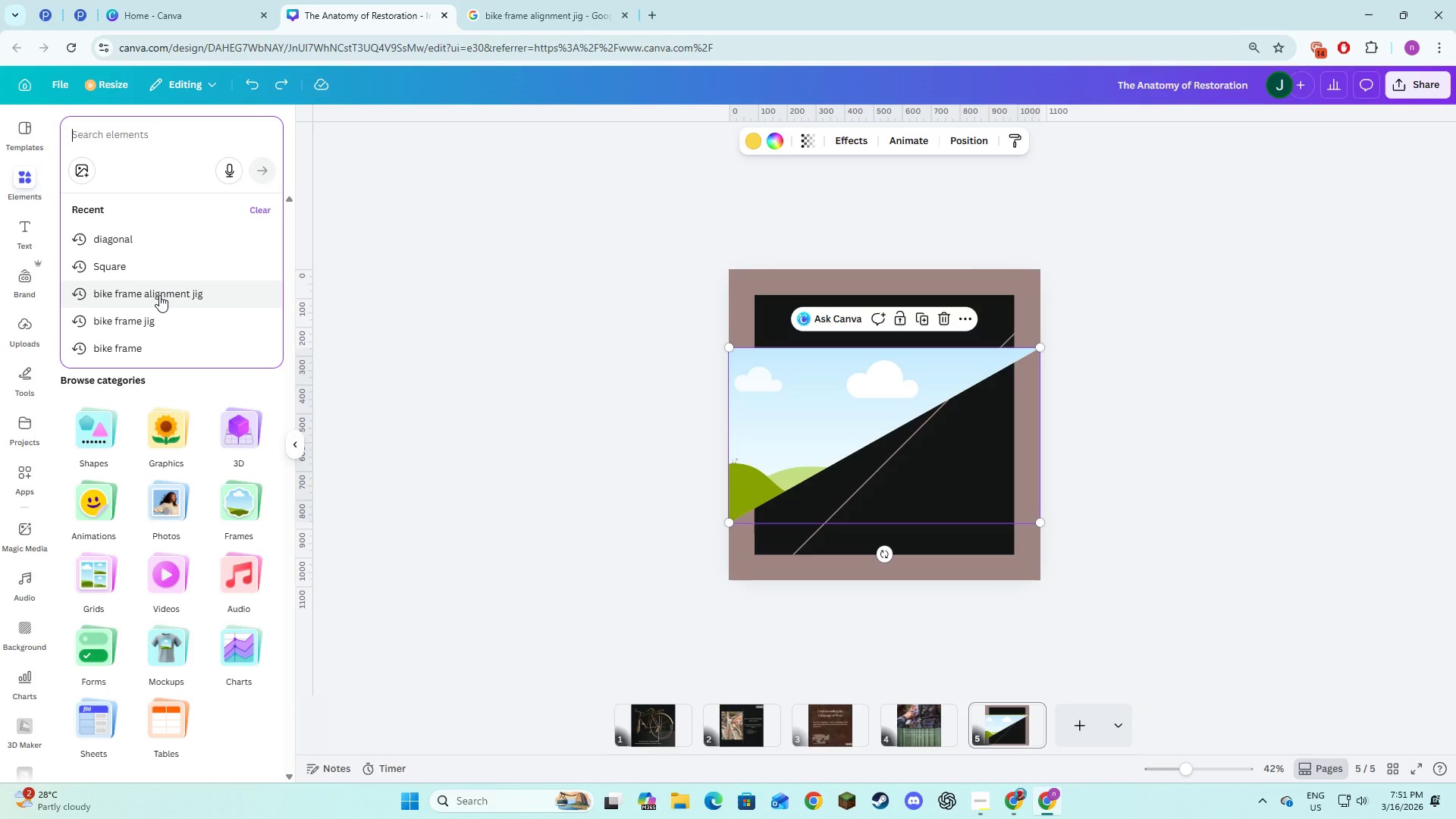 
left_click([159, 295])
 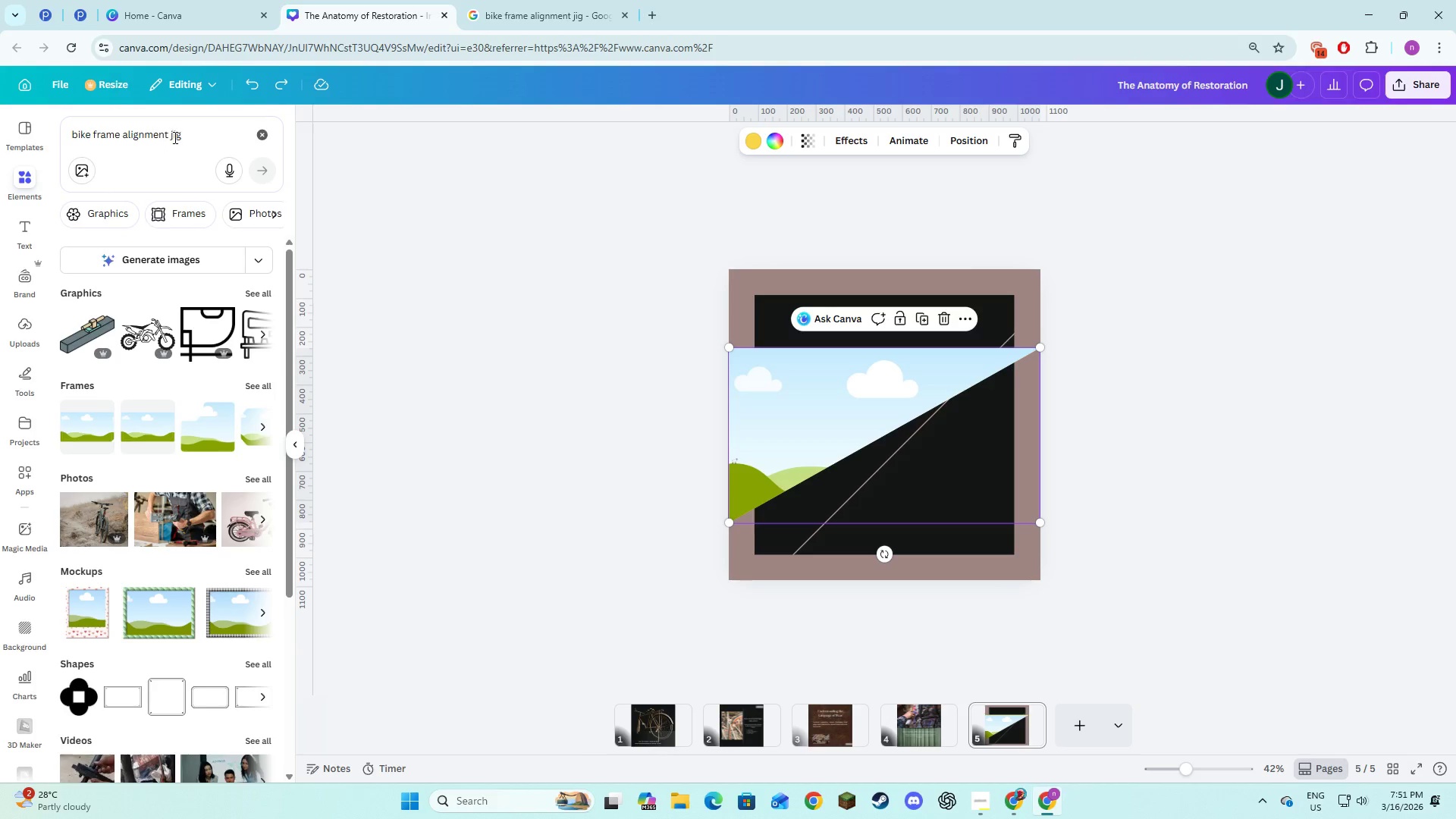 
left_click([168, 135])
 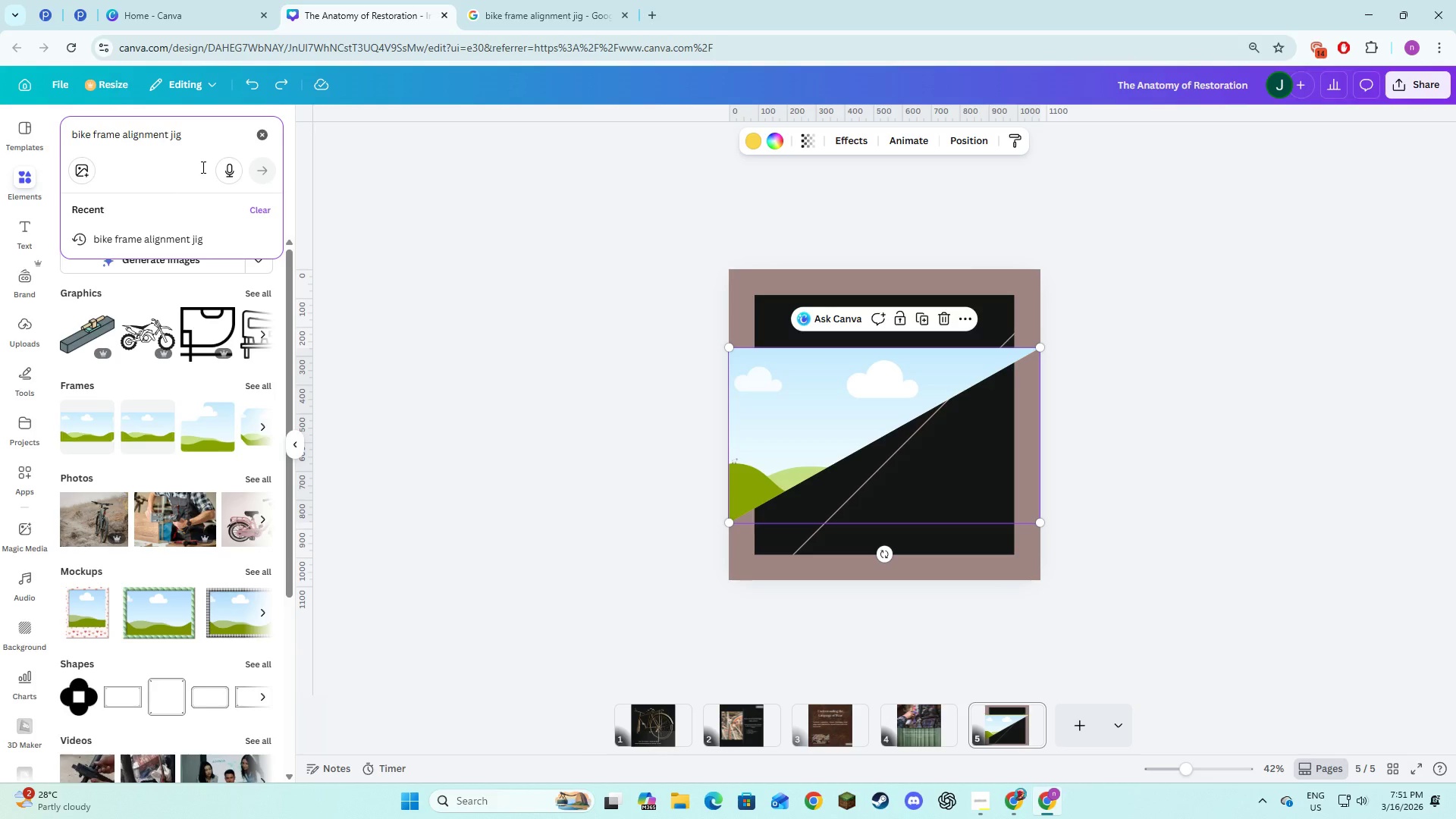 
key(NumpadEnter)
 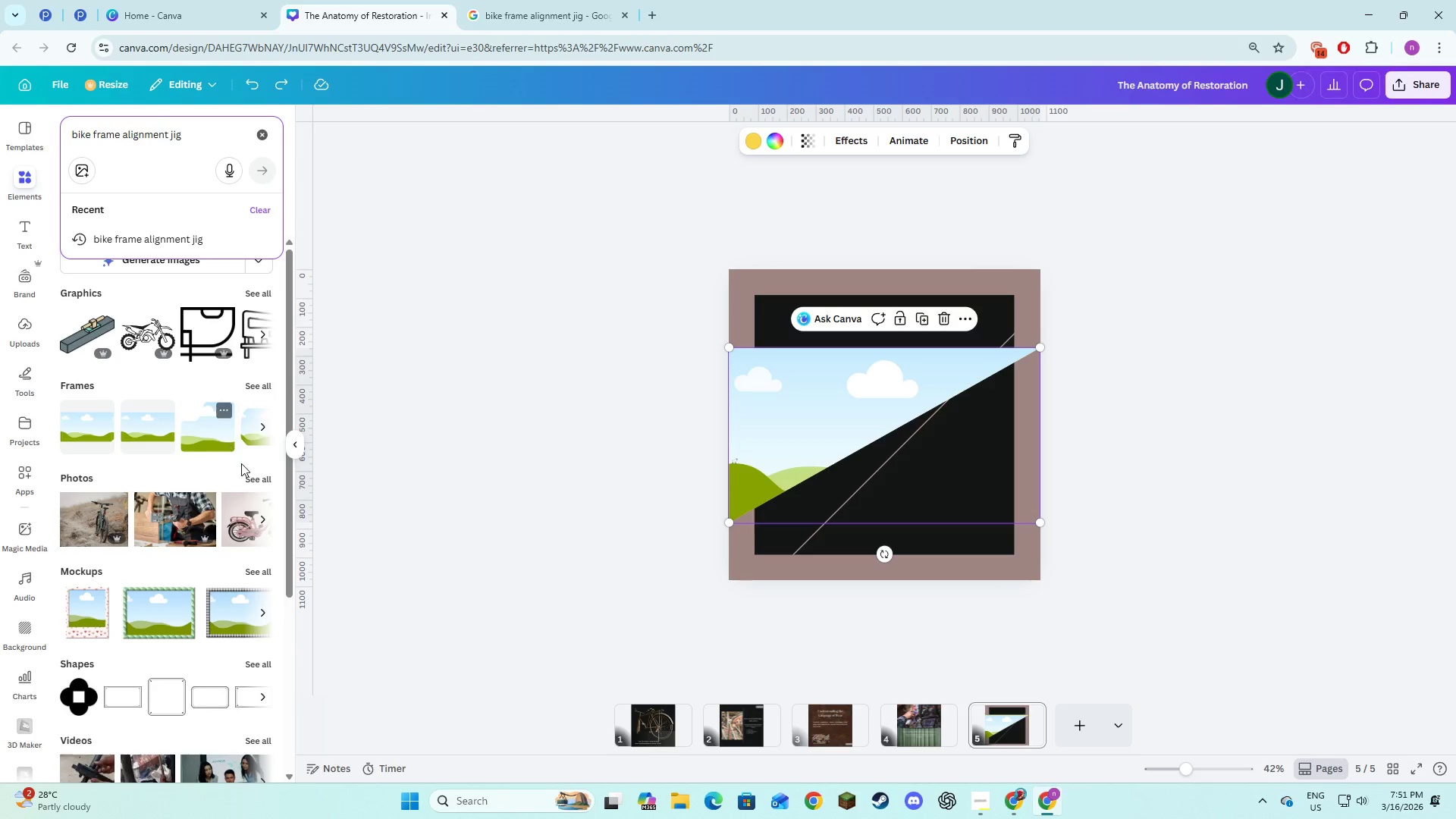 
left_click([258, 479])
 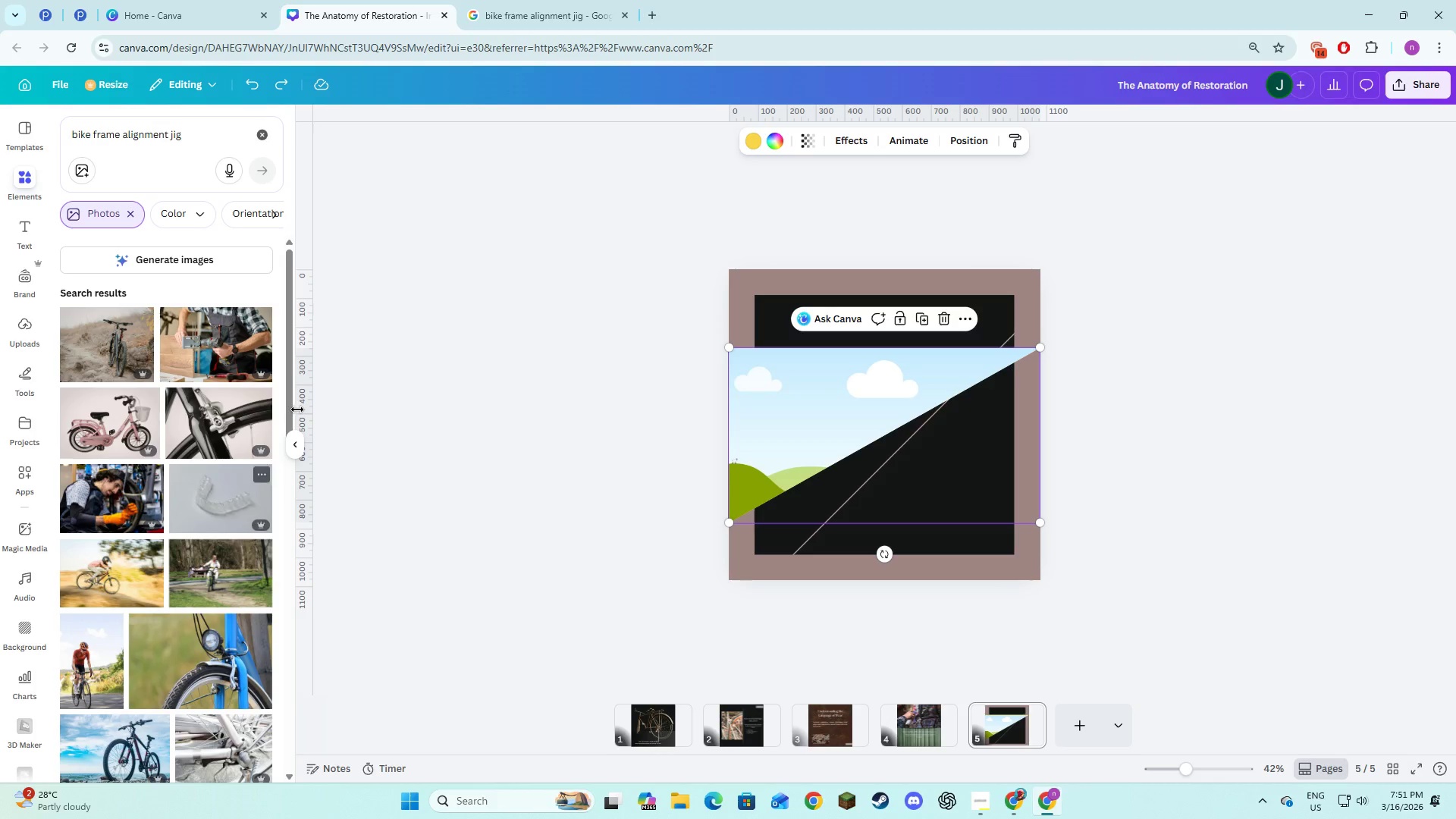 
mouse_move([223, 340])
 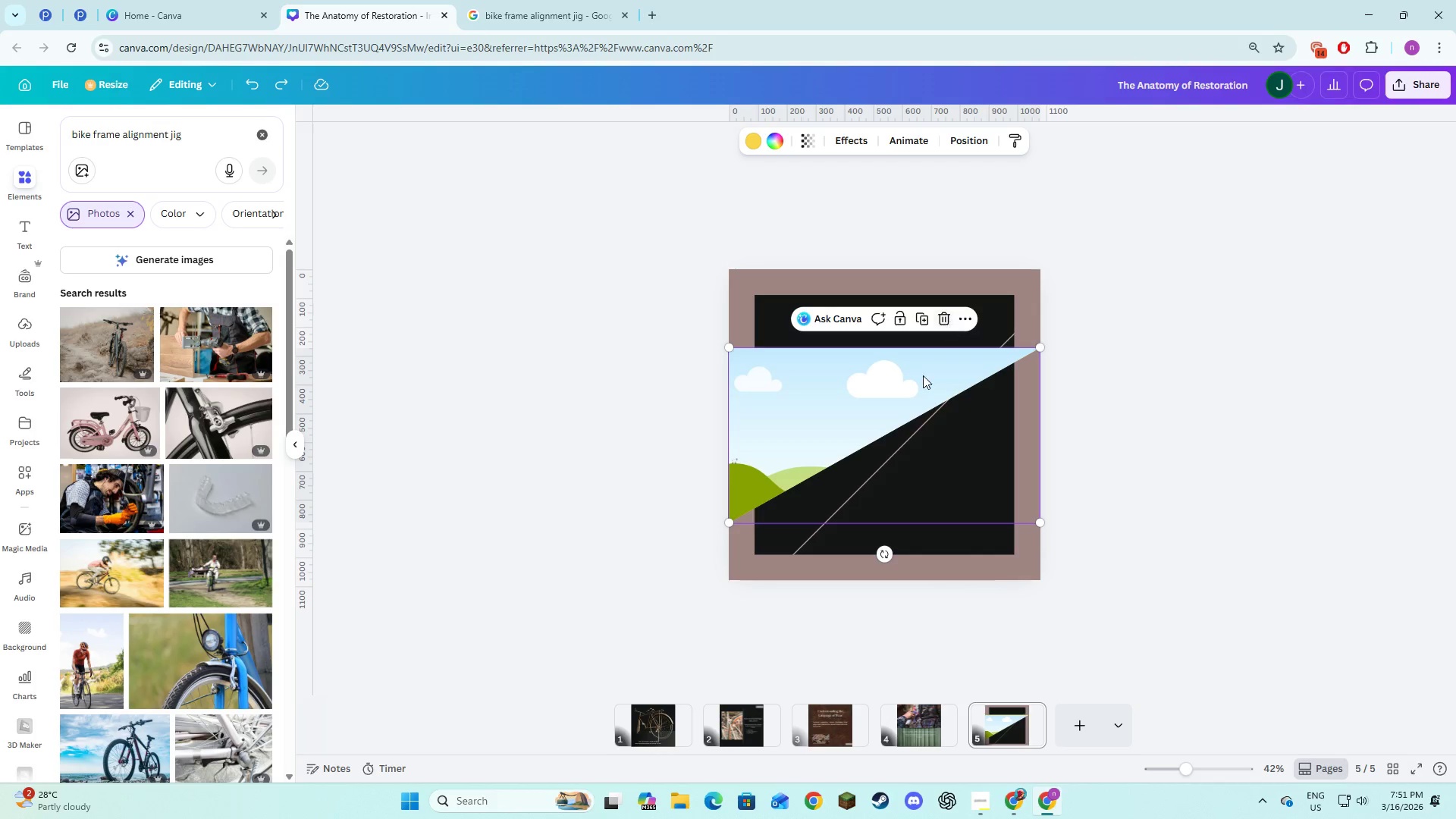 
left_click_drag(start_coordinate=[852, 404], to_coordinate=[853, 362])
 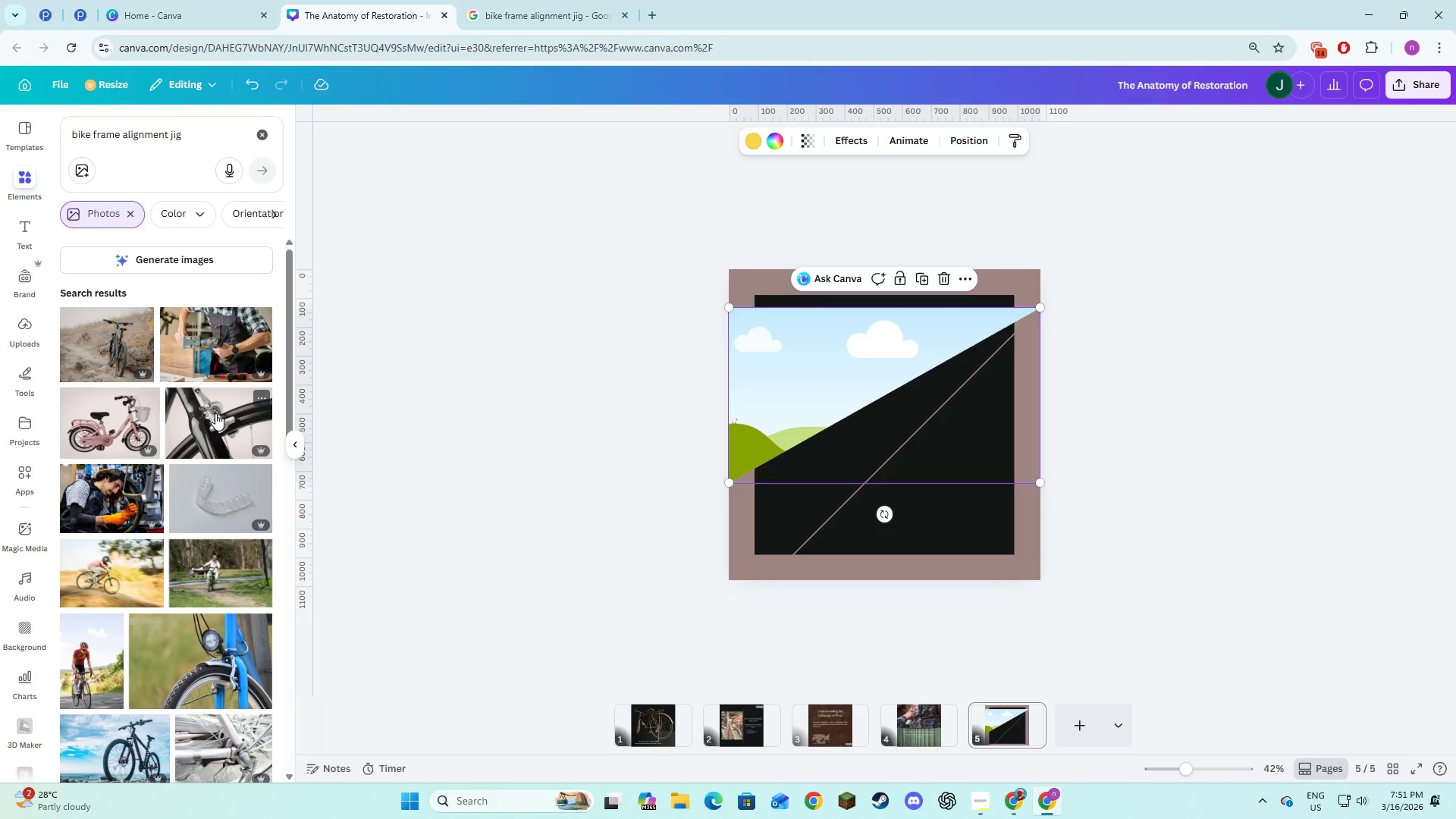 
left_click([215, 413])
 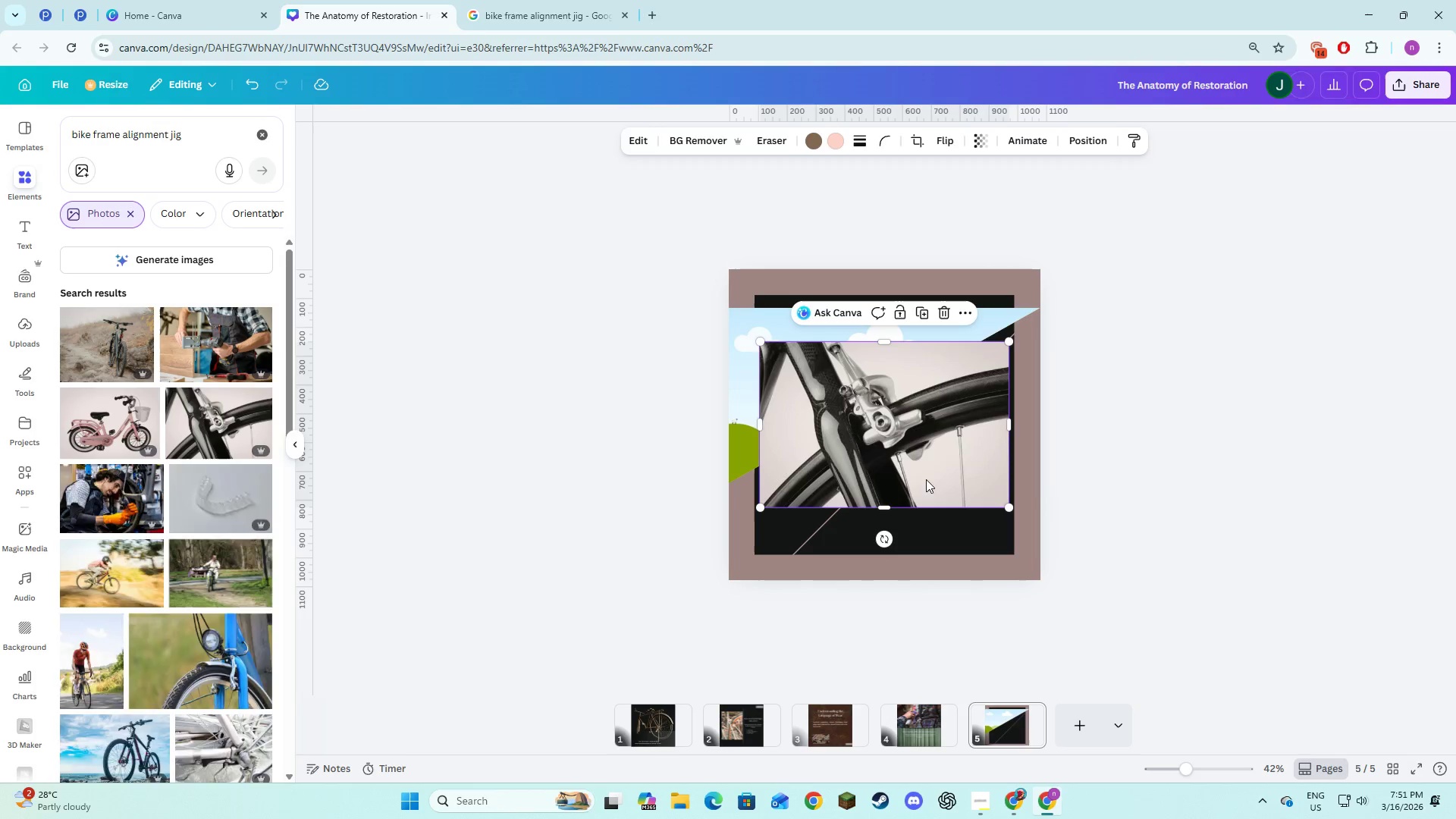 
left_click_drag(start_coordinate=[918, 465], to_coordinate=[874, 394])
 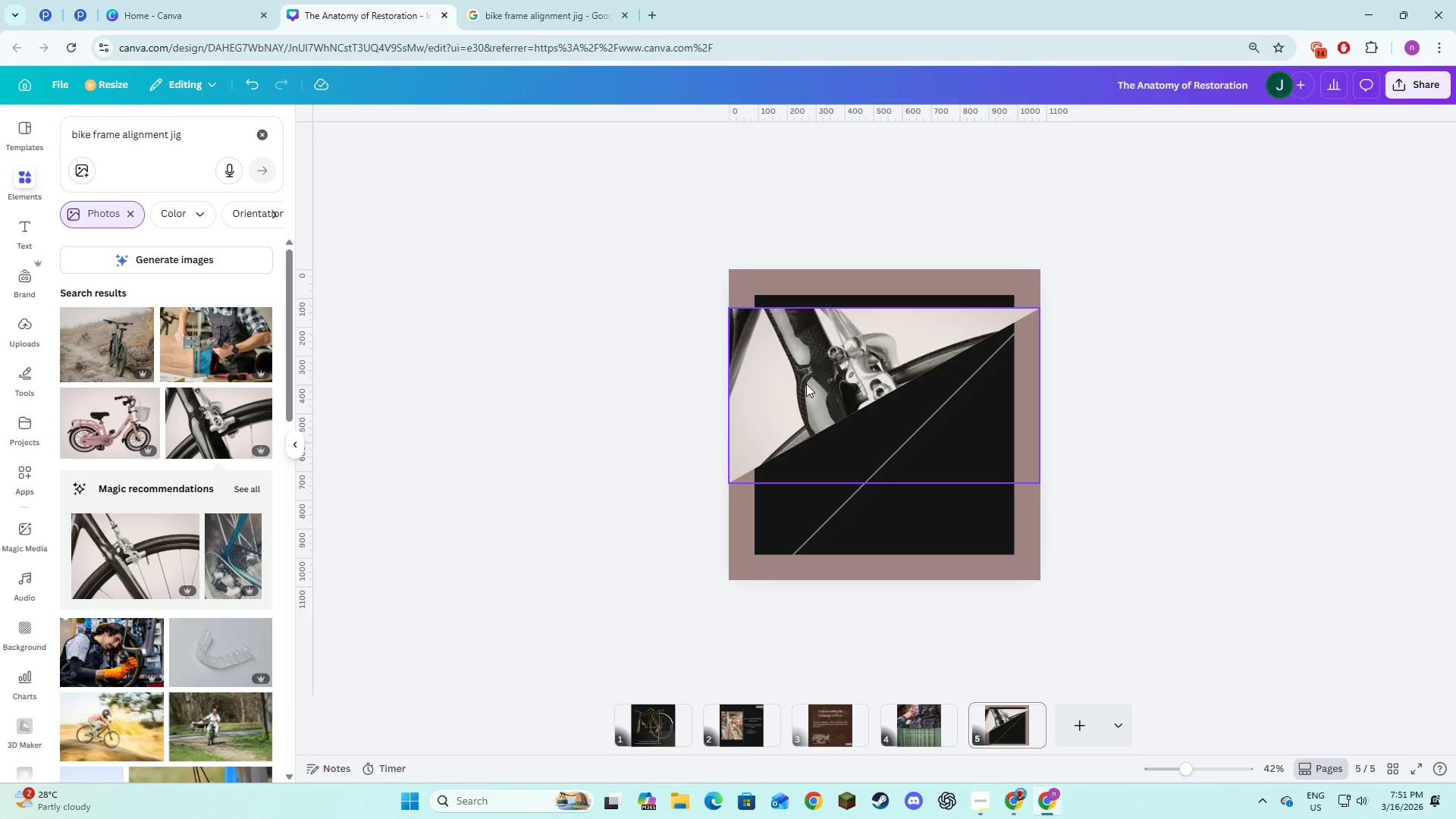 
double_click([806, 384])
 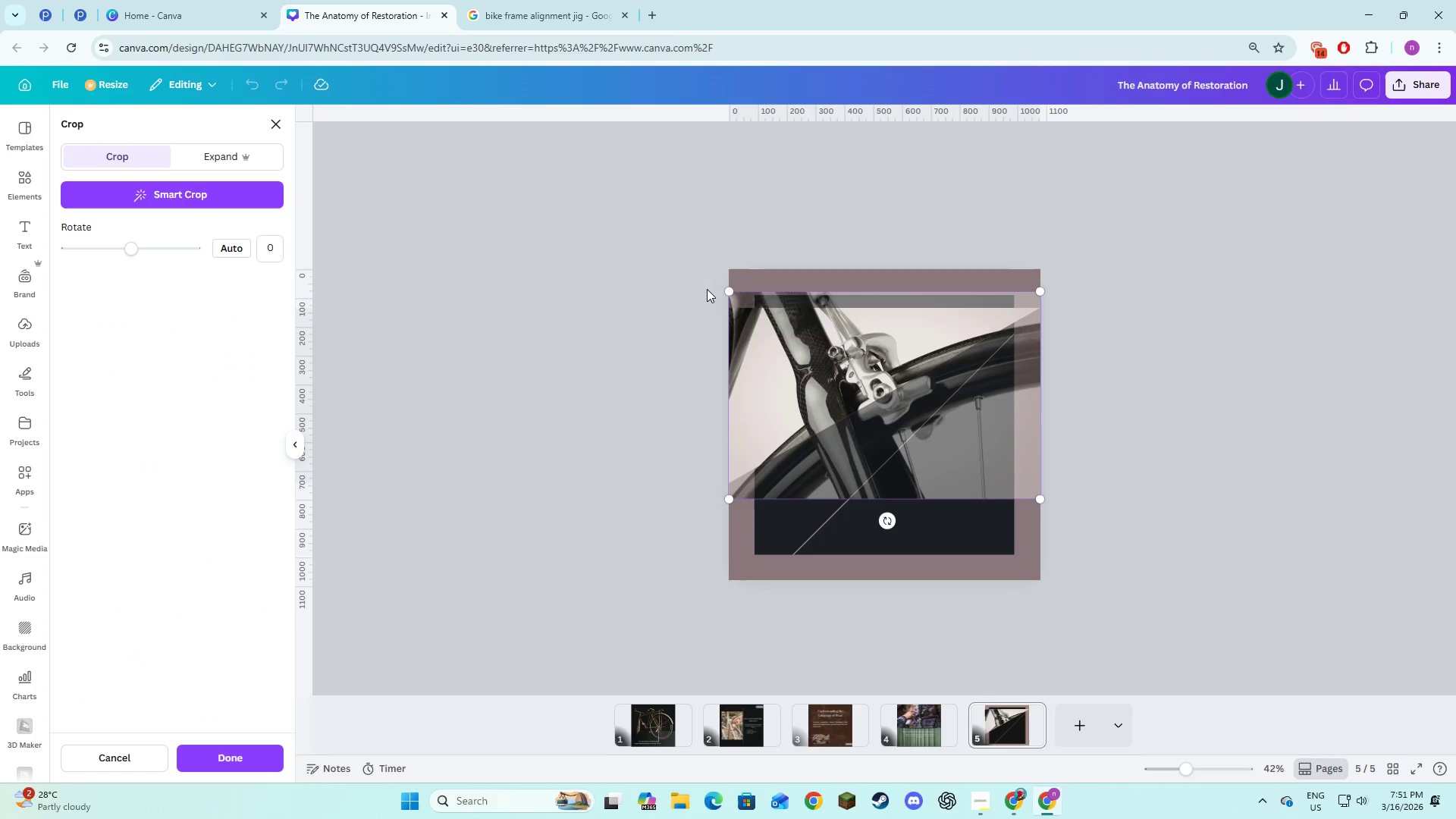 
left_click_drag(start_coordinate=[733, 289], to_coordinate=[739, 316])
 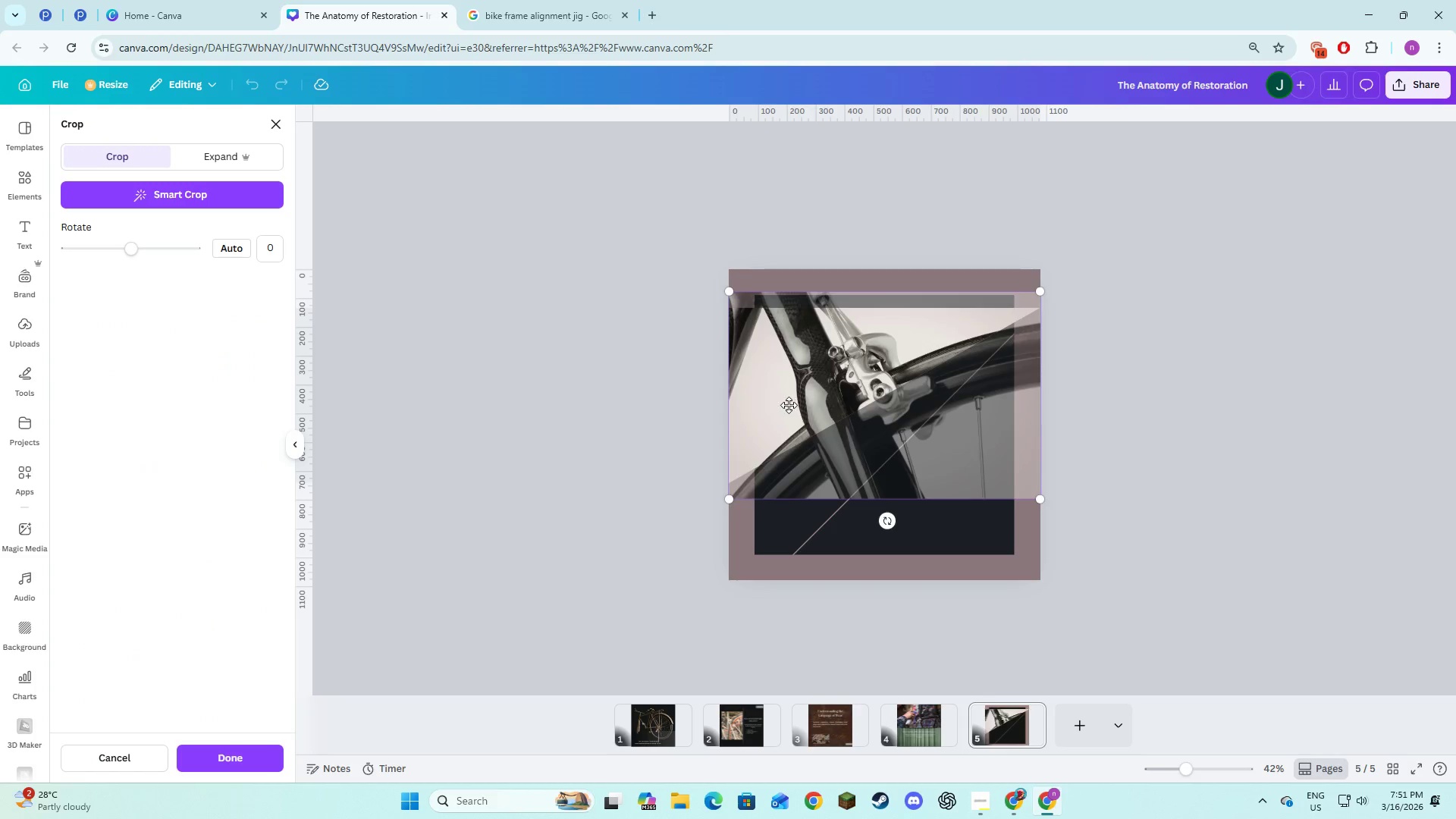 
left_click_drag(start_coordinate=[788, 402], to_coordinate=[774, 347])
 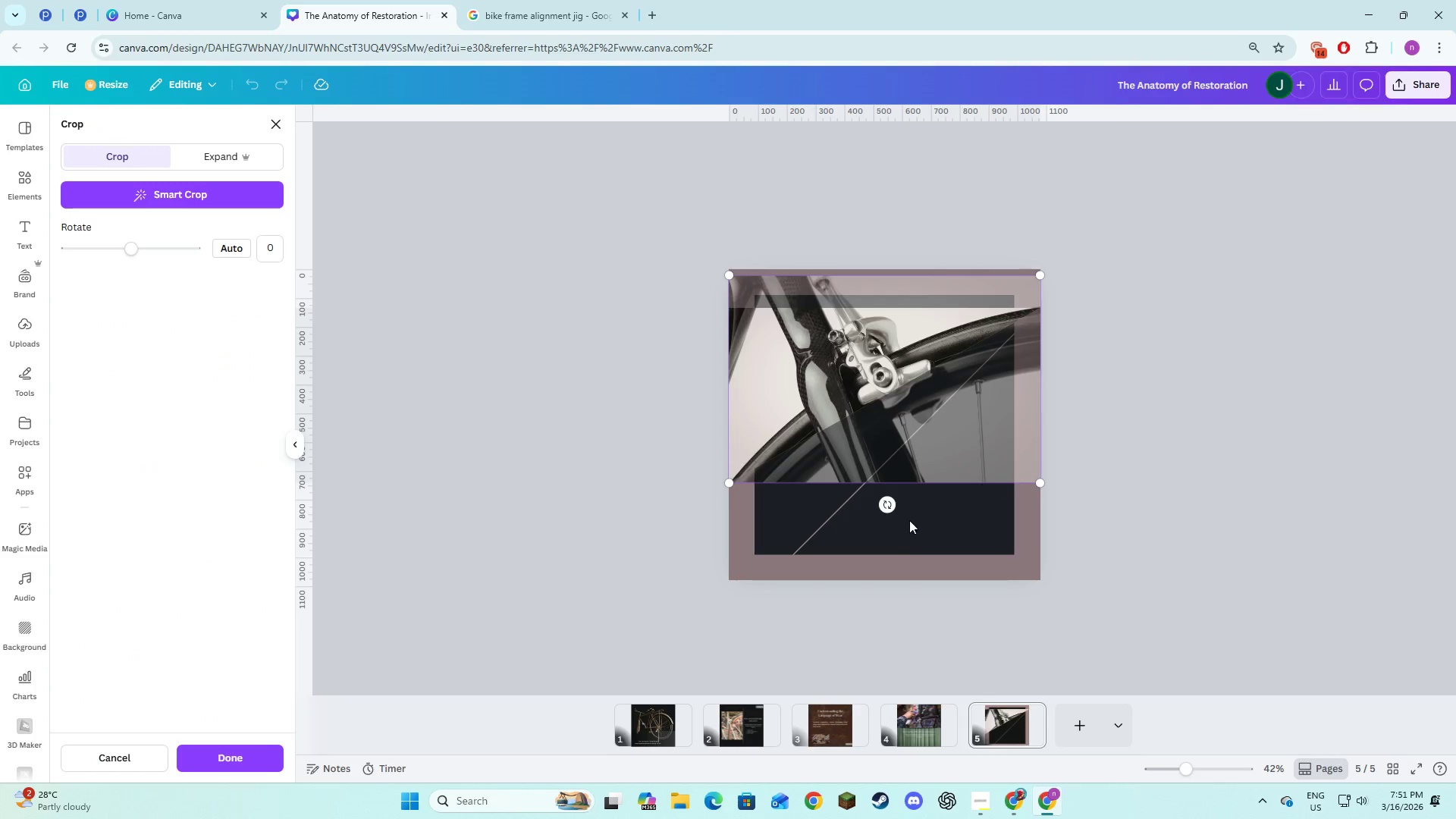 
left_click([977, 570])
 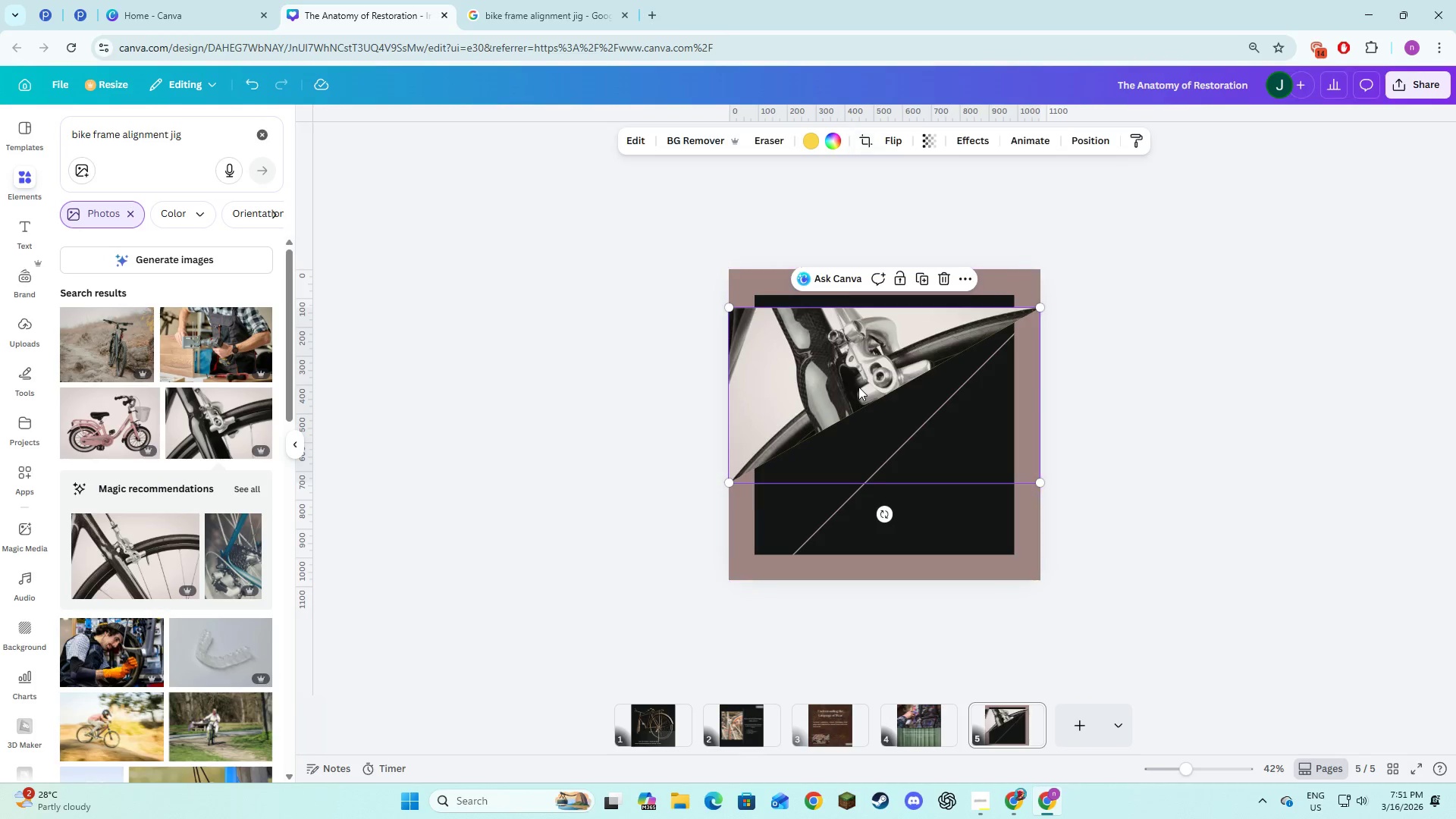 
left_click([858, 387])
 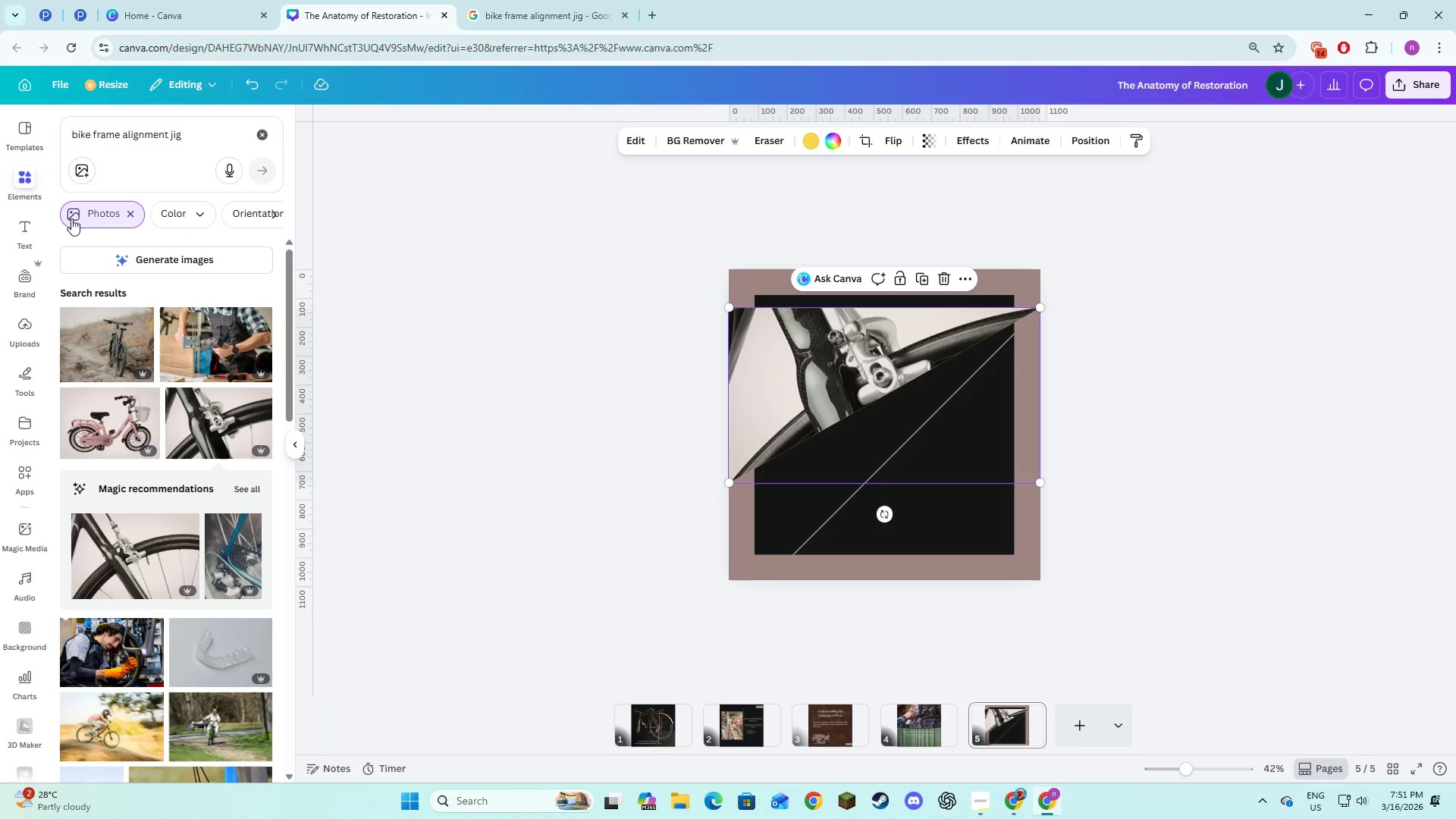 
mouse_move([253, 165])
 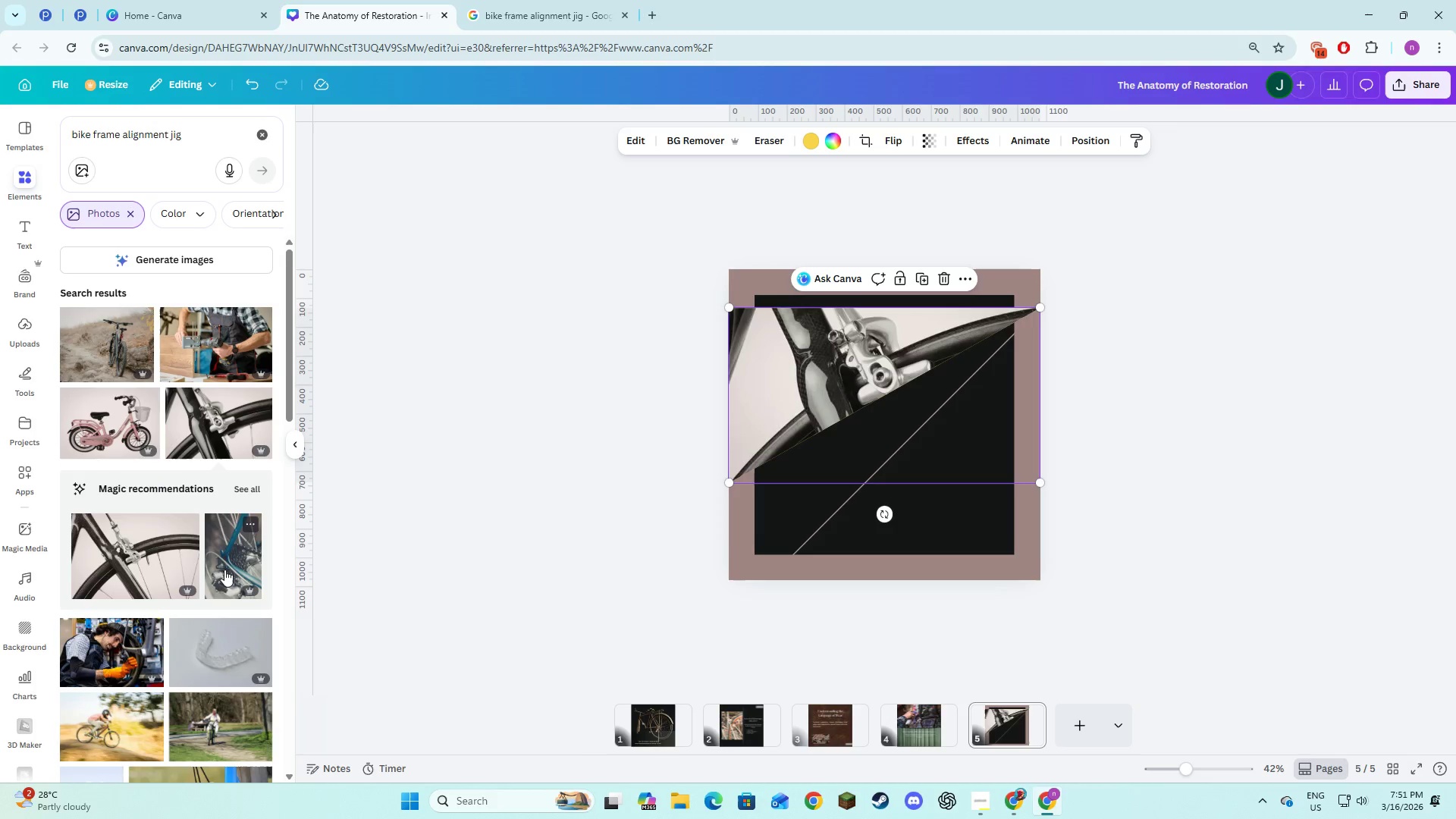 
scroll: coordinate [215, 570], scroll_direction: down, amount: 3.0
 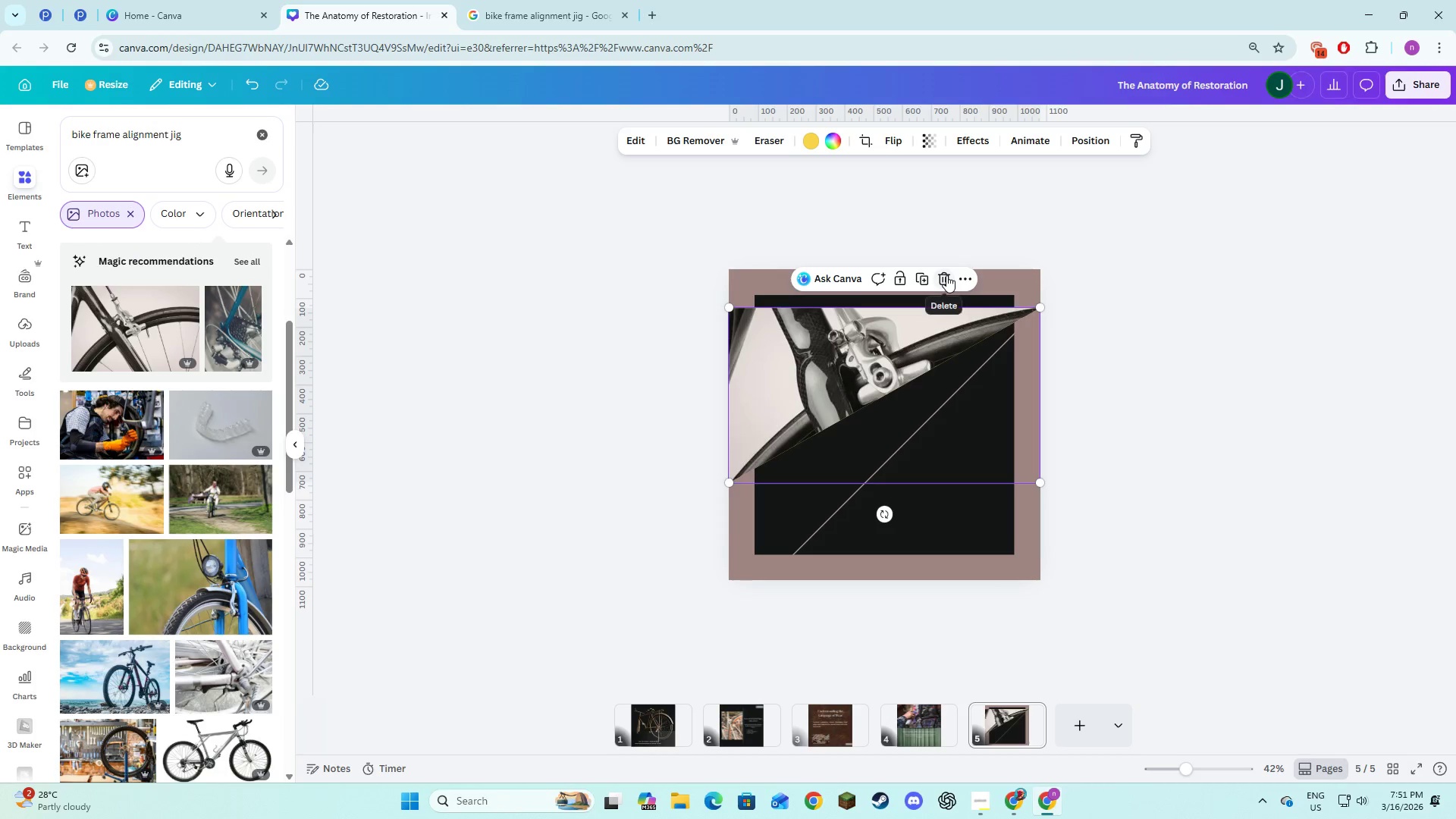 
left_click([939, 276])
 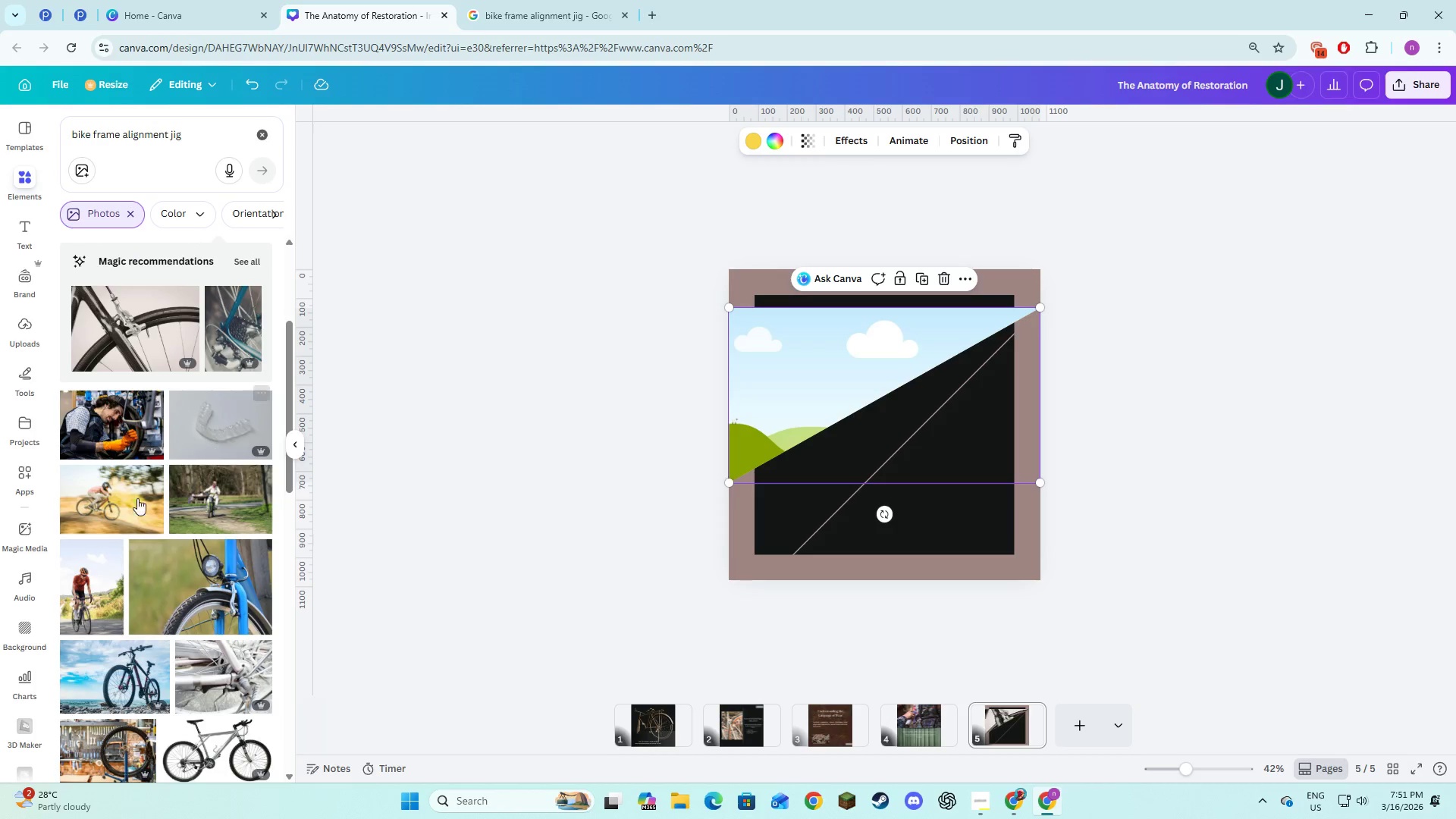 
left_click_drag(start_coordinate=[196, 605], to_coordinate=[775, 398])
 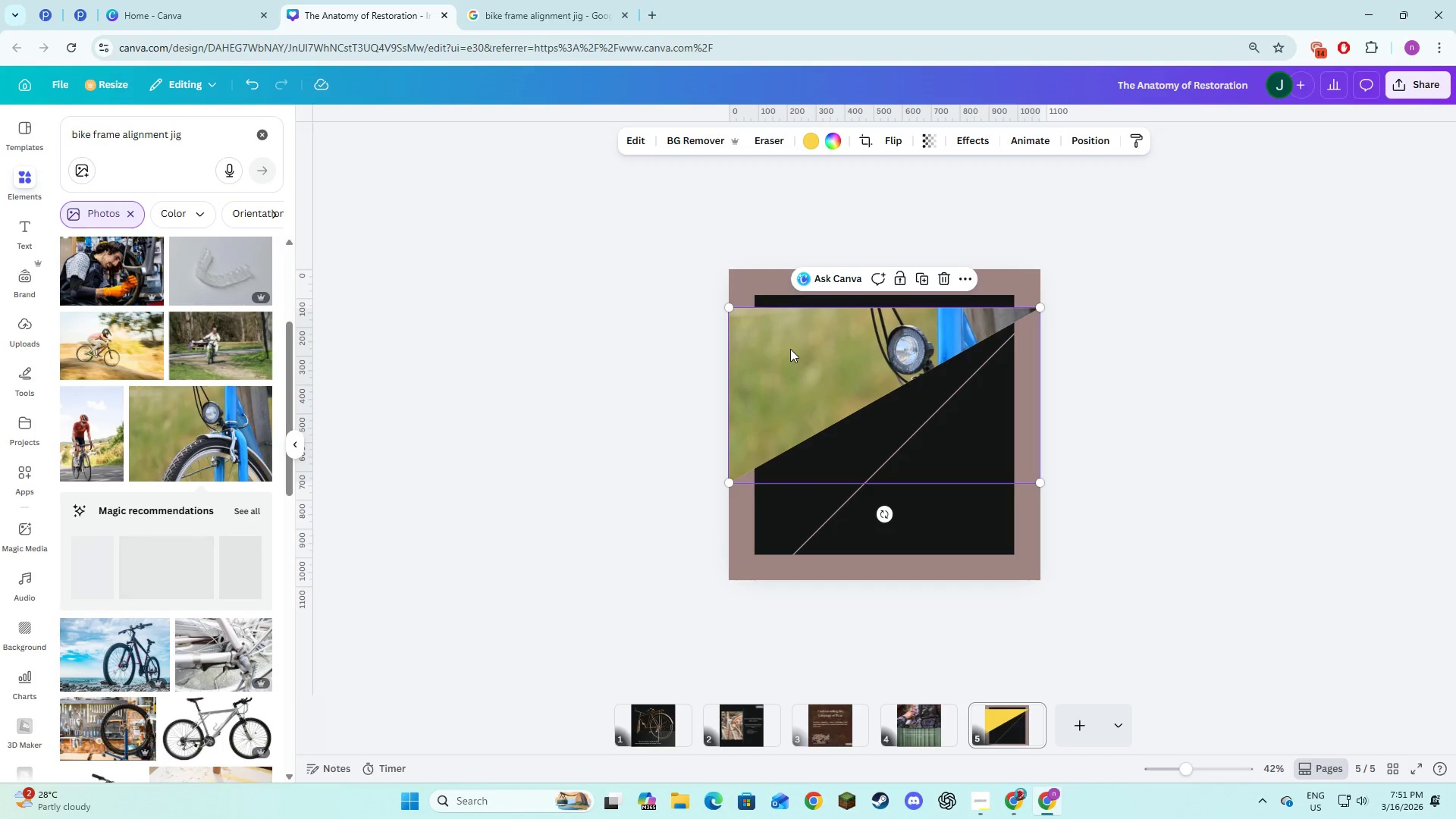 
double_click([790, 349])
 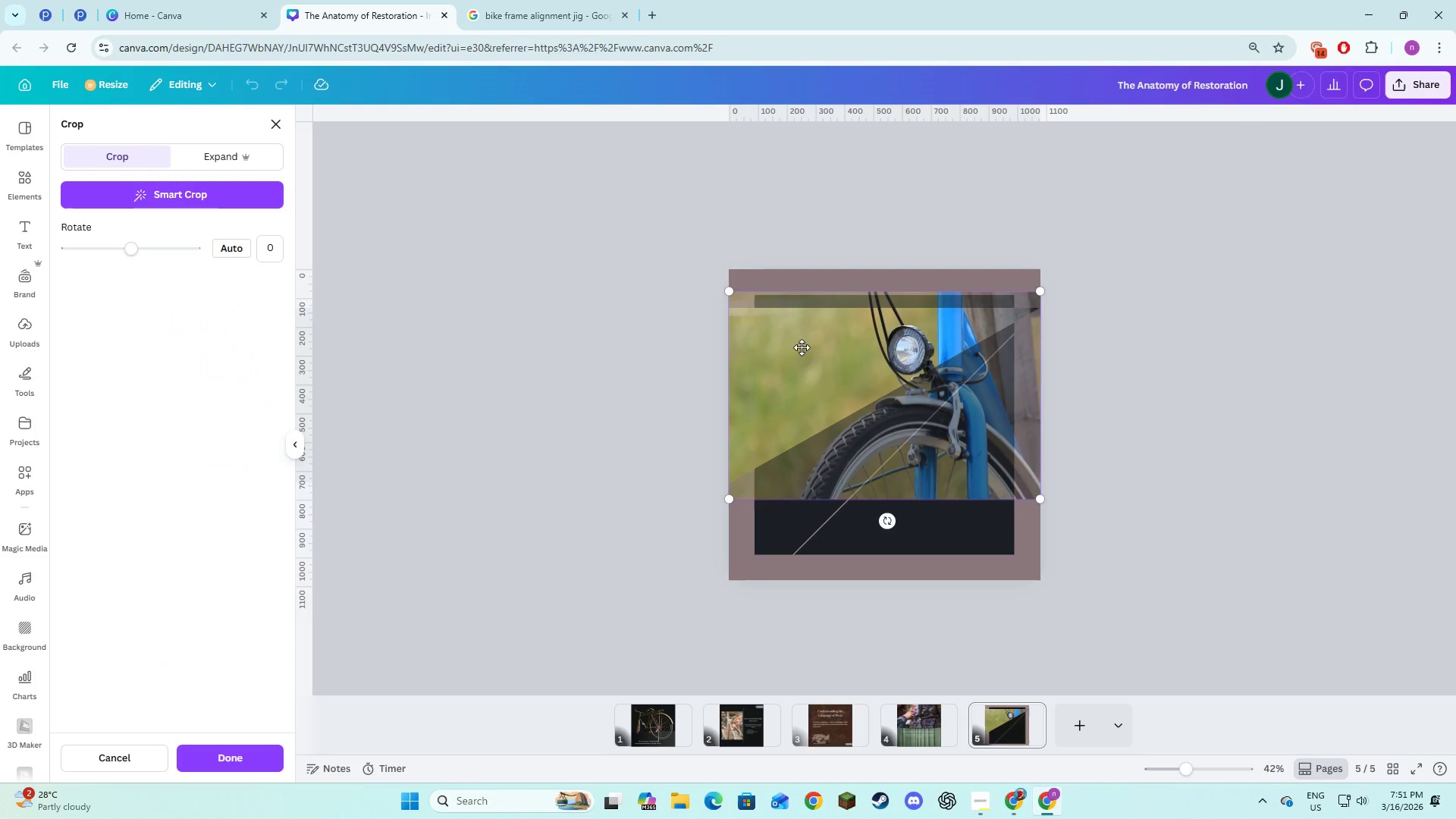 
left_click_drag(start_coordinate=[802, 347], to_coordinate=[681, 230])
 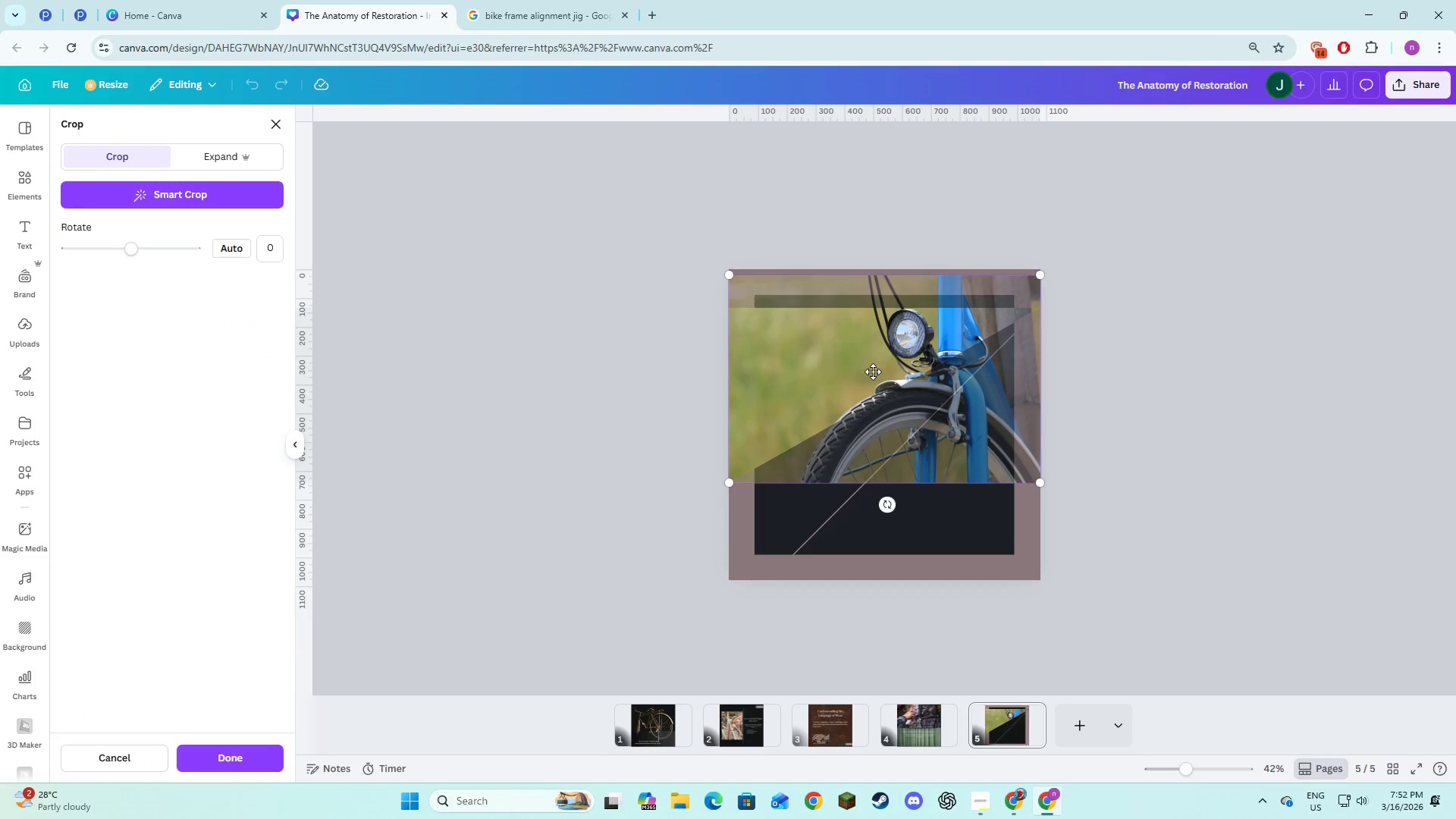 
left_click_drag(start_coordinate=[873, 372], to_coordinate=[730, 372])
 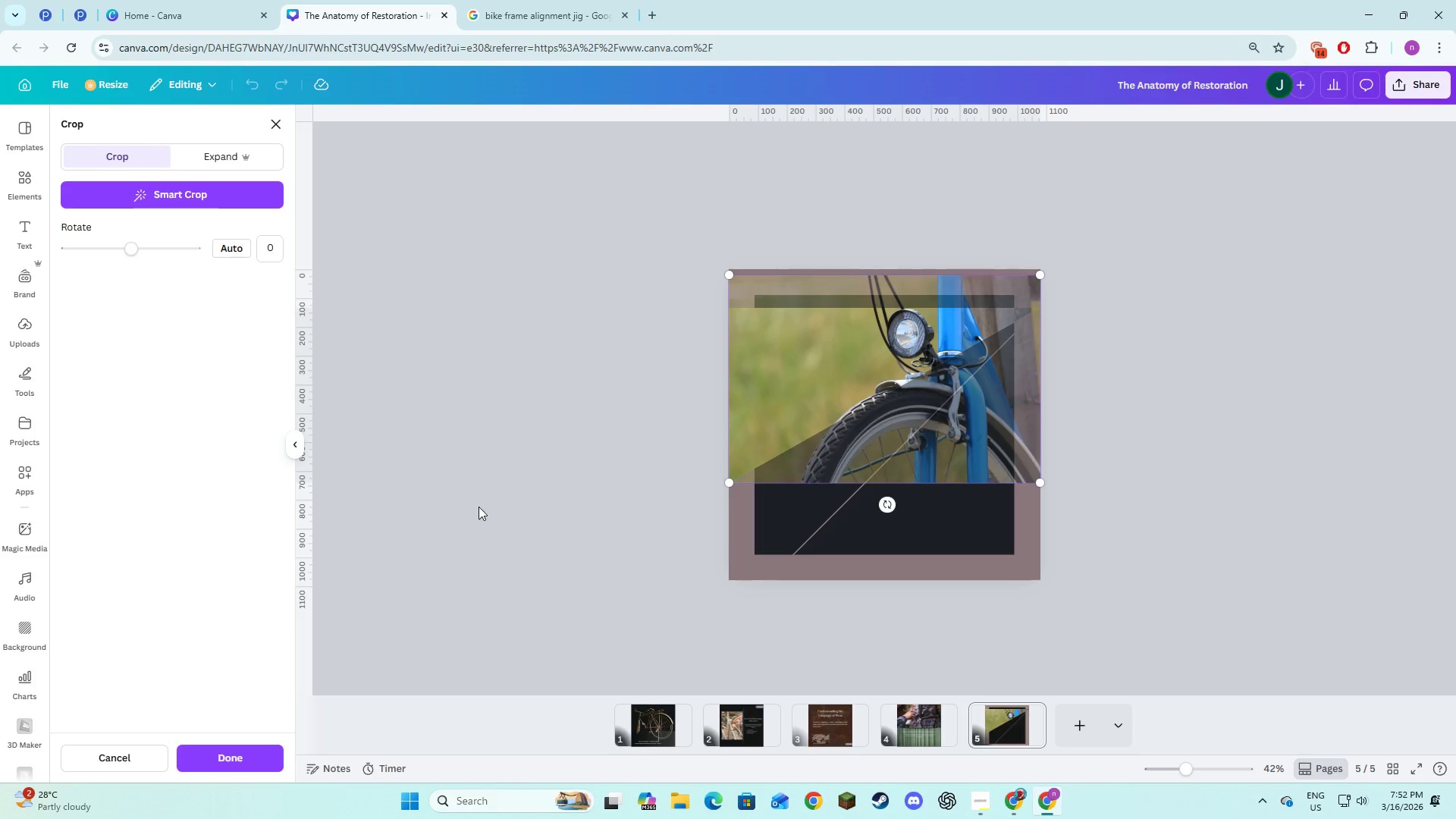 
left_click([479, 507])
 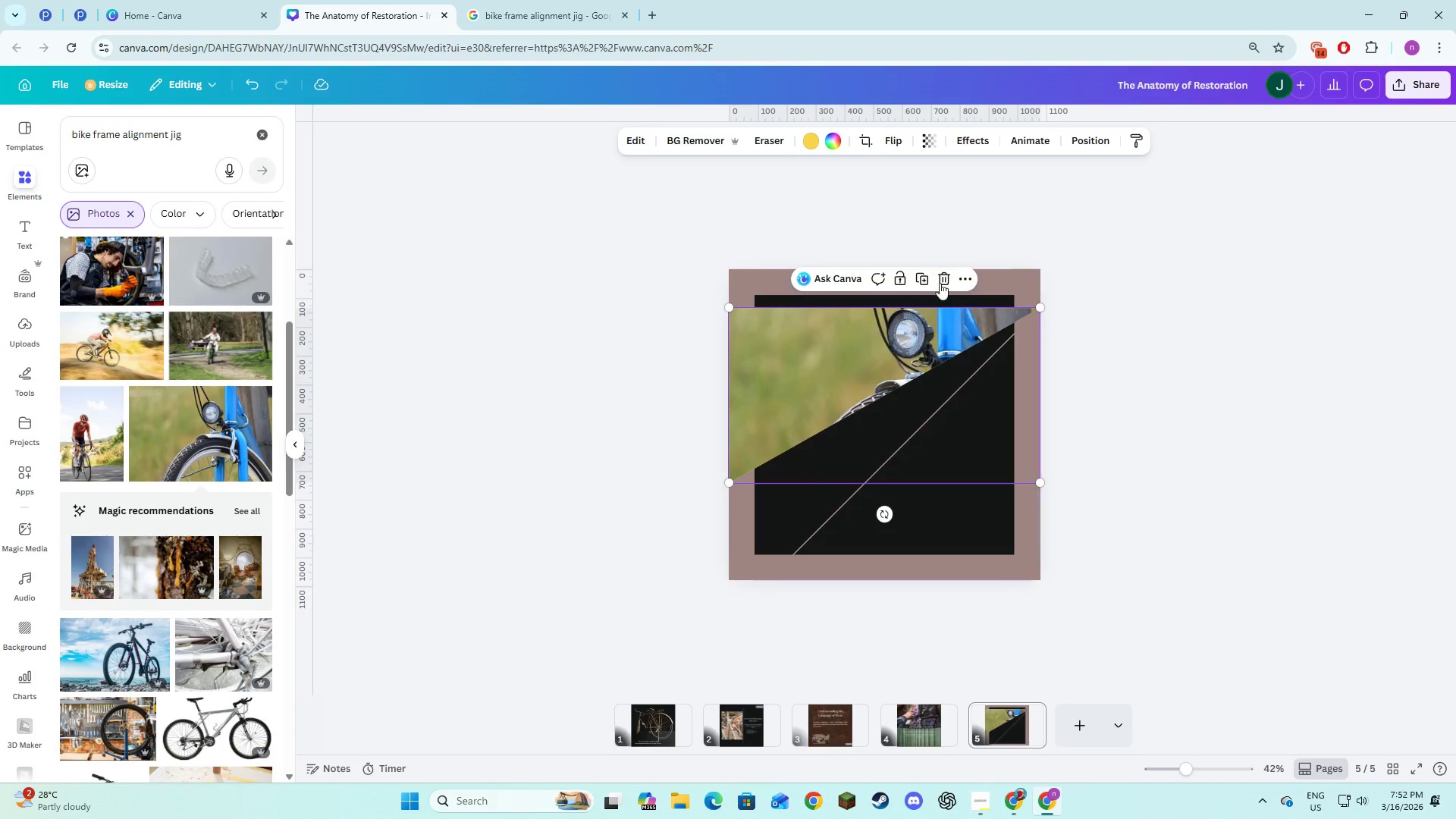 
left_click([934, 281])
 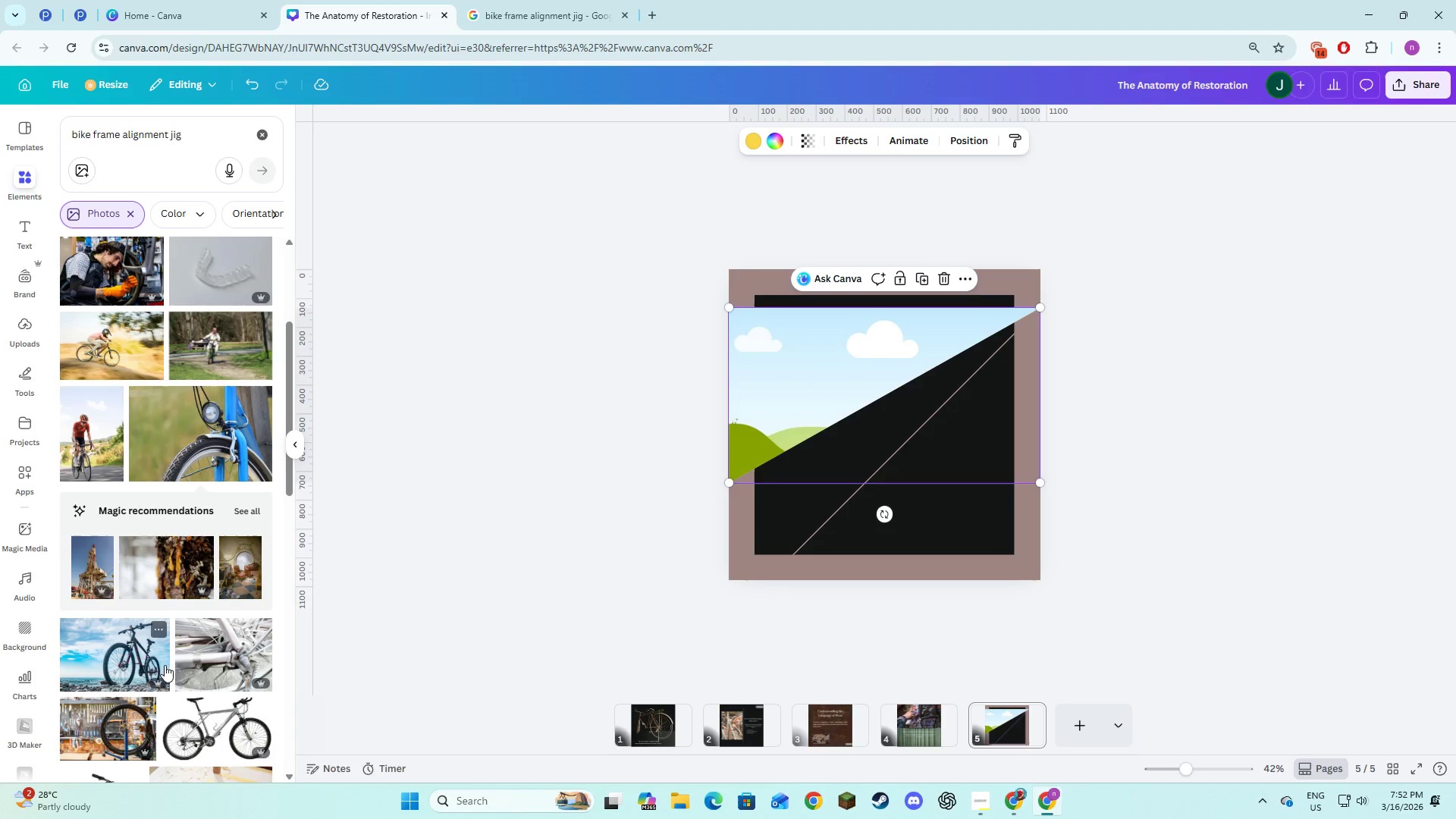 
scroll: coordinate [169, 657], scroll_direction: down, amount: 3.0
 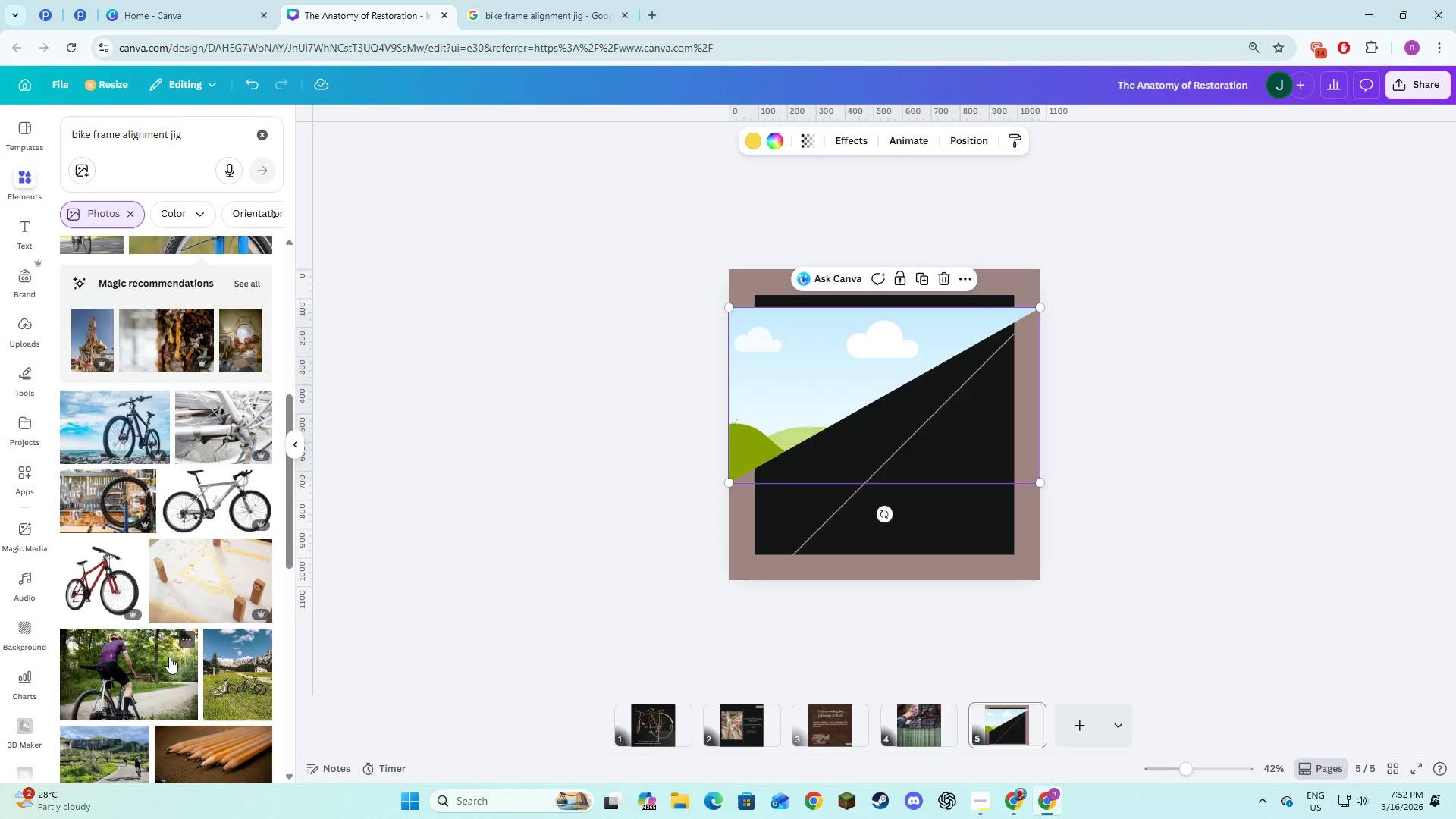 
scroll: coordinate [169, 657], scroll_direction: up, amount: 4.0
 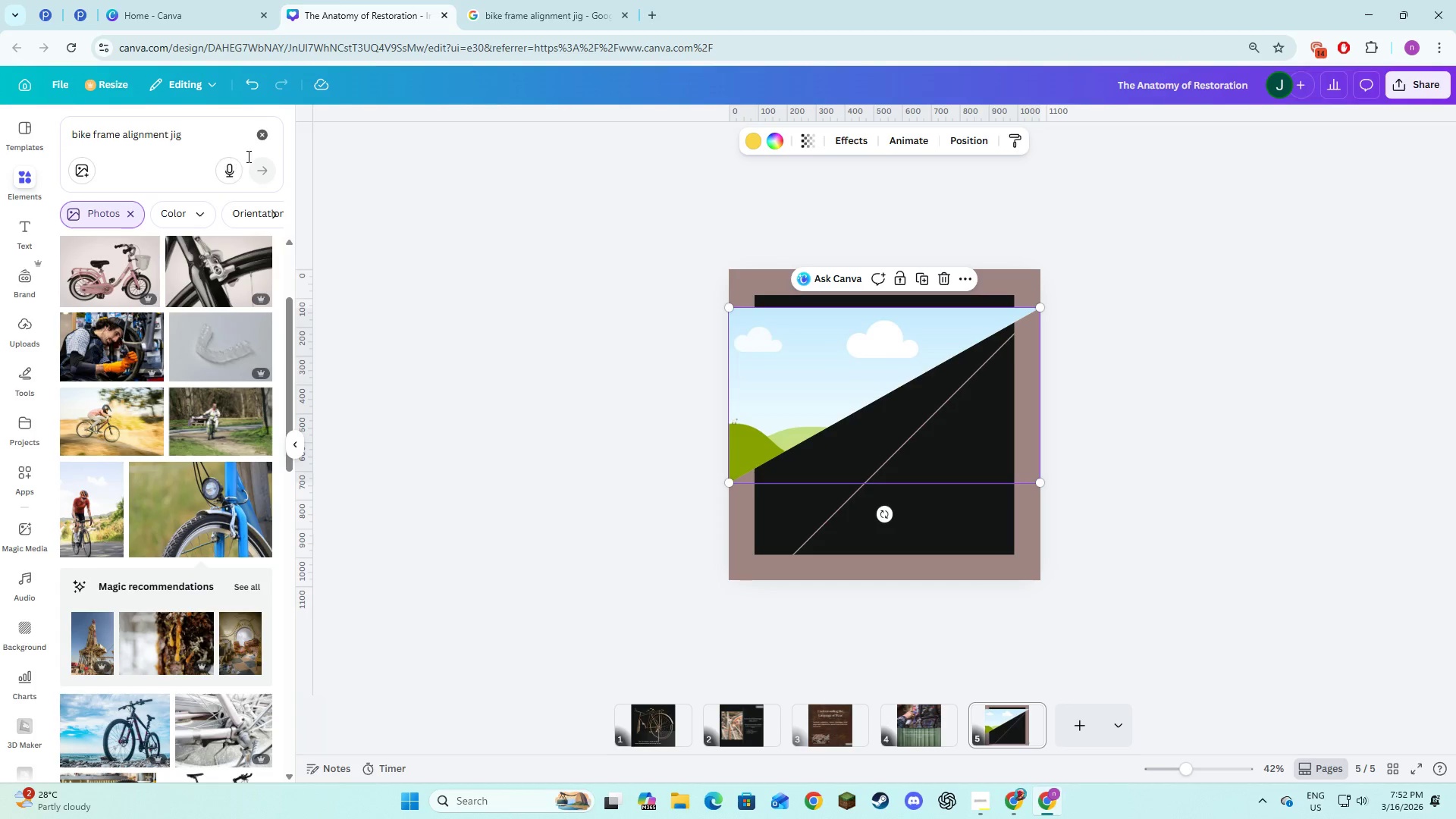 
left_click([258, 142])
 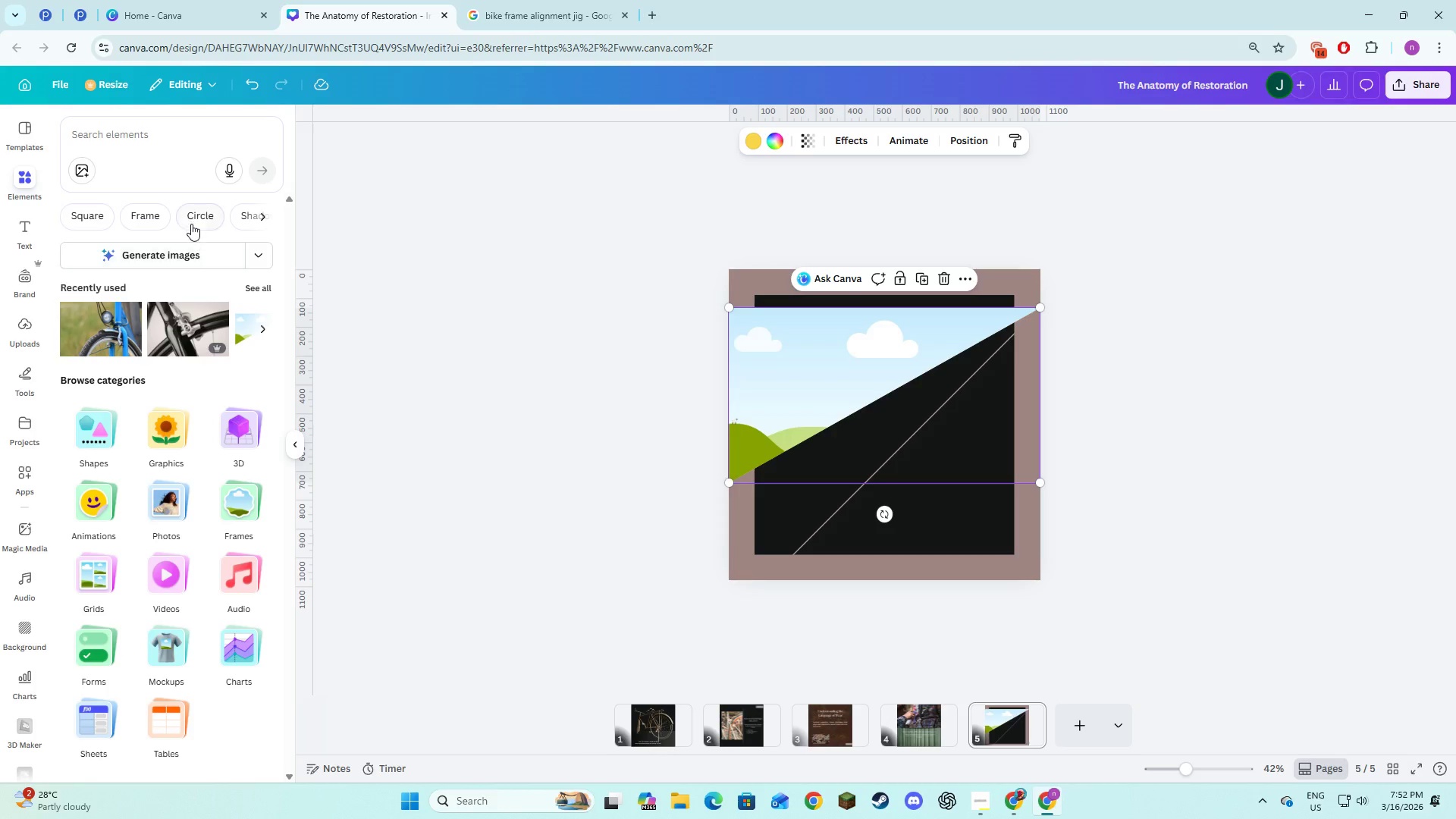 
left_click([149, 213])
 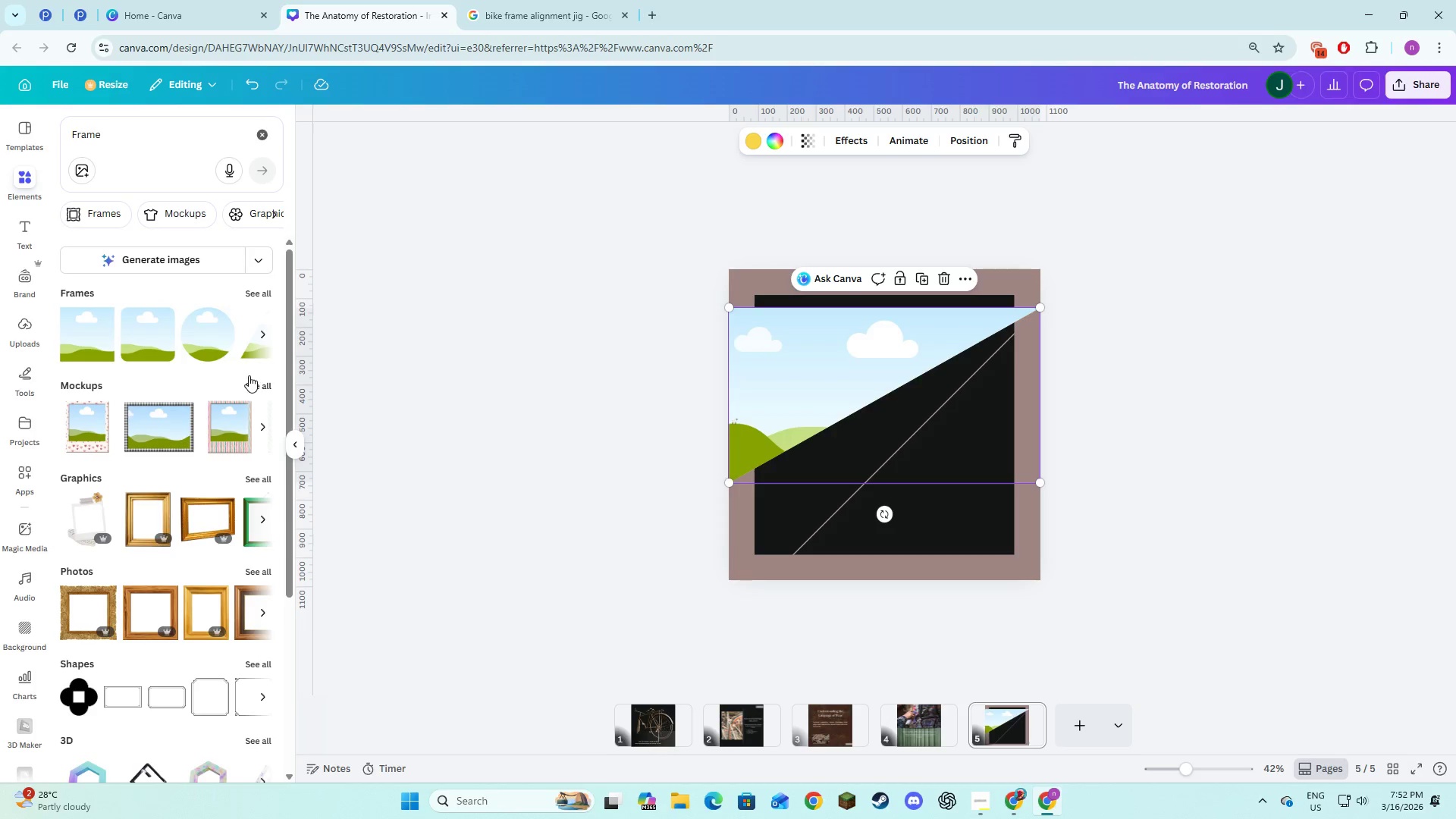 
left_click([155, 146])
 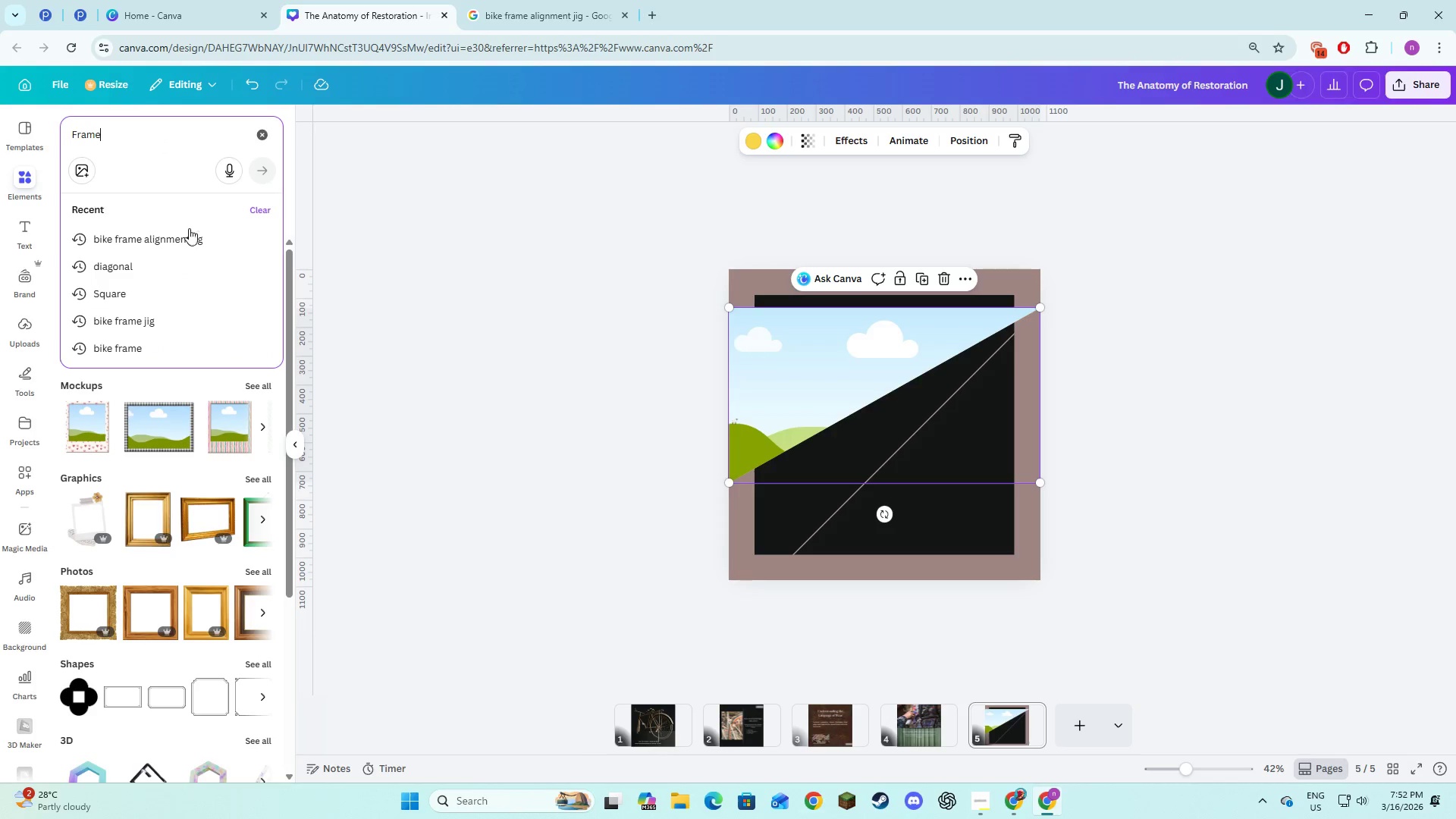 
left_click([189, 264])
 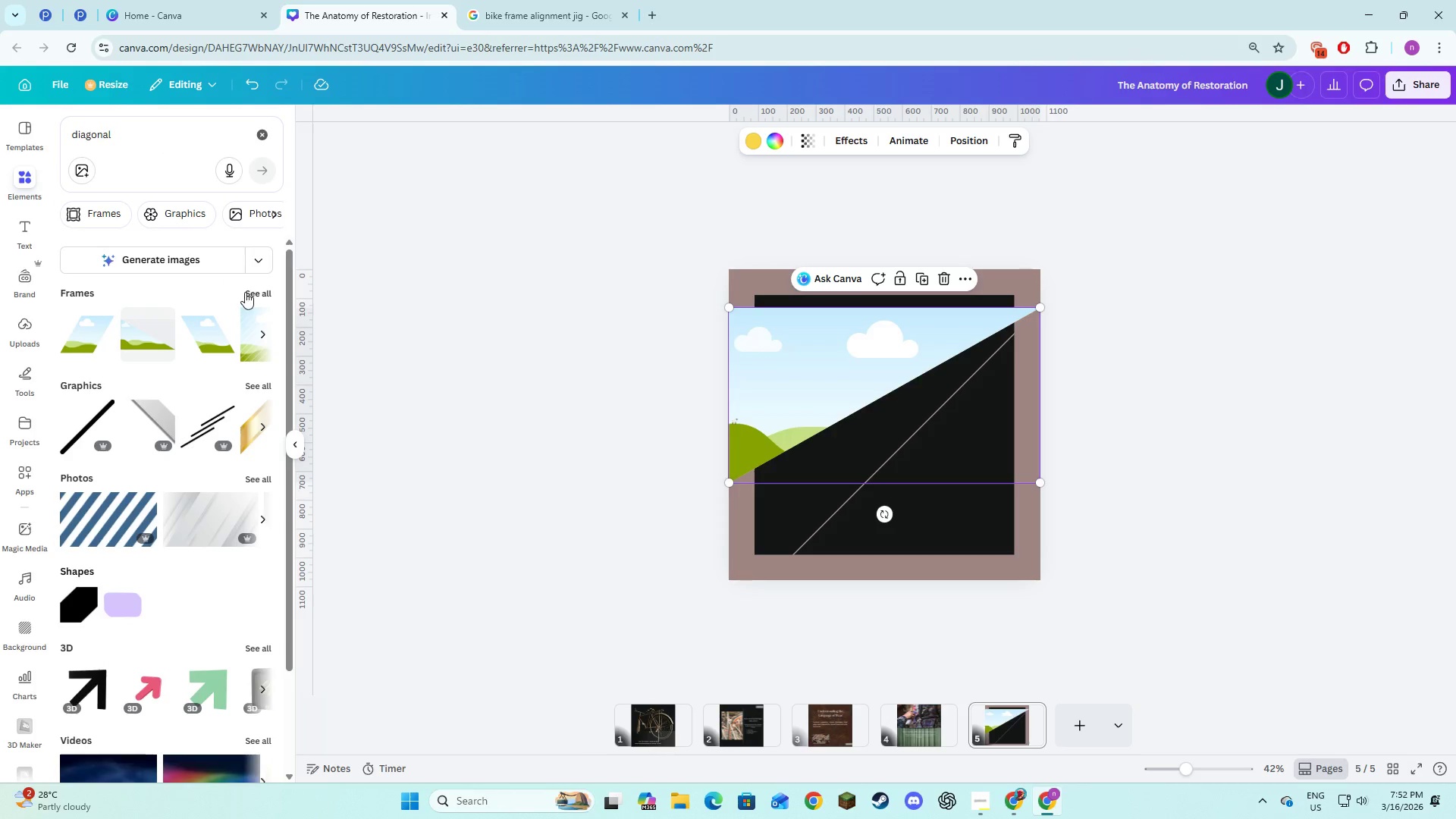 
left_click([261, 291])
 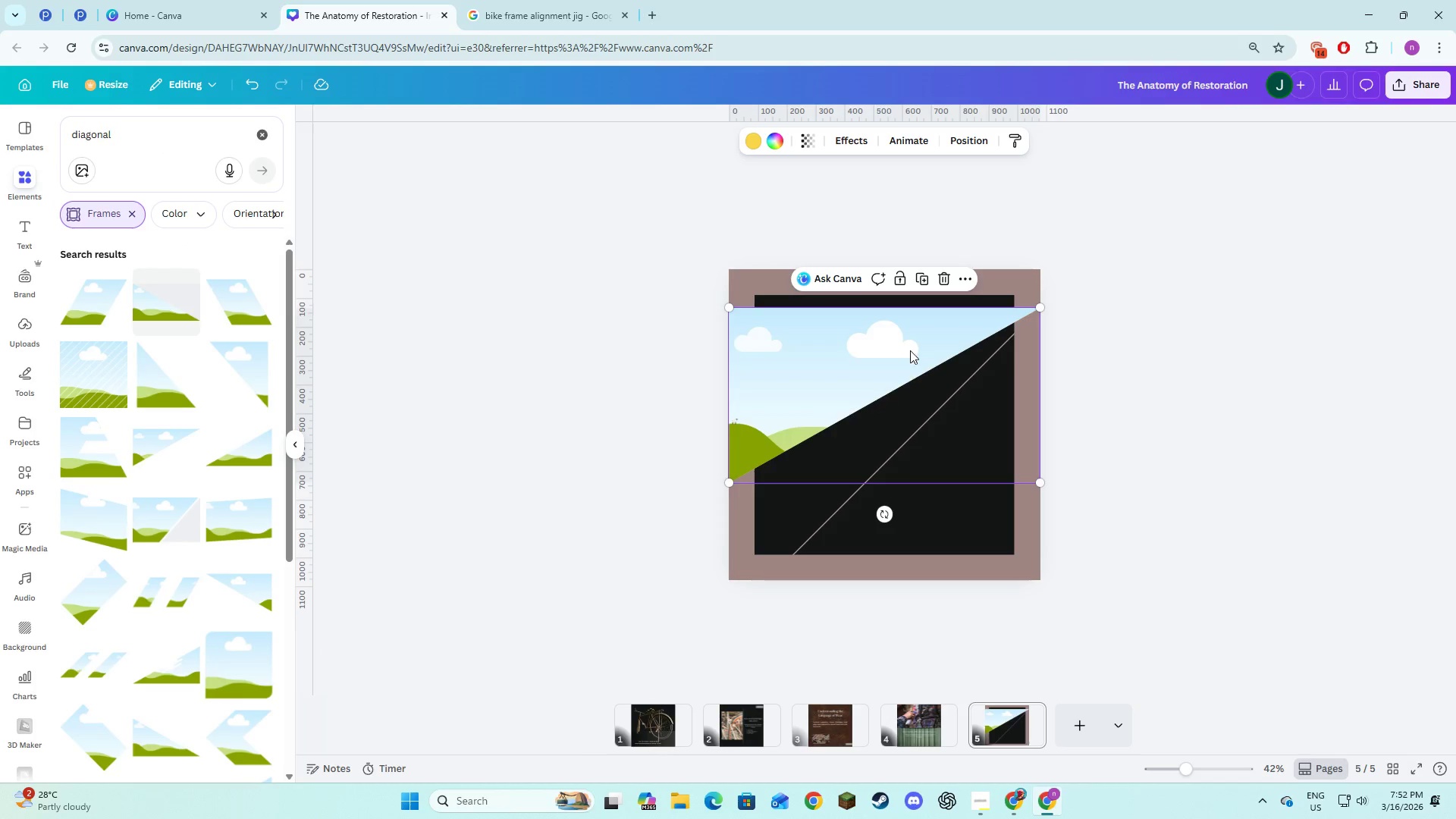 
left_click([952, 275])
 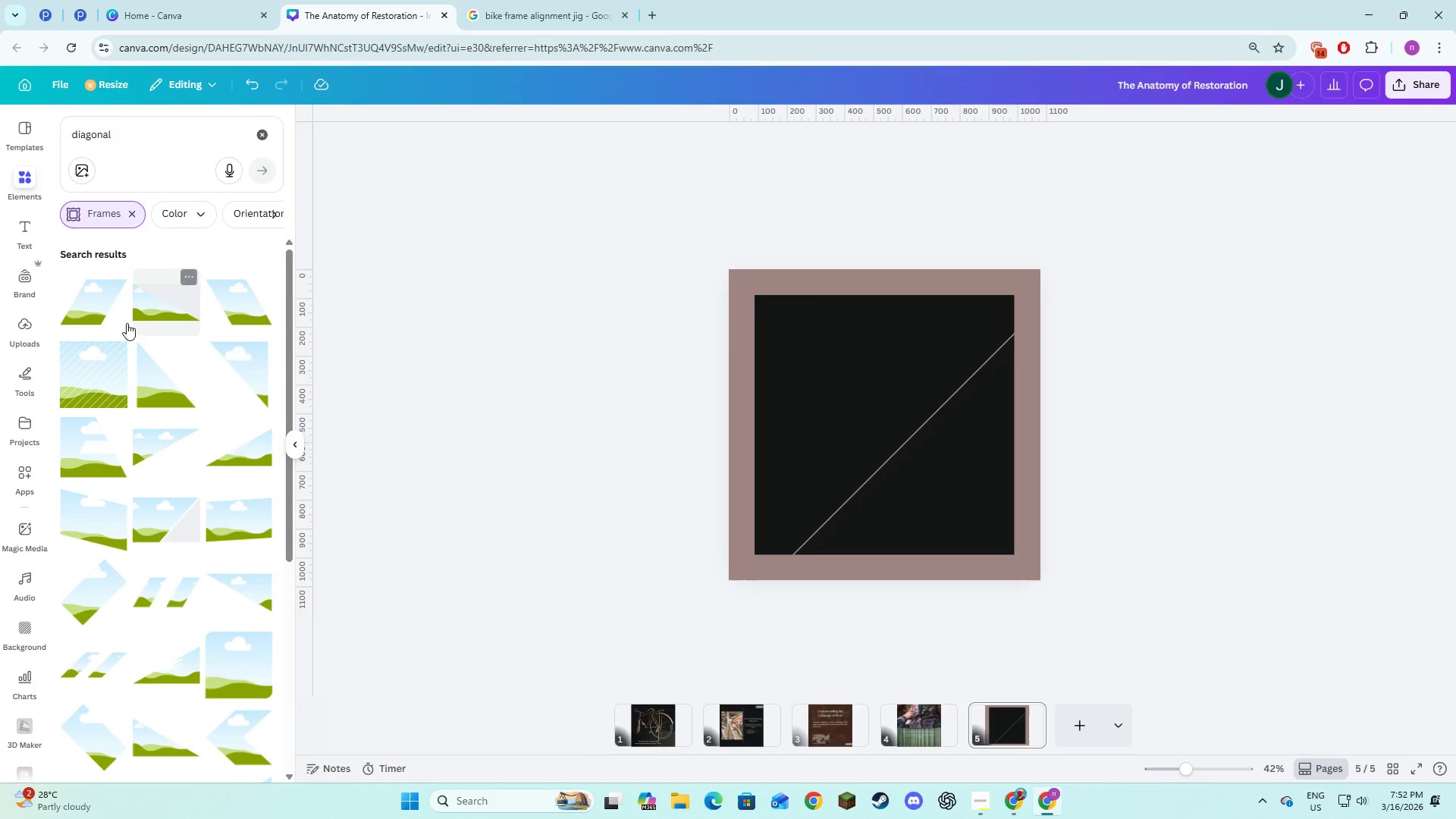 
left_click([100, 301])
 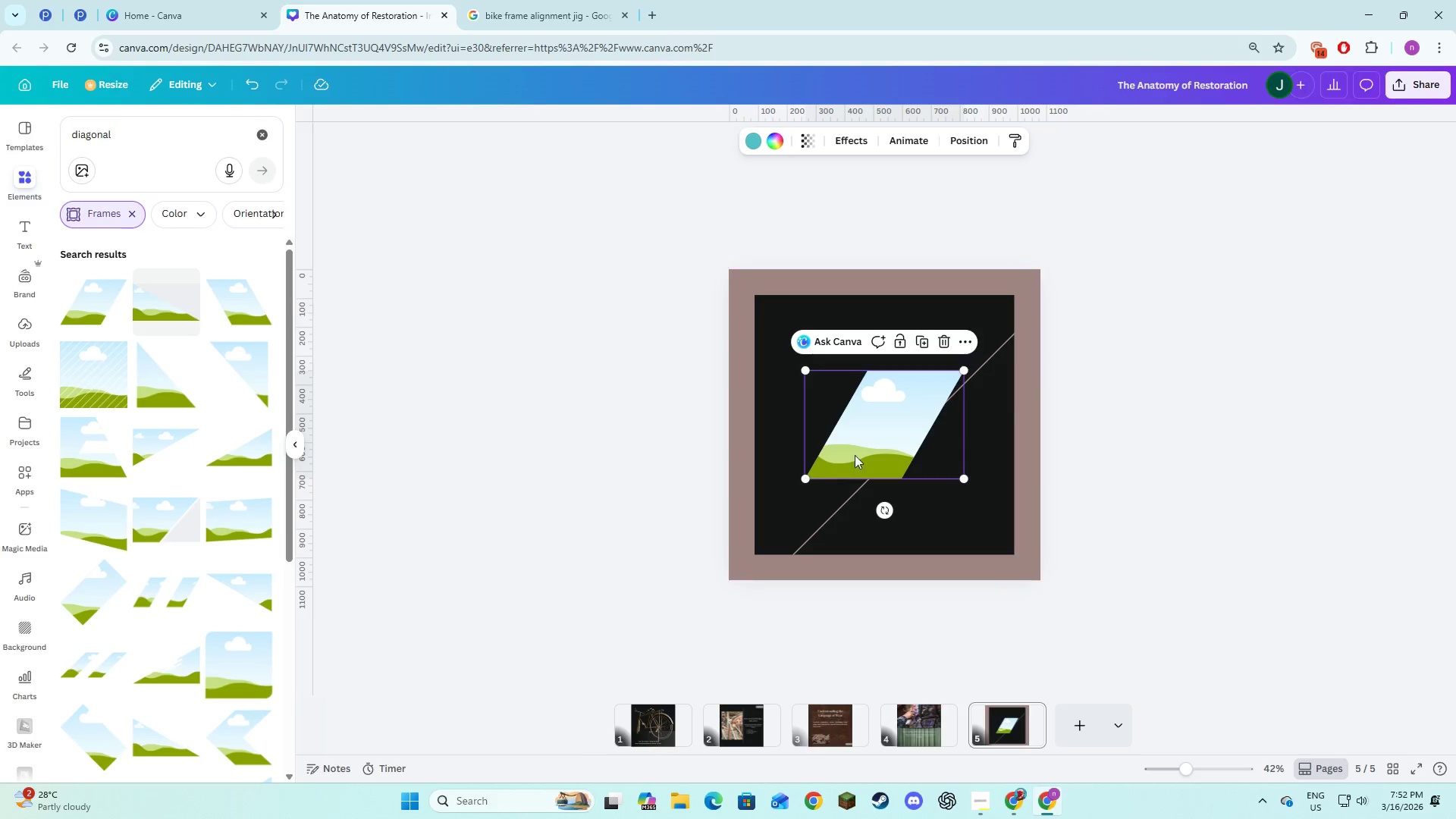 
left_click_drag(start_coordinate=[863, 450], to_coordinate=[827, 350])
 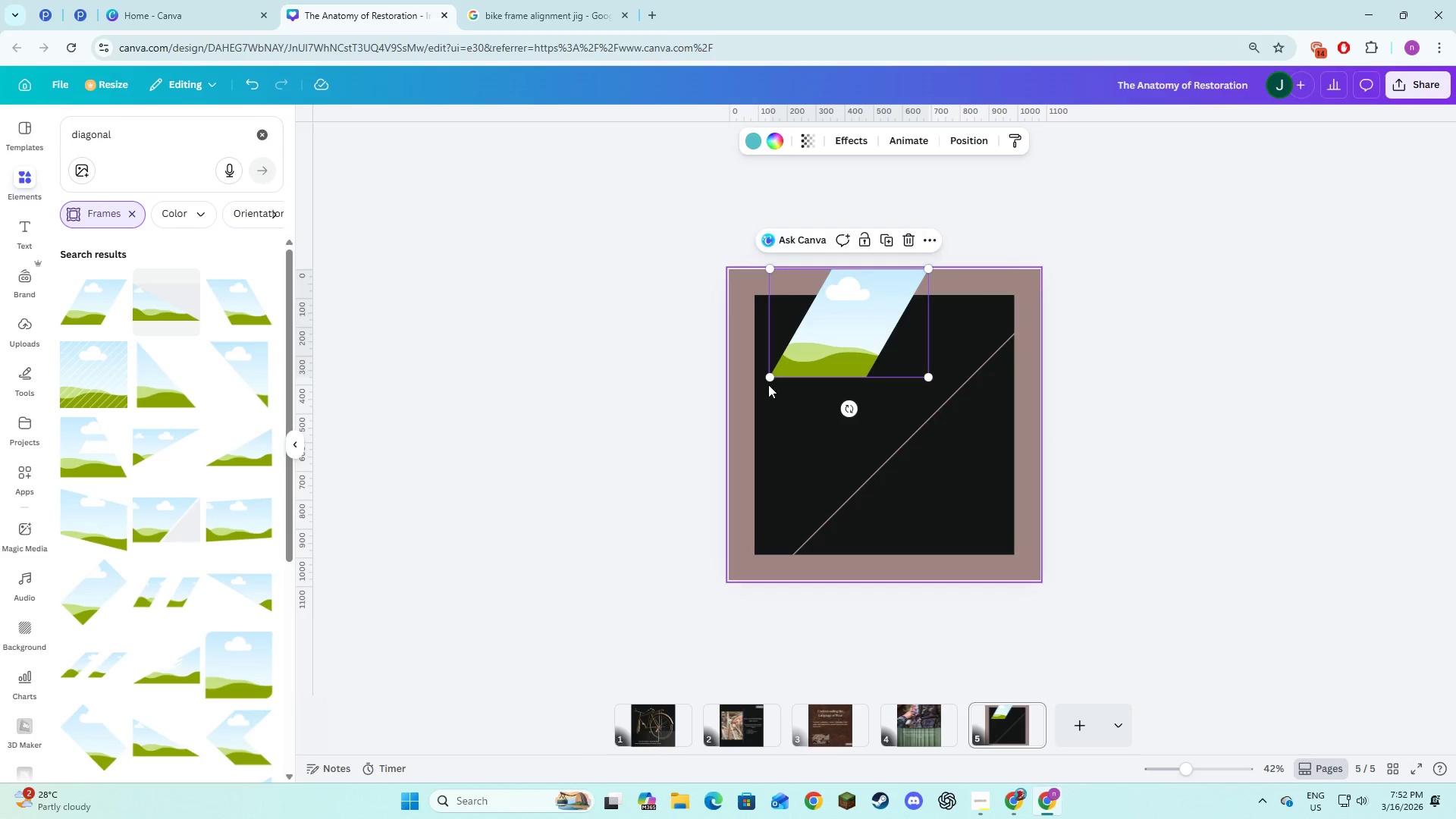 
left_click_drag(start_coordinate=[774, 380], to_coordinate=[721, 495])
 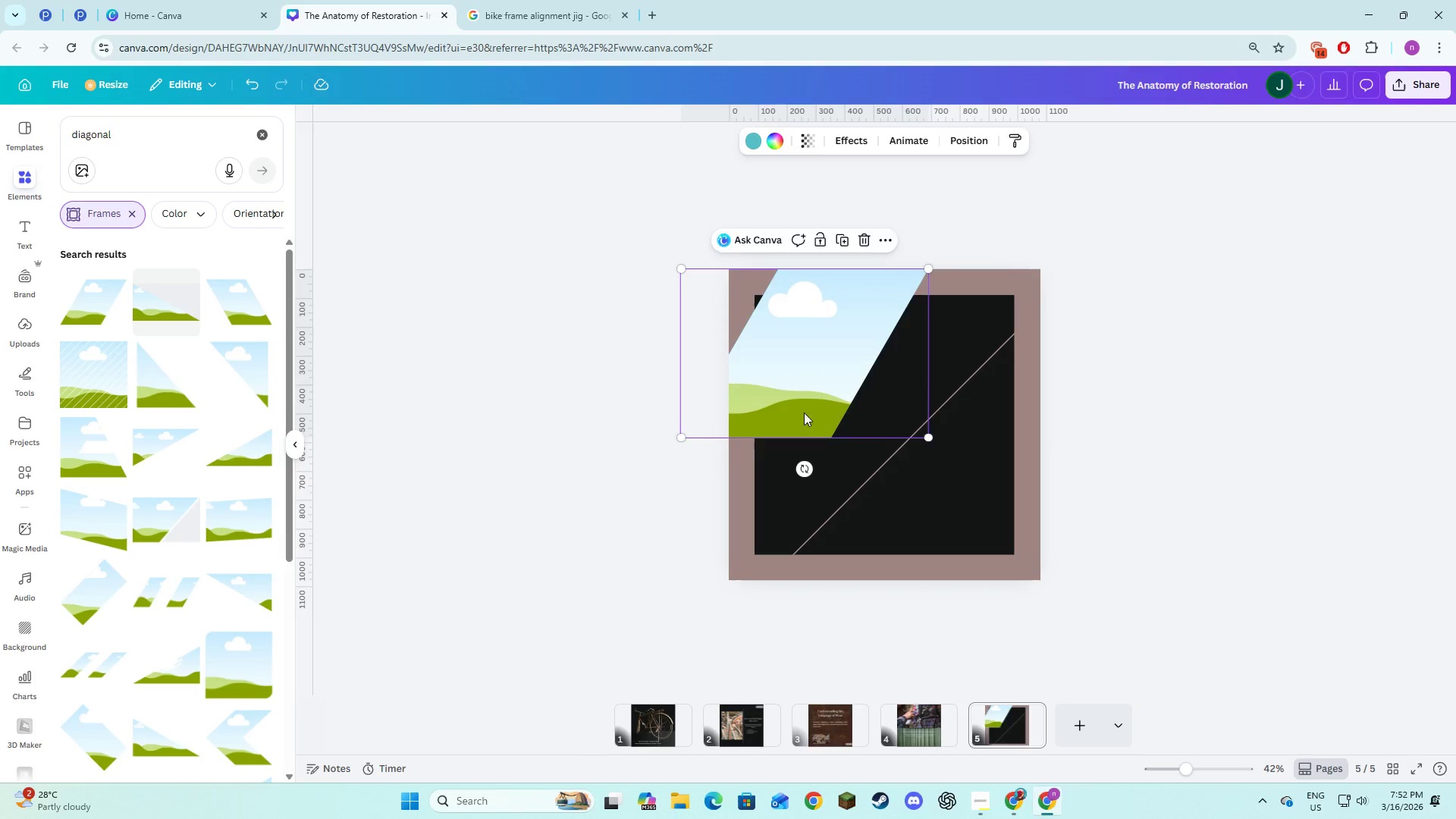 
left_click_drag(start_coordinate=[805, 413], to_coordinate=[855, 435])
 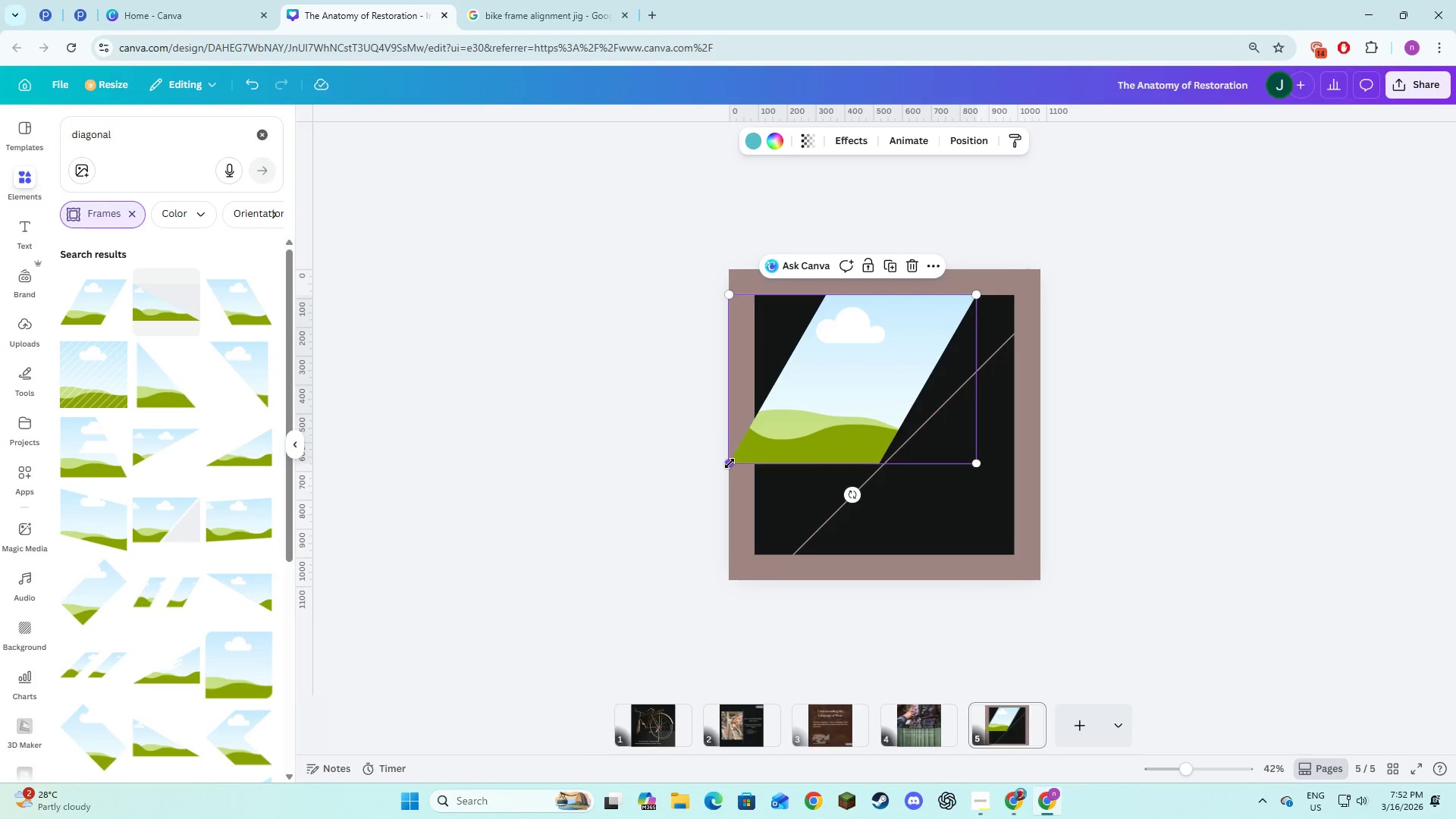 
left_click_drag(start_coordinate=[730, 463], to_coordinate=[709, 538])
 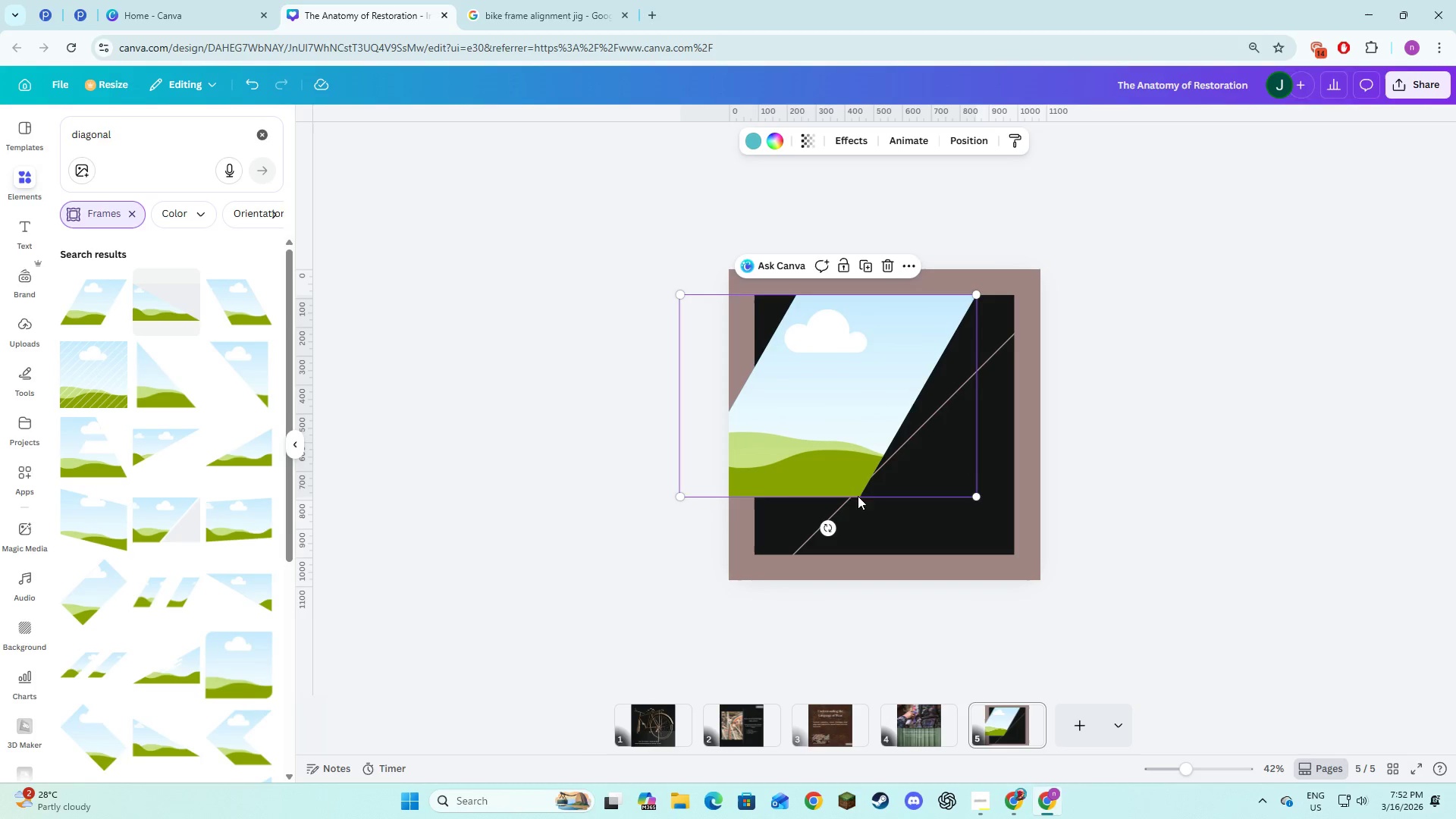 
left_click_drag(start_coordinate=[787, 460], to_coordinate=[827, 460])
 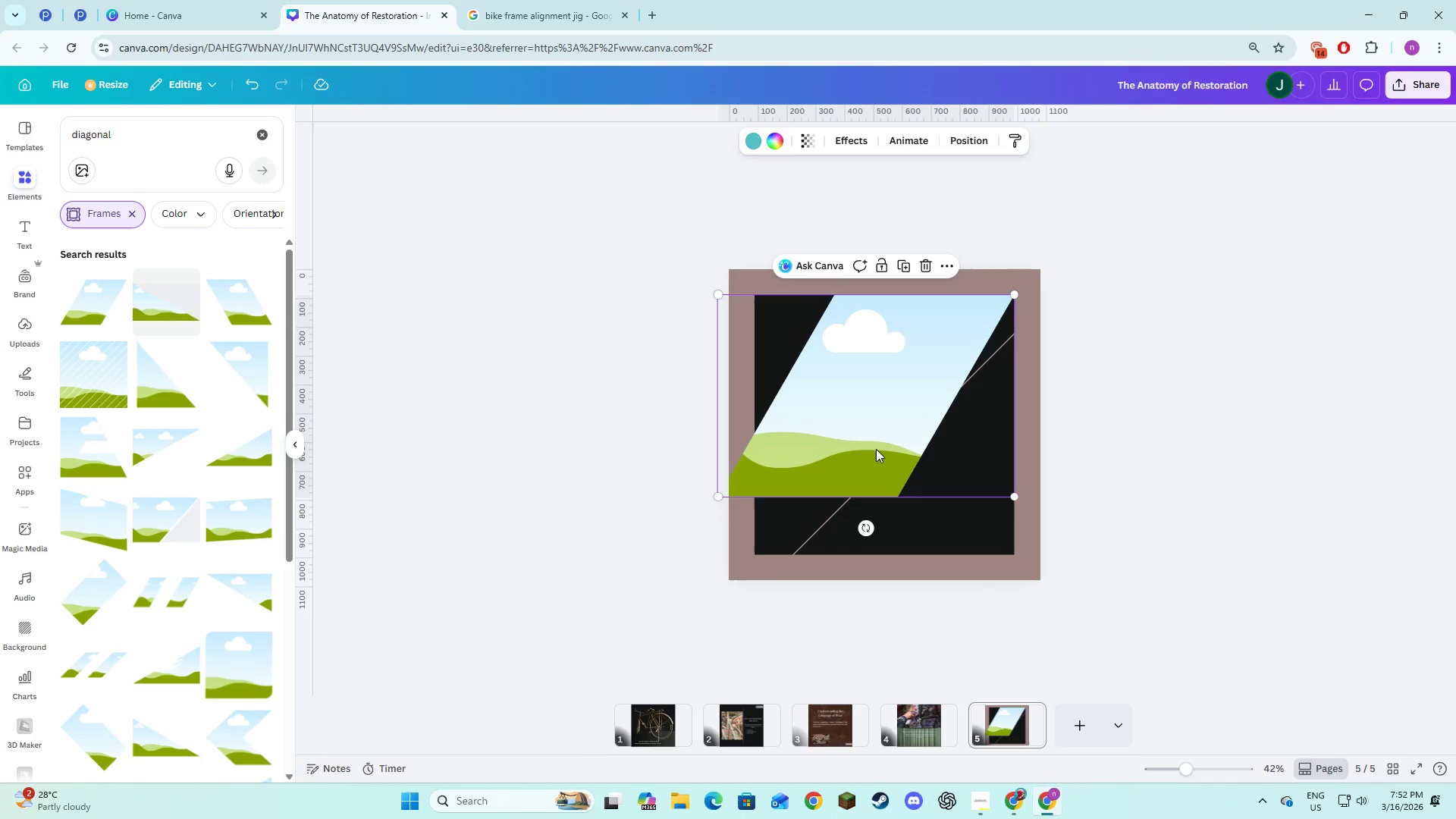 
left_click([929, 266])
 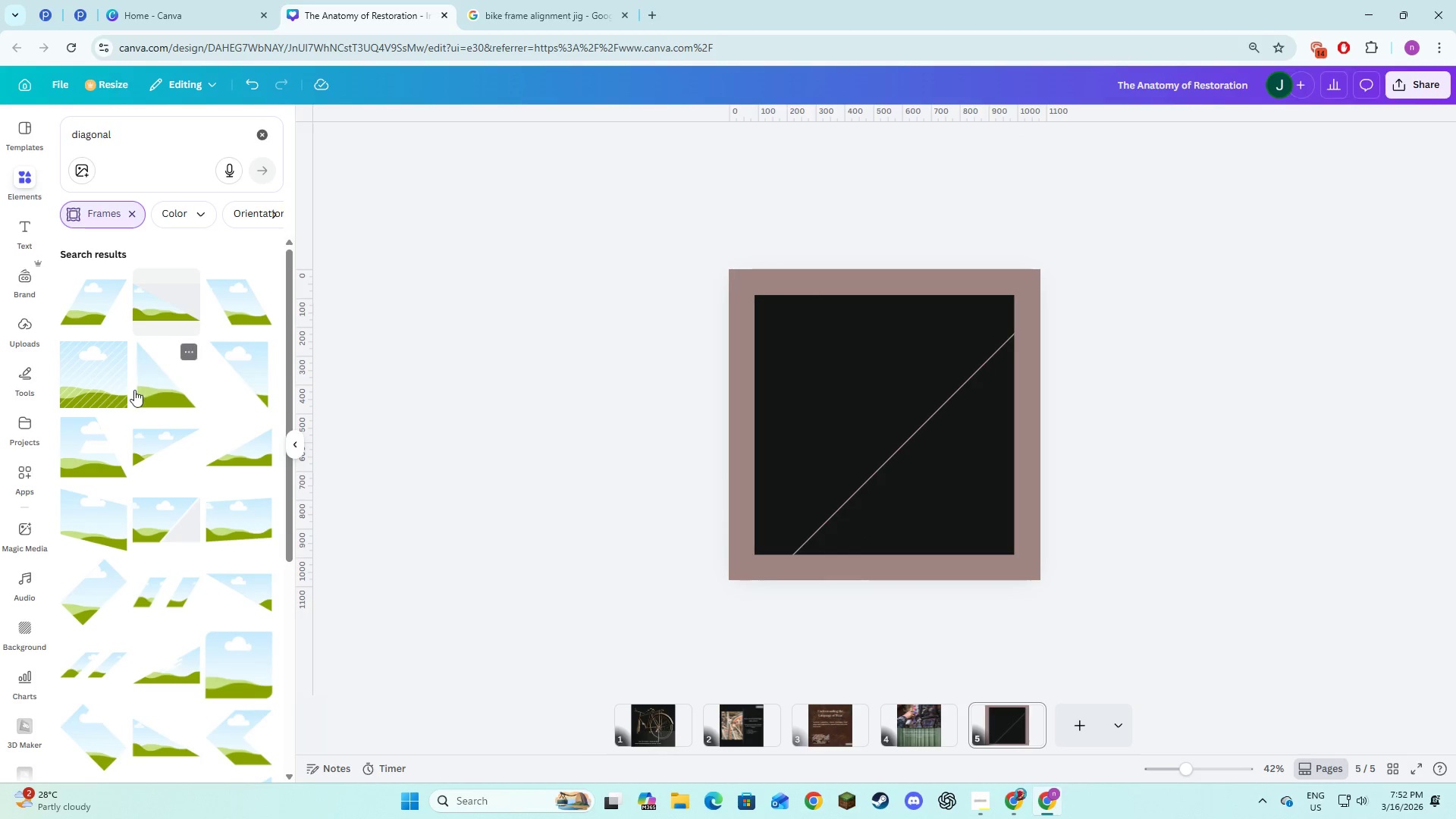 
left_click([140, 392])
 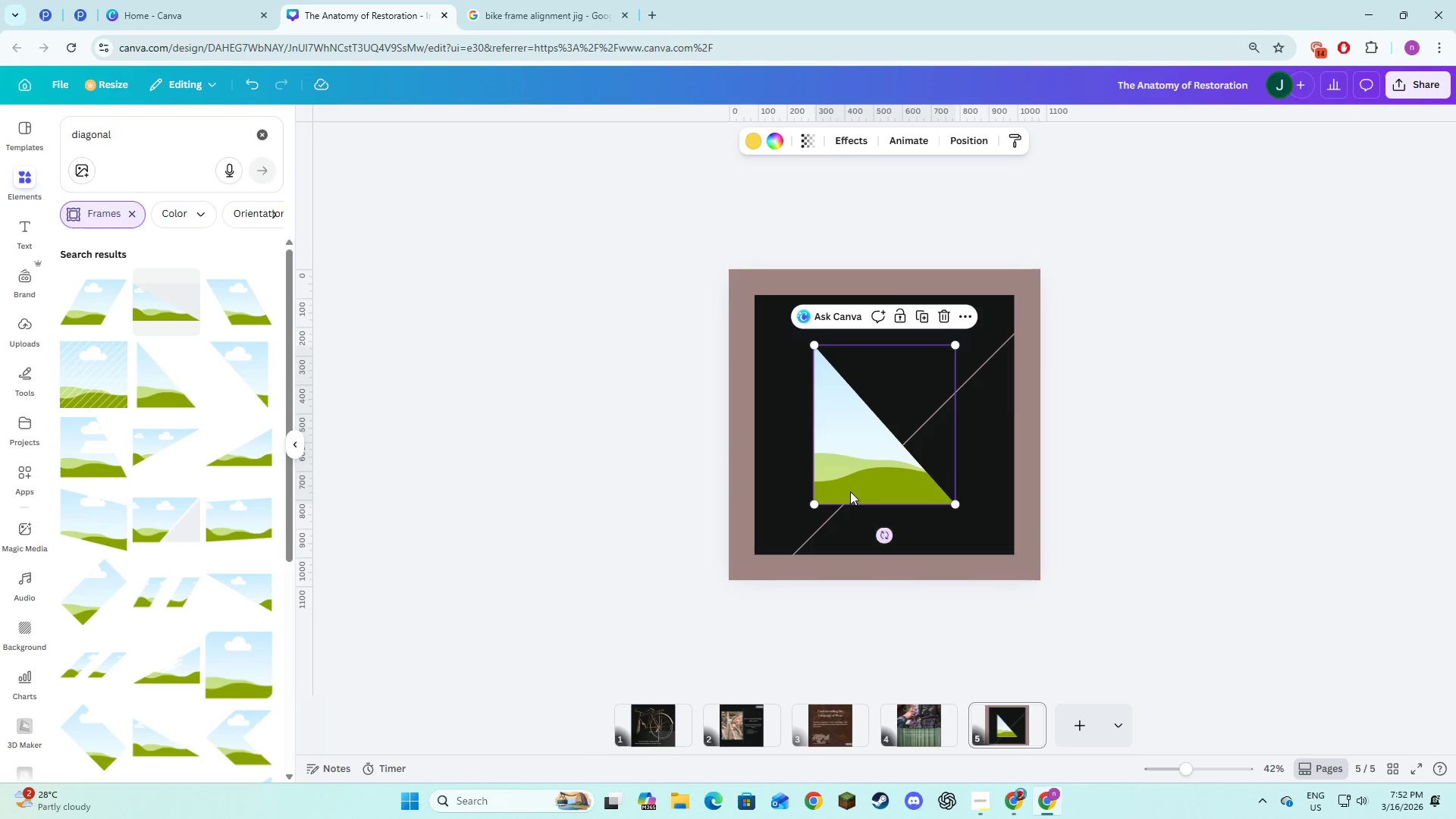 
left_click_drag(start_coordinate=[858, 478], to_coordinate=[795, 529])
 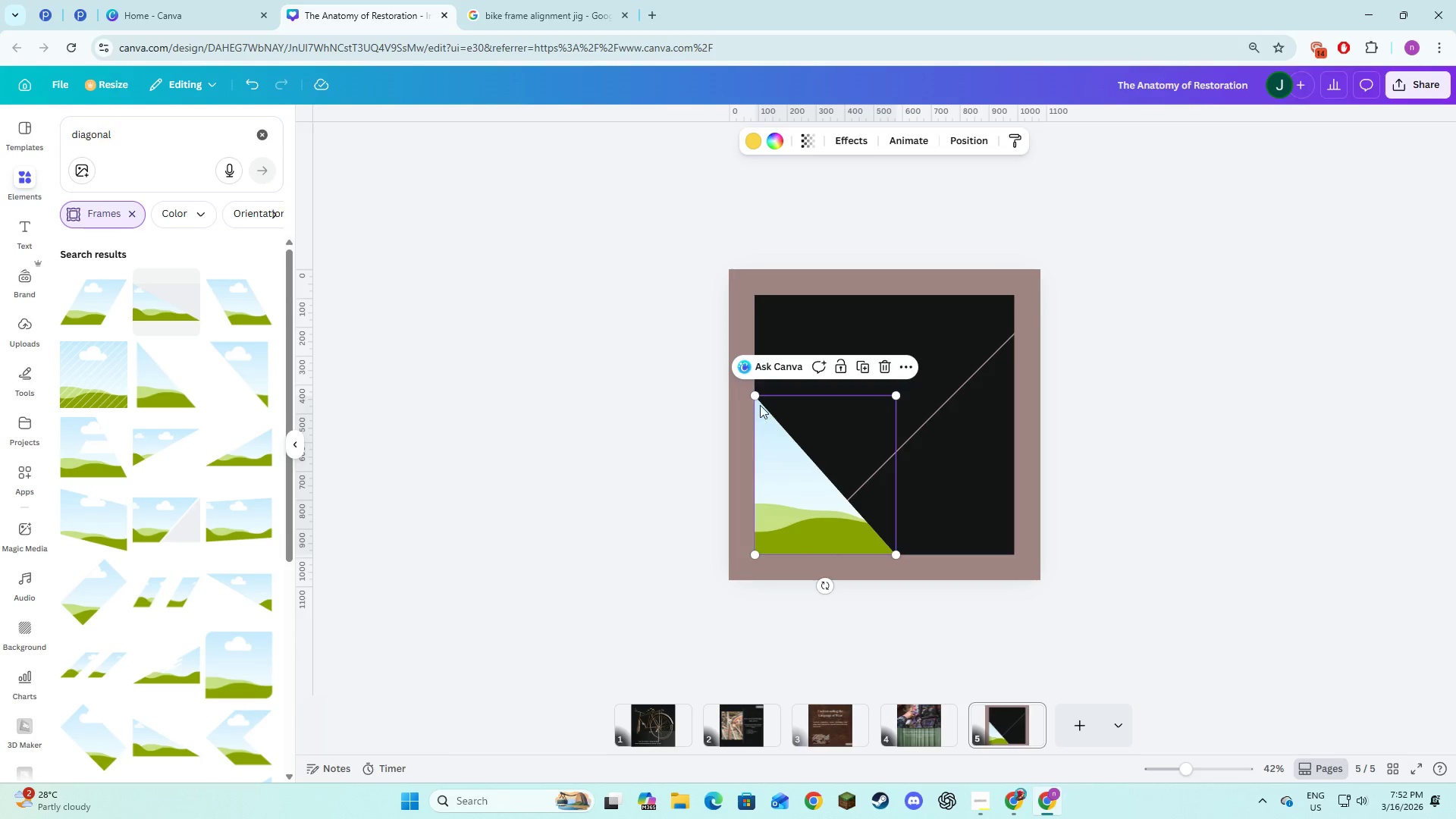 
left_click_drag(start_coordinate=[758, 398], to_coordinate=[742, 362])
 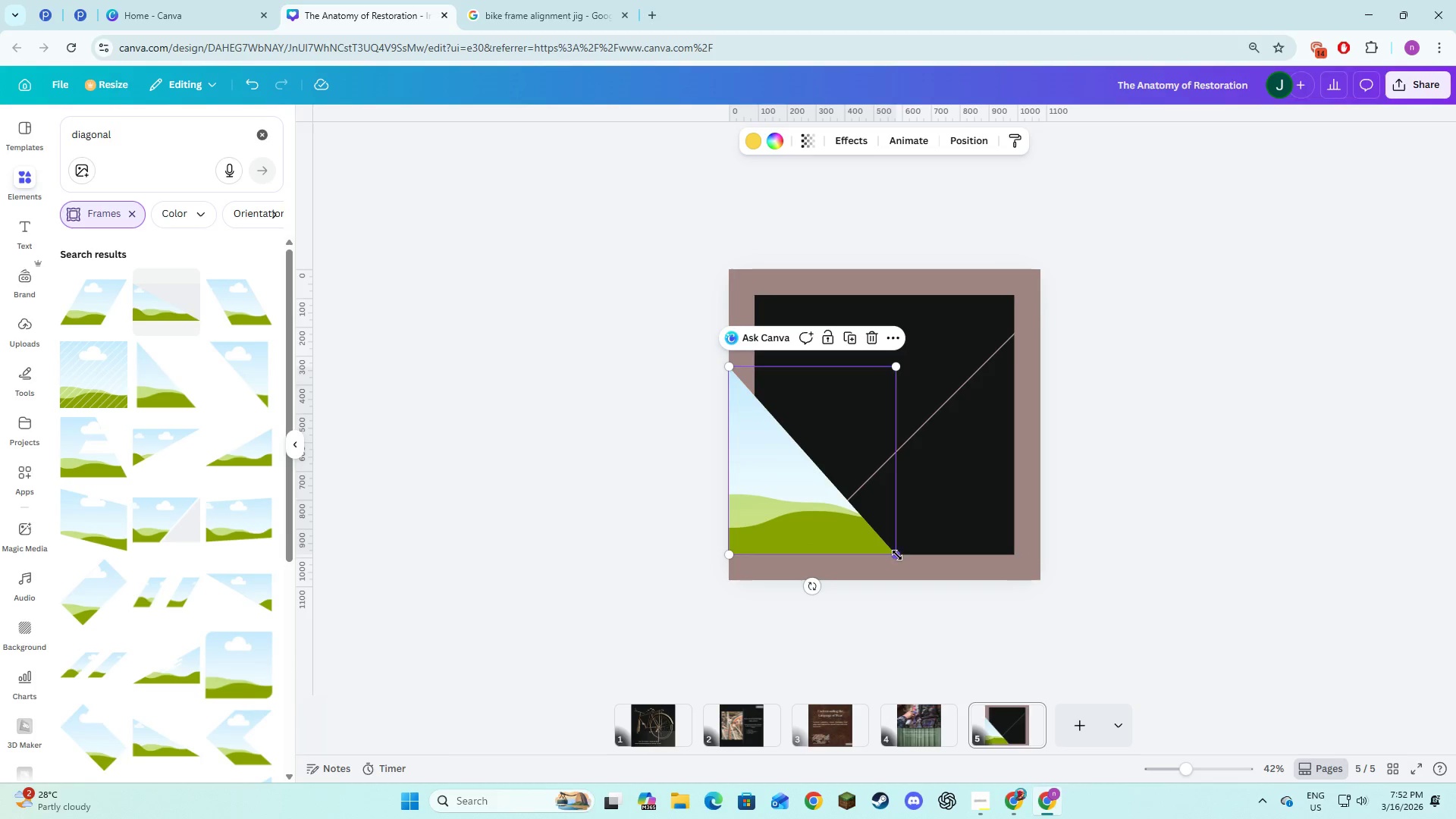 
left_click_drag(start_coordinate=[897, 555], to_coordinate=[912, 588])
 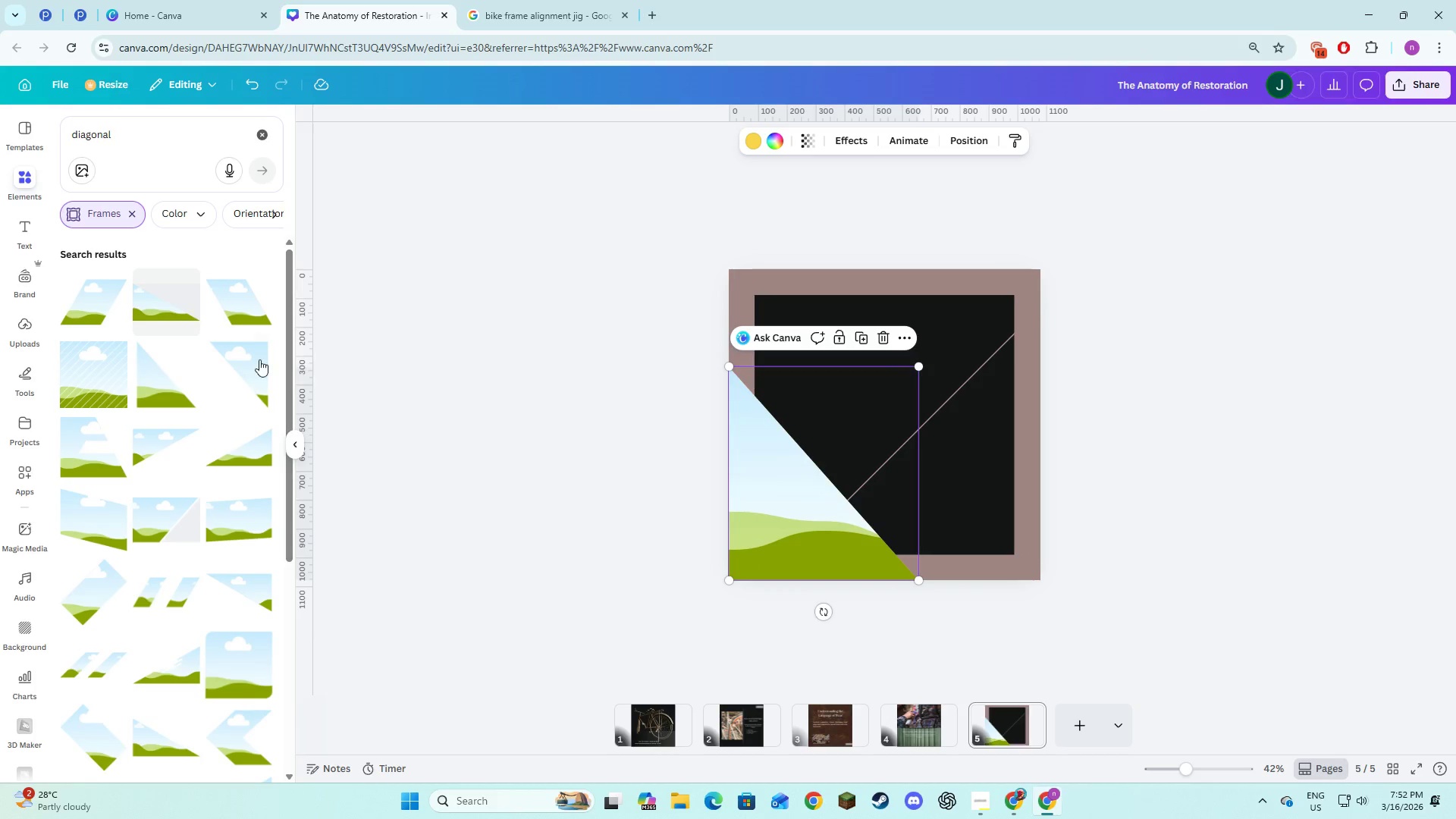 
left_click([249, 362])
 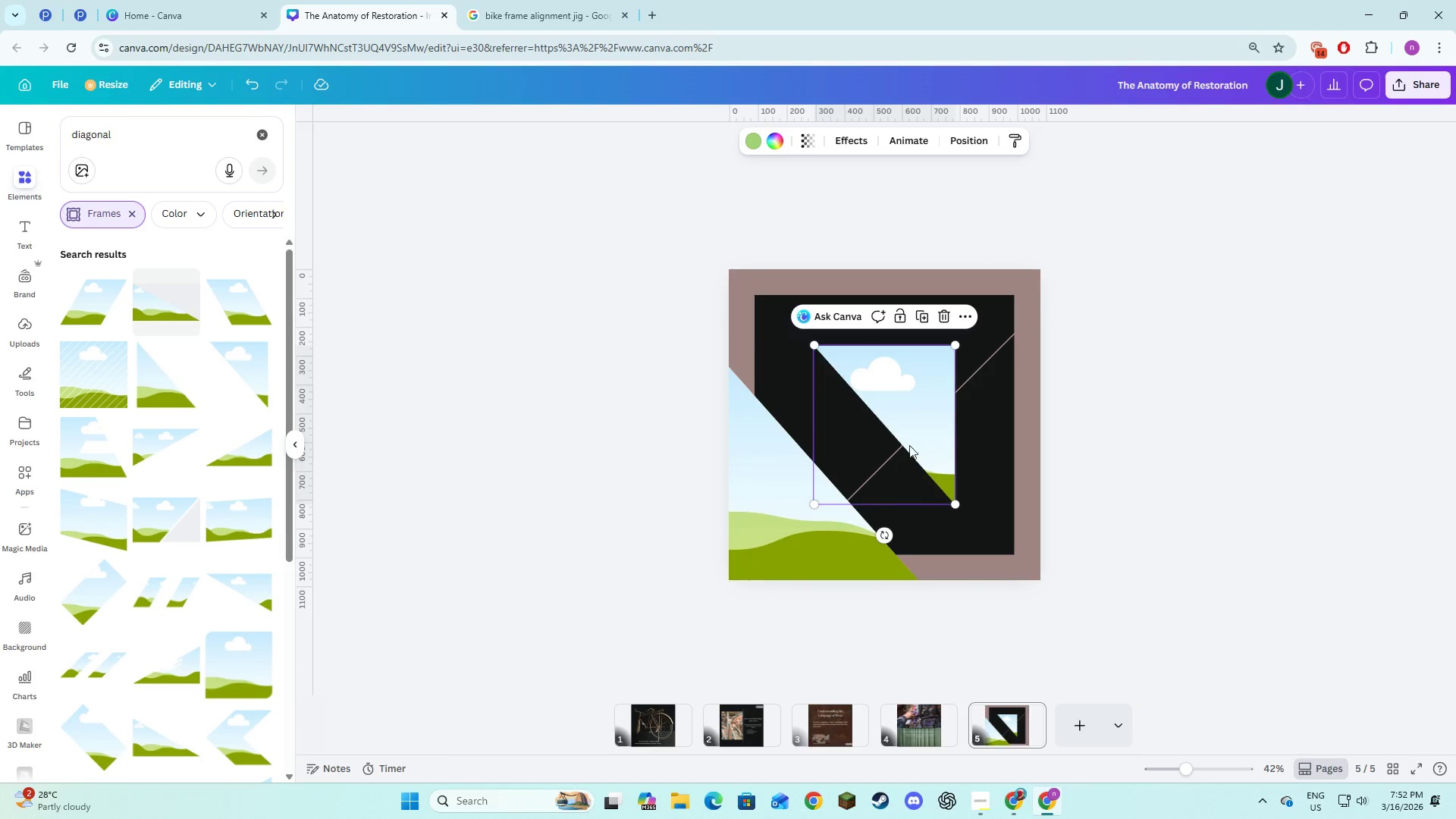 
left_click_drag(start_coordinate=[905, 431], to_coordinate=[855, 357])
 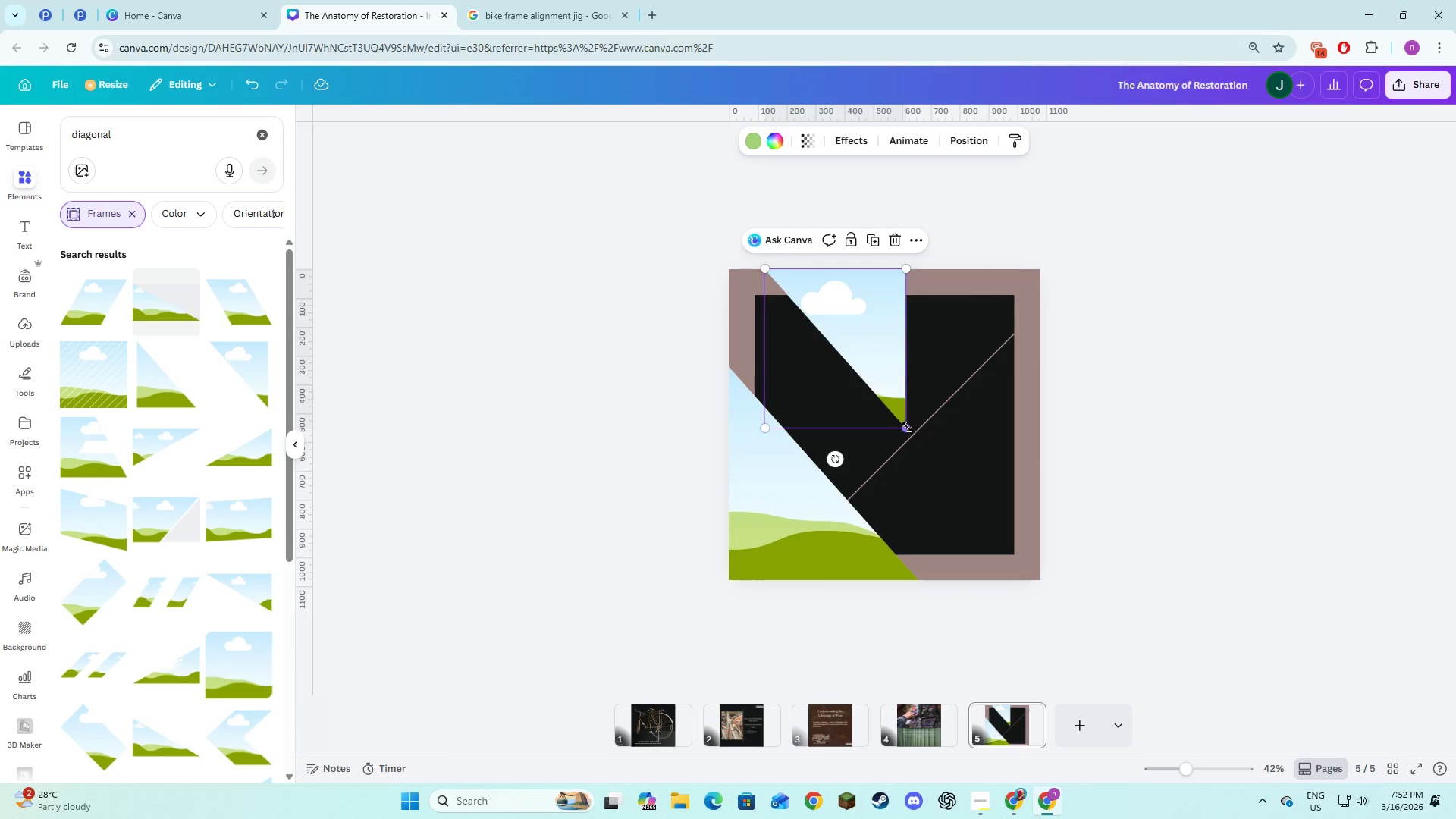 
left_click_drag(start_coordinate=[907, 427], to_coordinate=[1010, 607])
 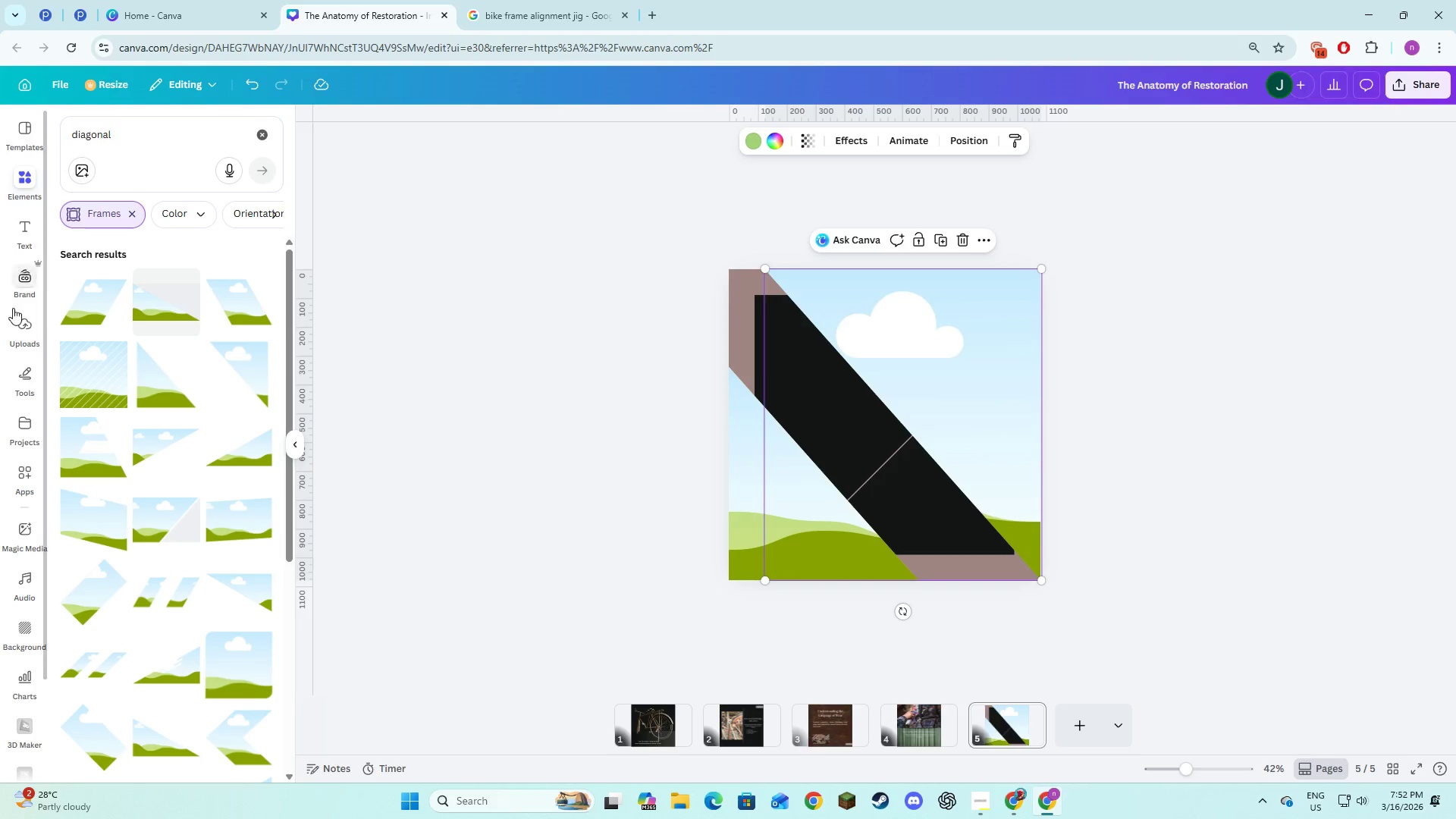 
left_click([22, 331])
 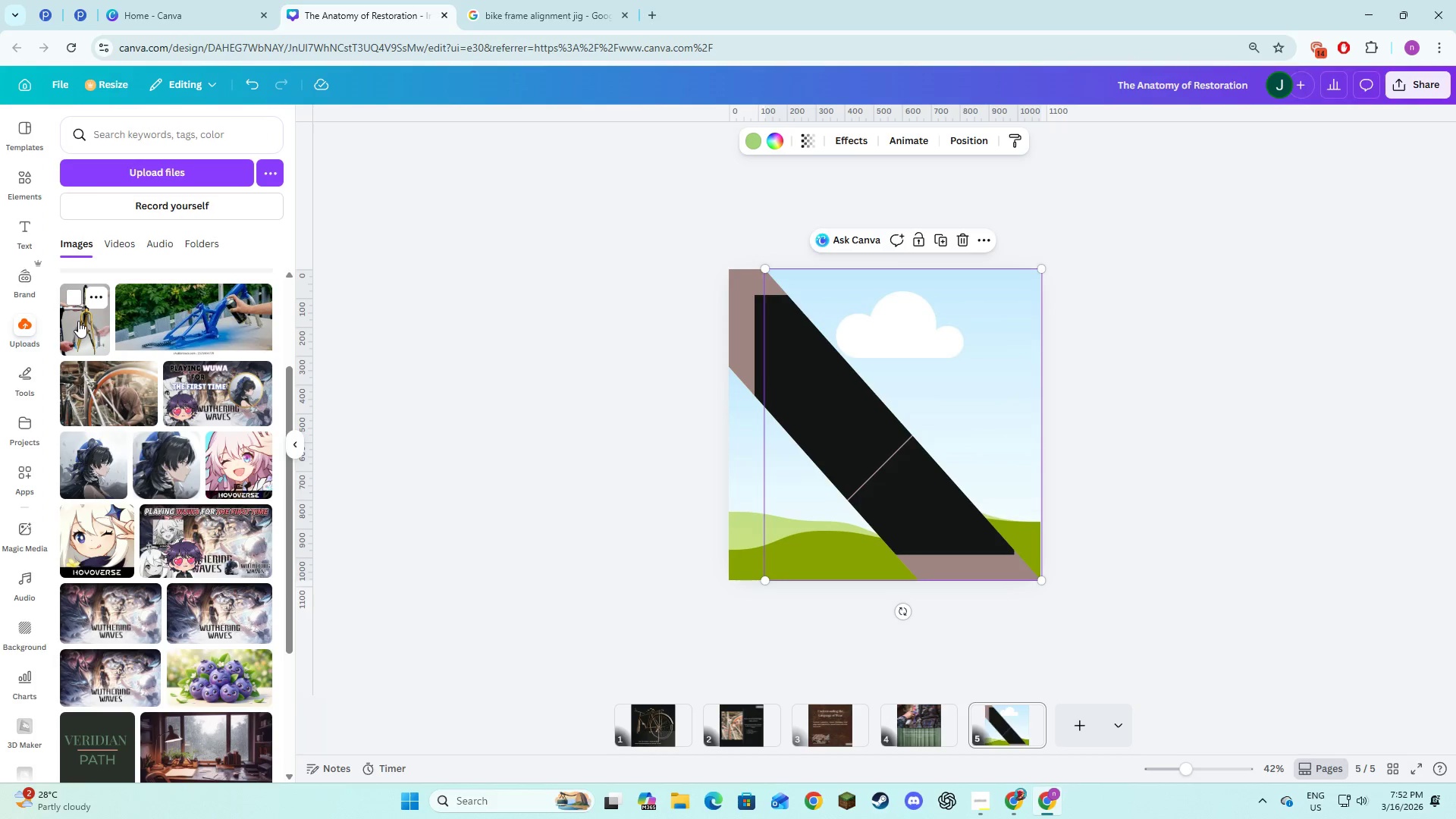 
left_click([78, 321])
 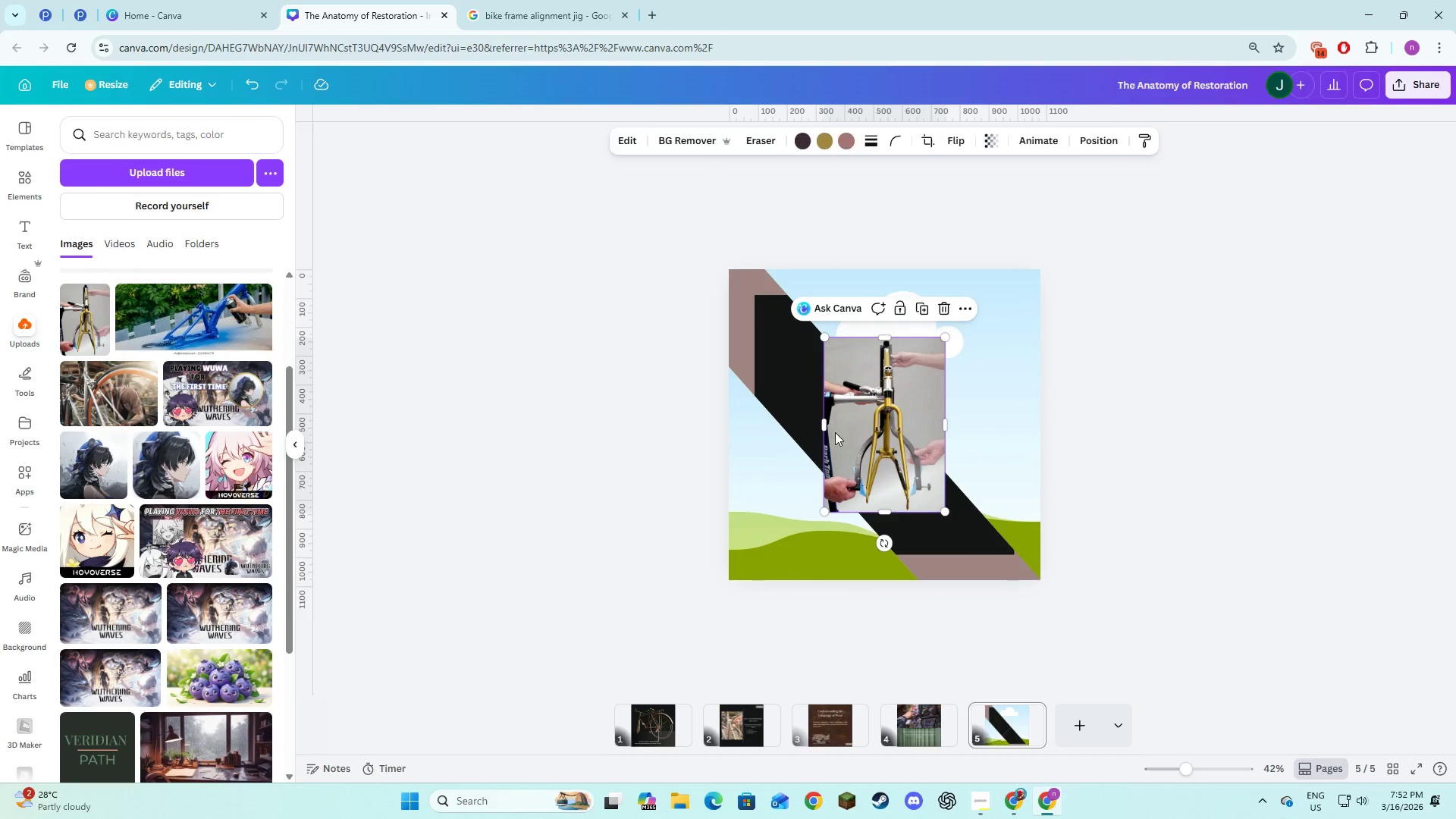 
left_click_drag(start_coordinate=[846, 436], to_coordinate=[939, 397])
 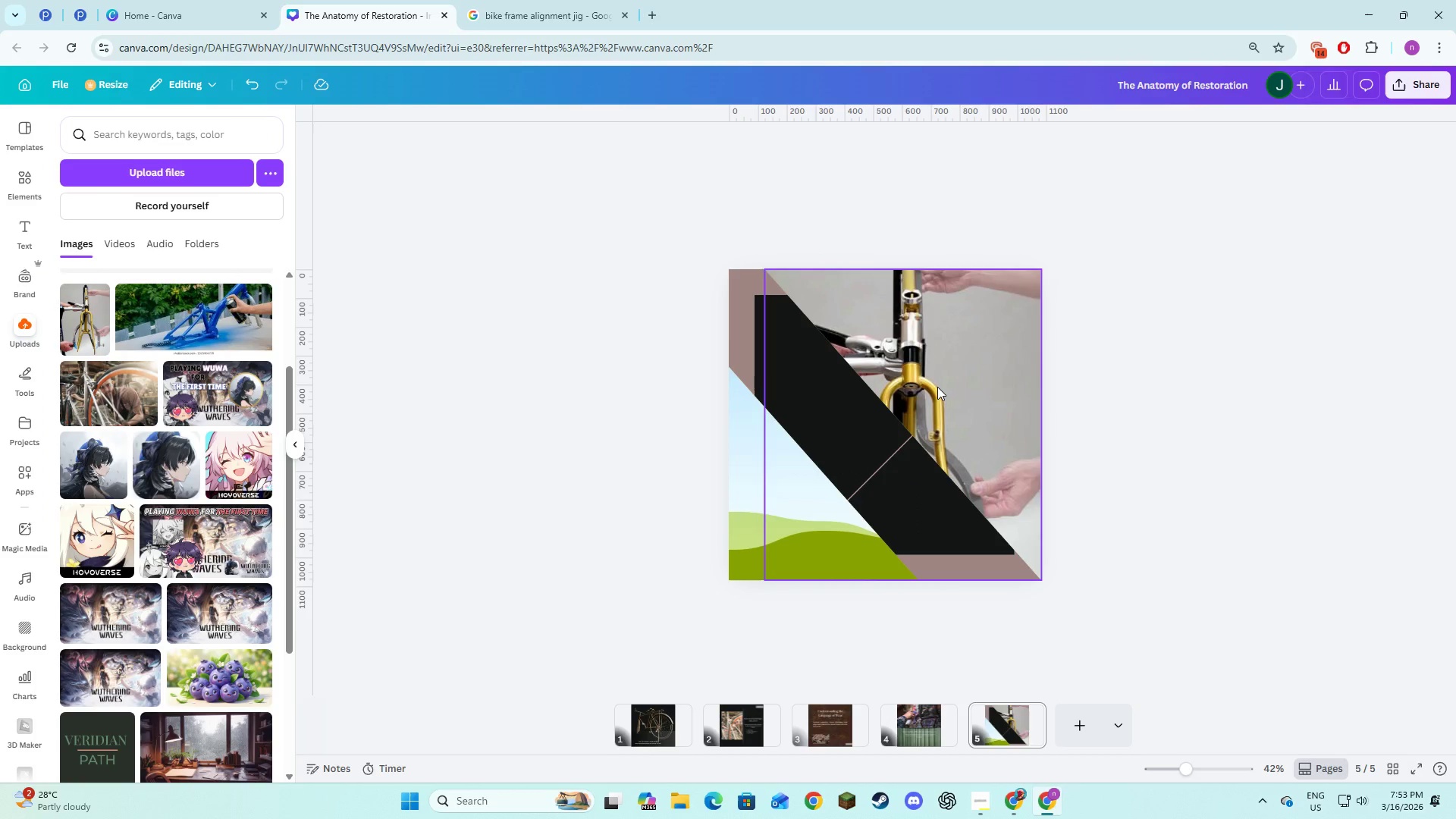 
double_click([937, 387])
 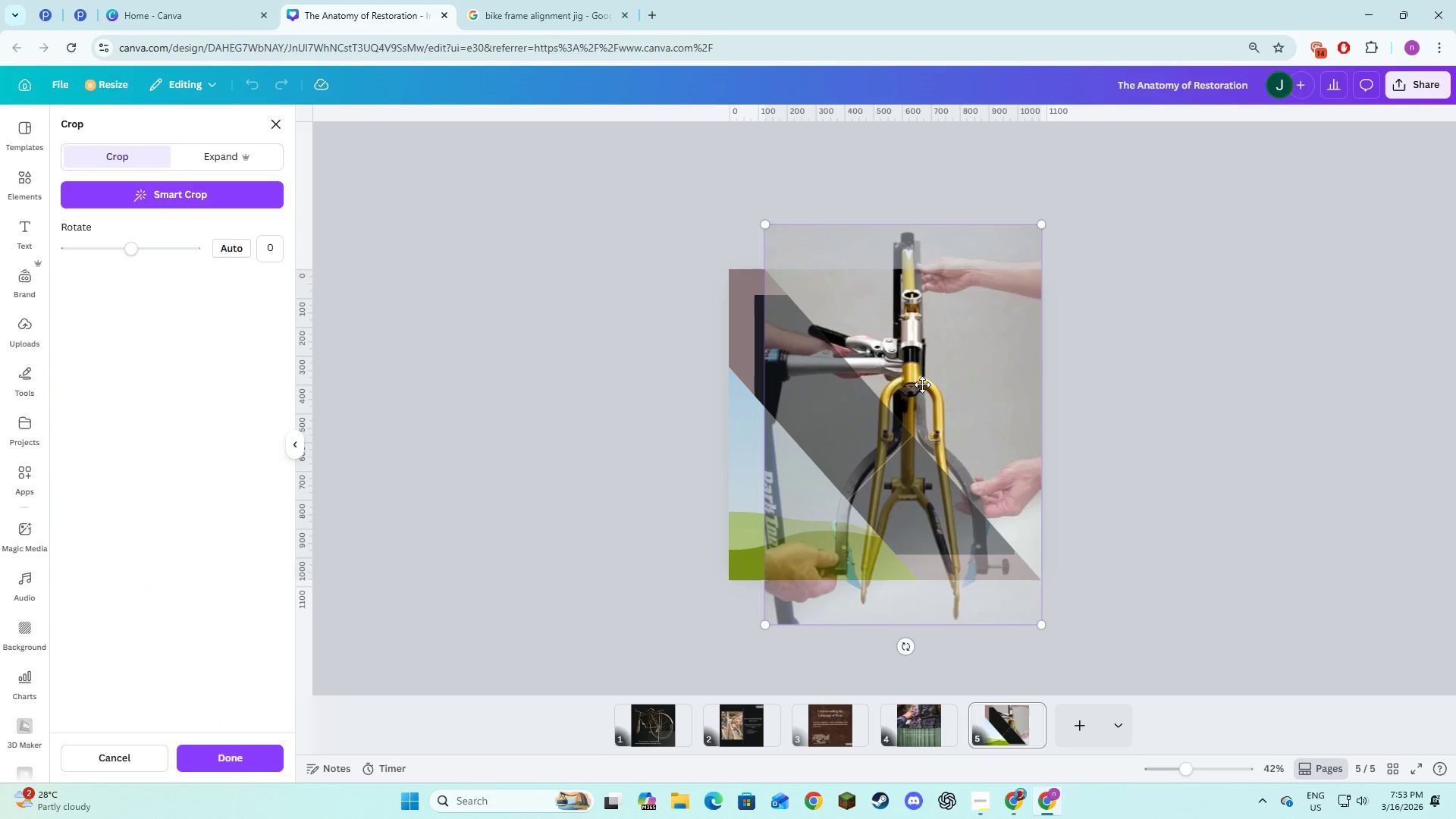 
left_click_drag(start_coordinate=[922, 384], to_coordinate=[987, 309])
 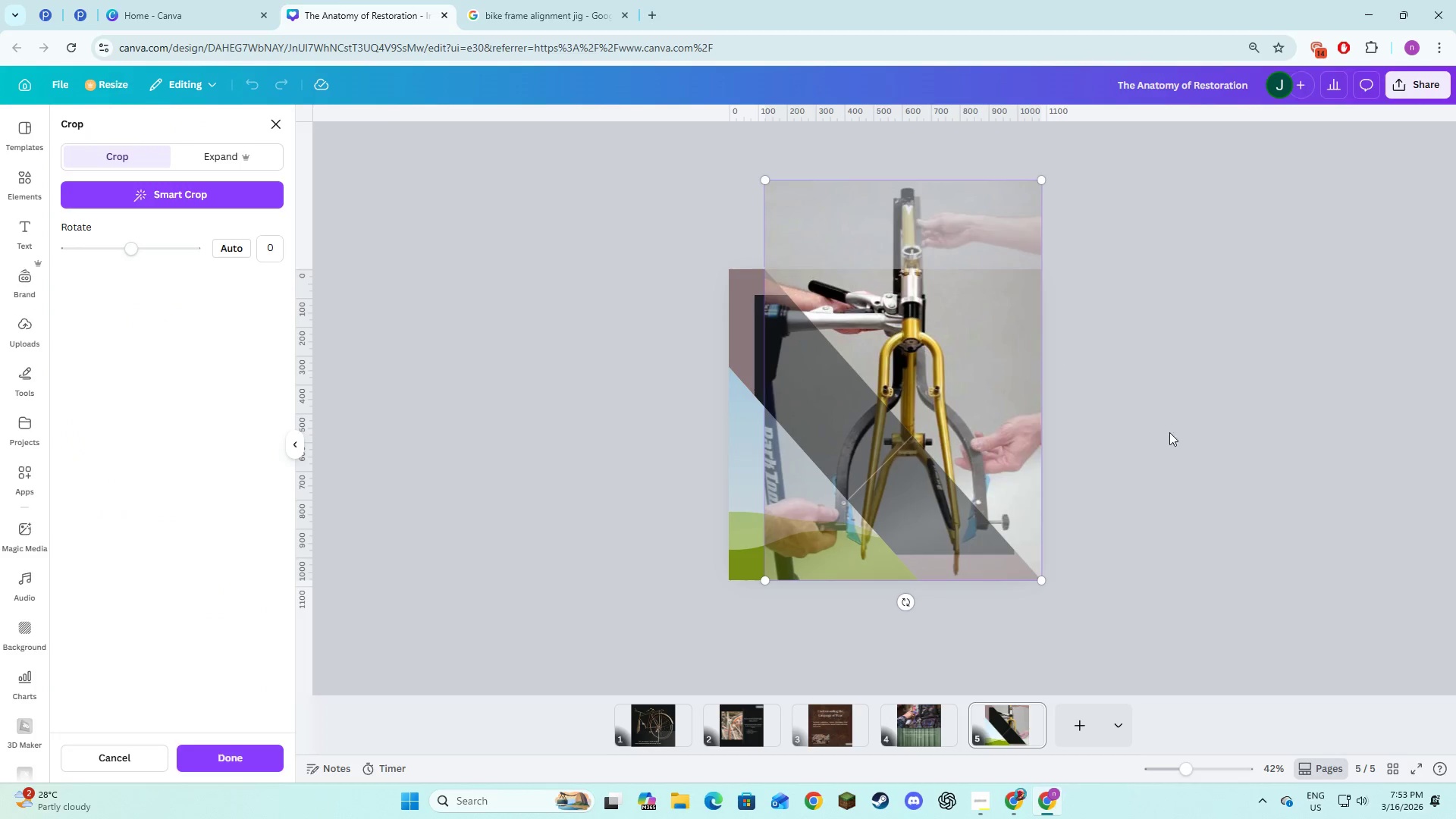 
left_click([1169, 432])
 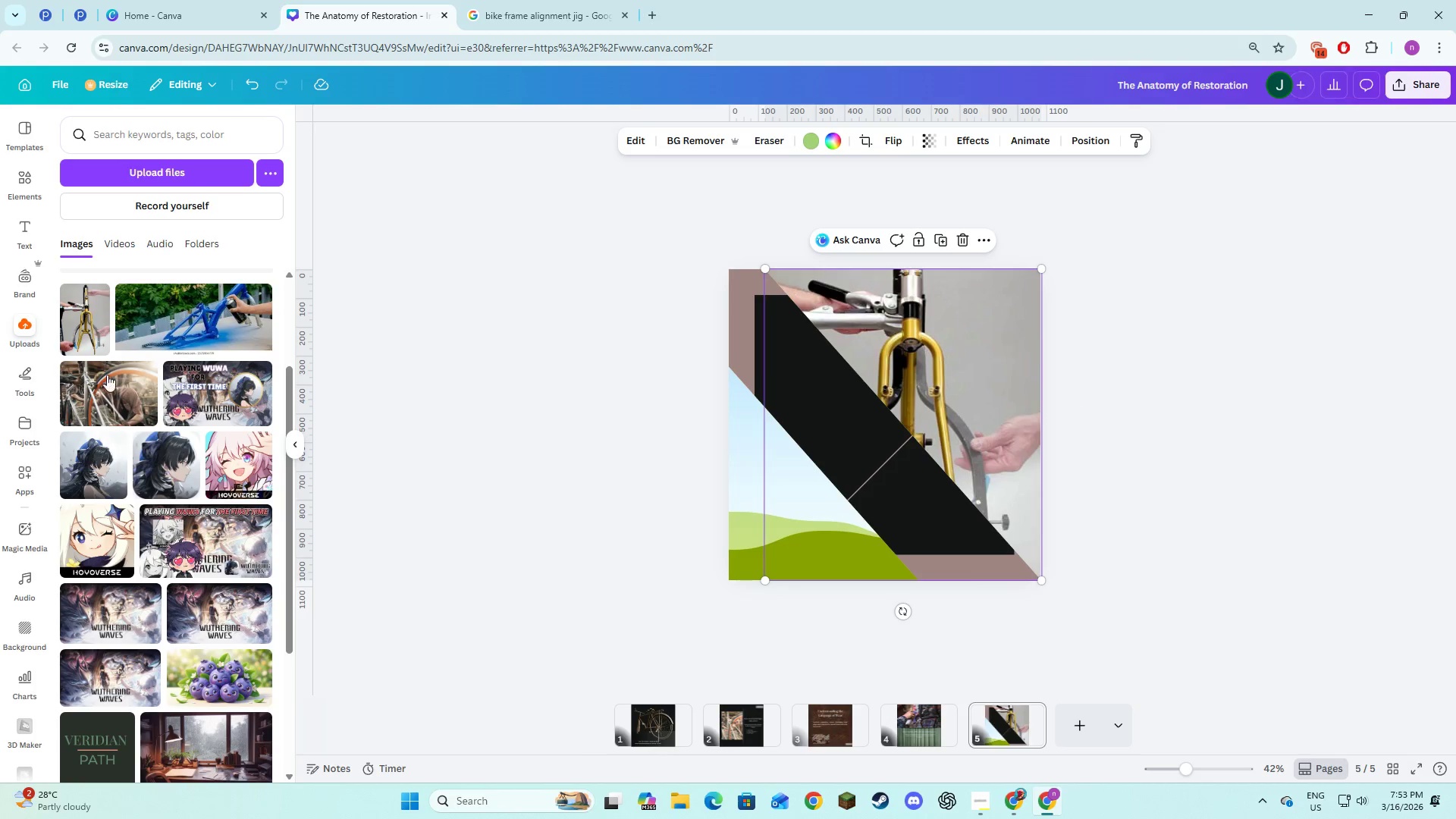 
left_click([11, 183])
 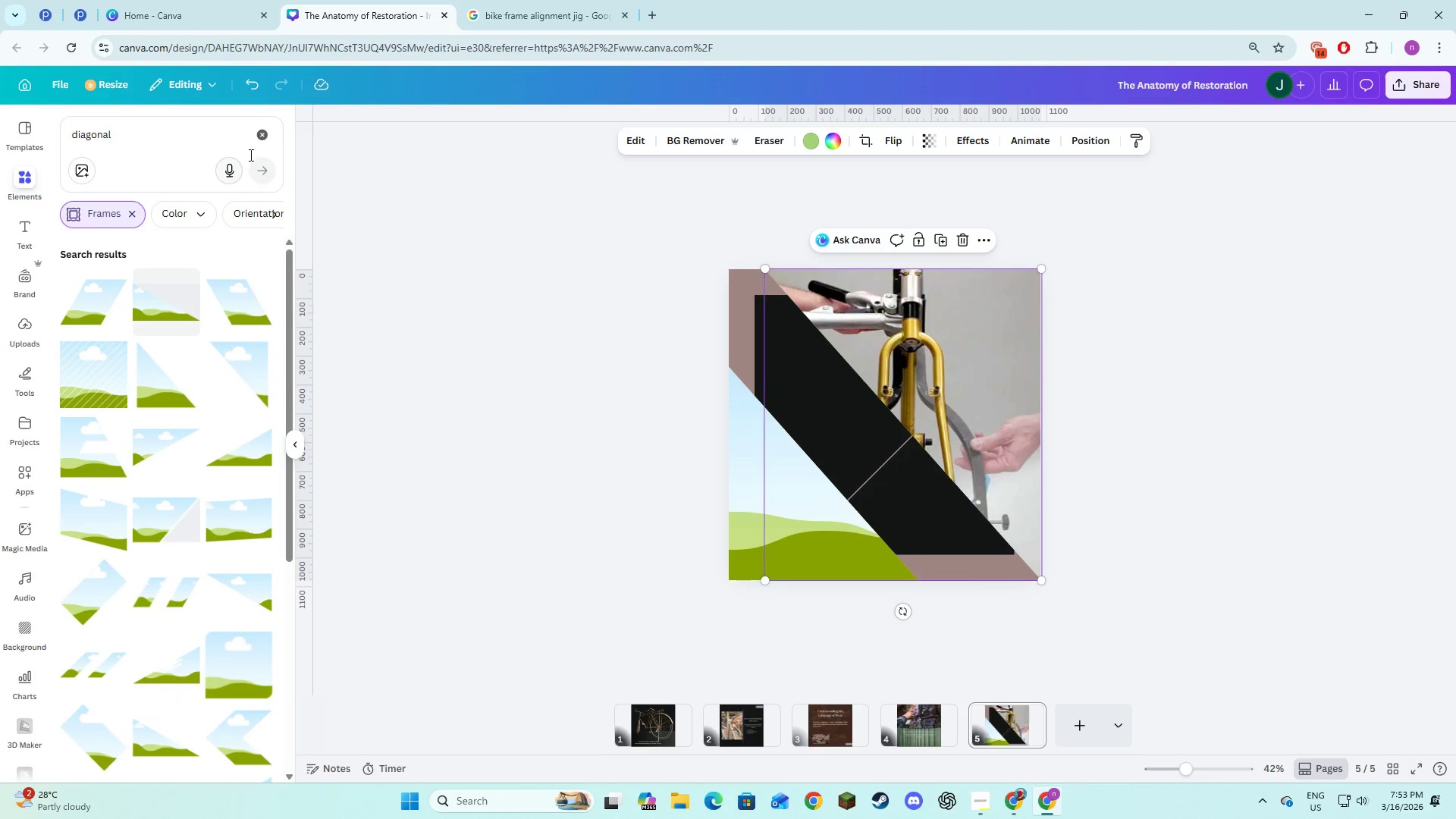 
left_click([263, 140])
 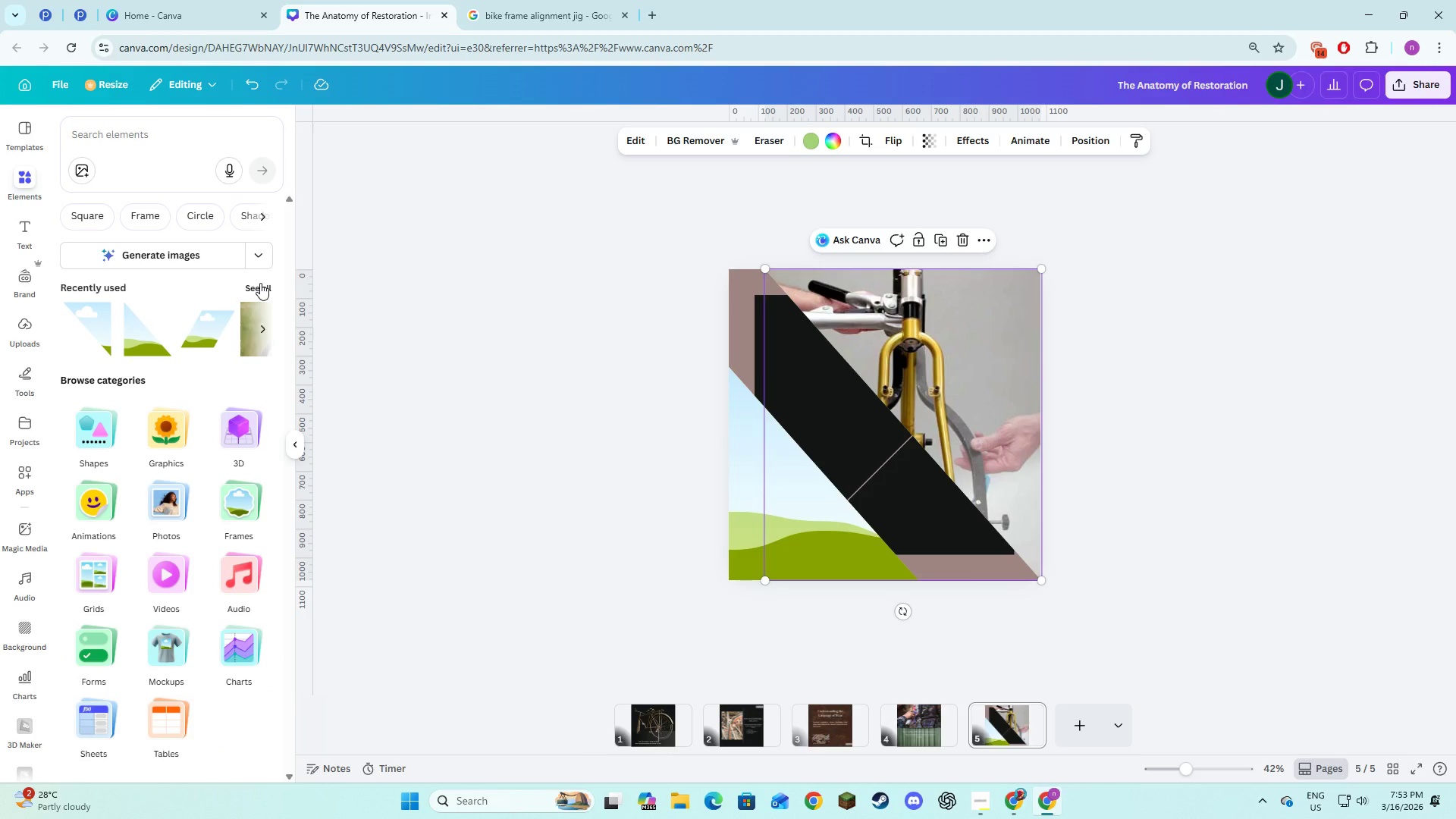 
left_click([152, 128])
 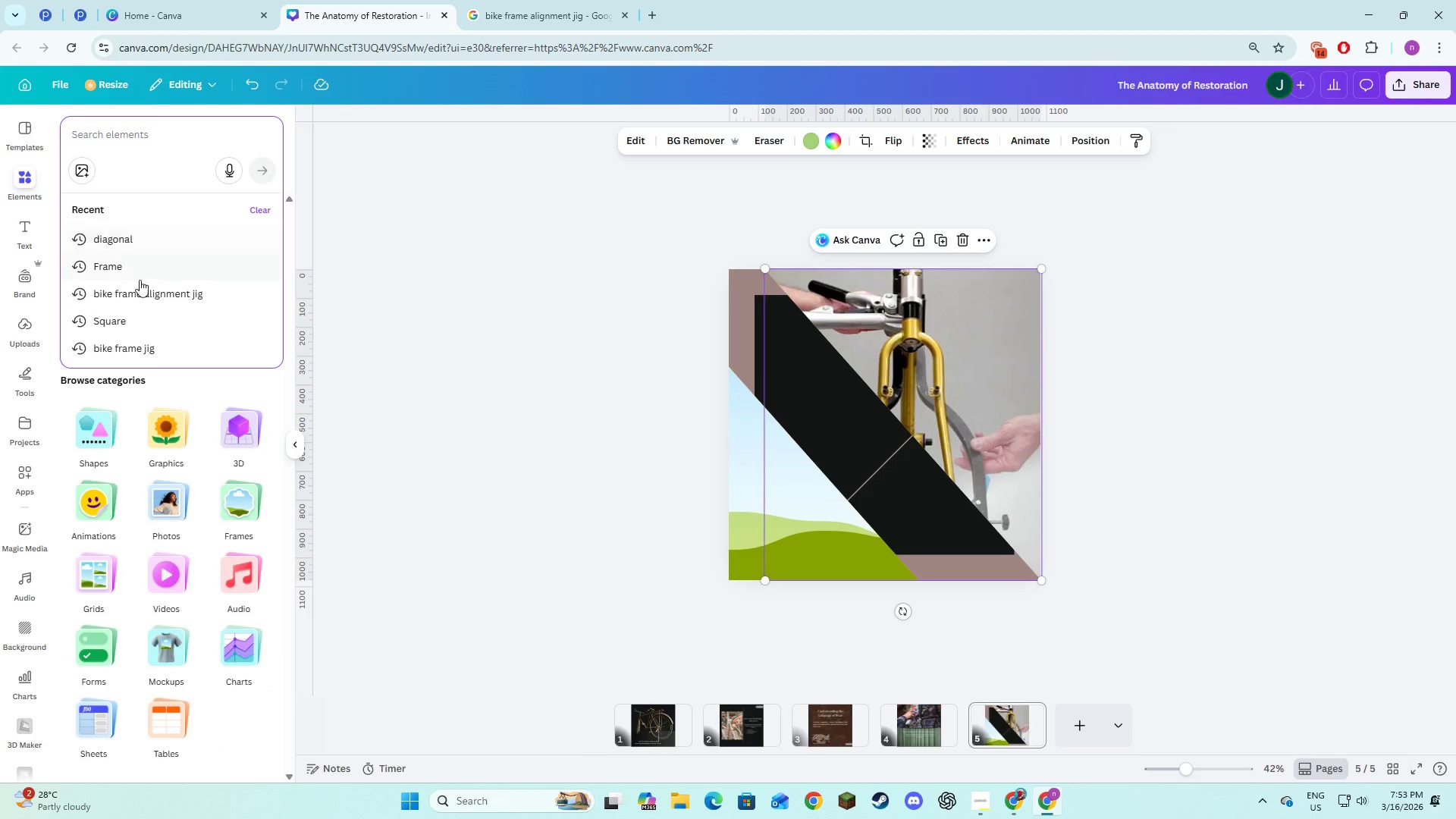 
left_click([142, 285])
 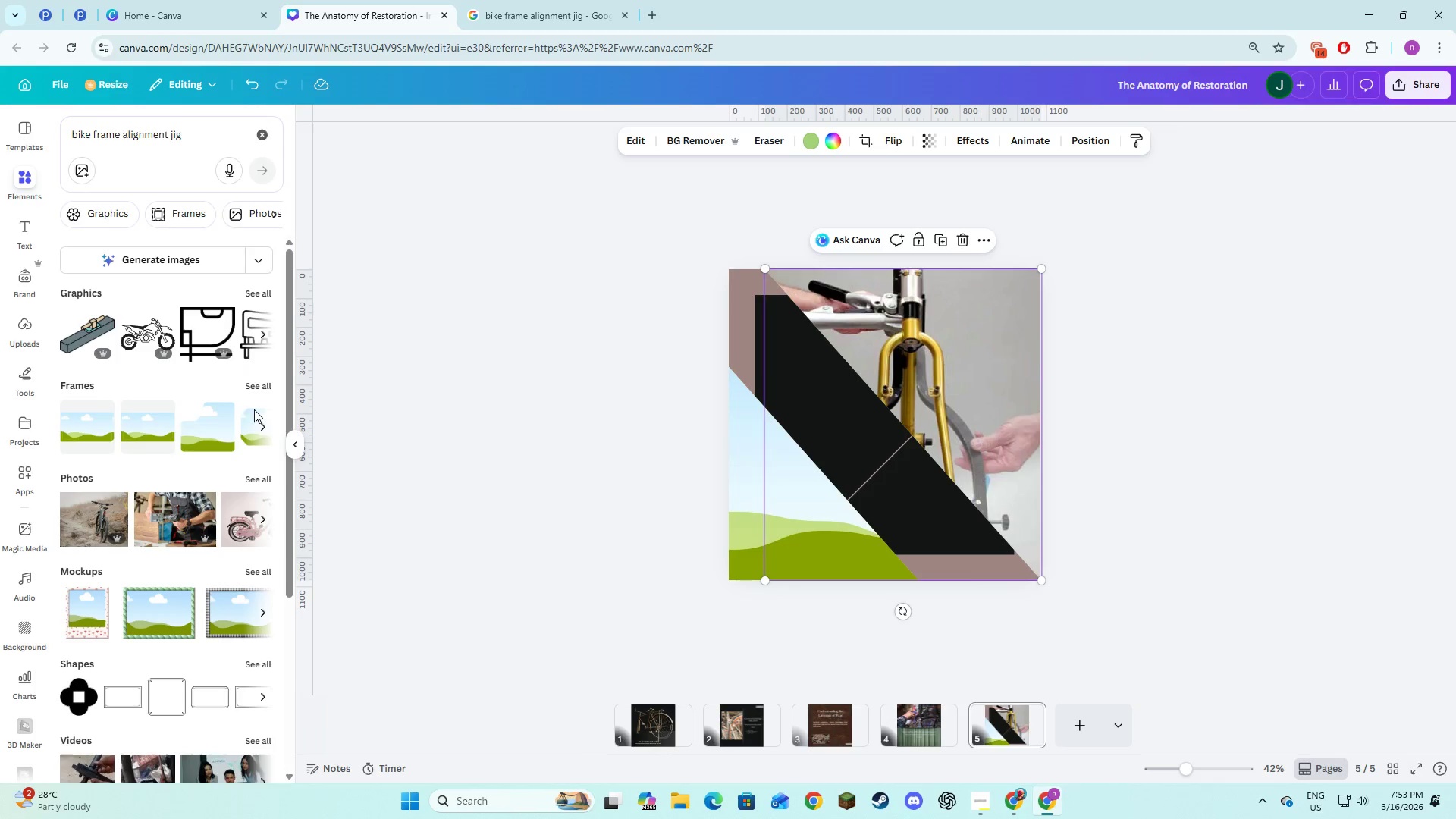 
left_click([255, 478])
 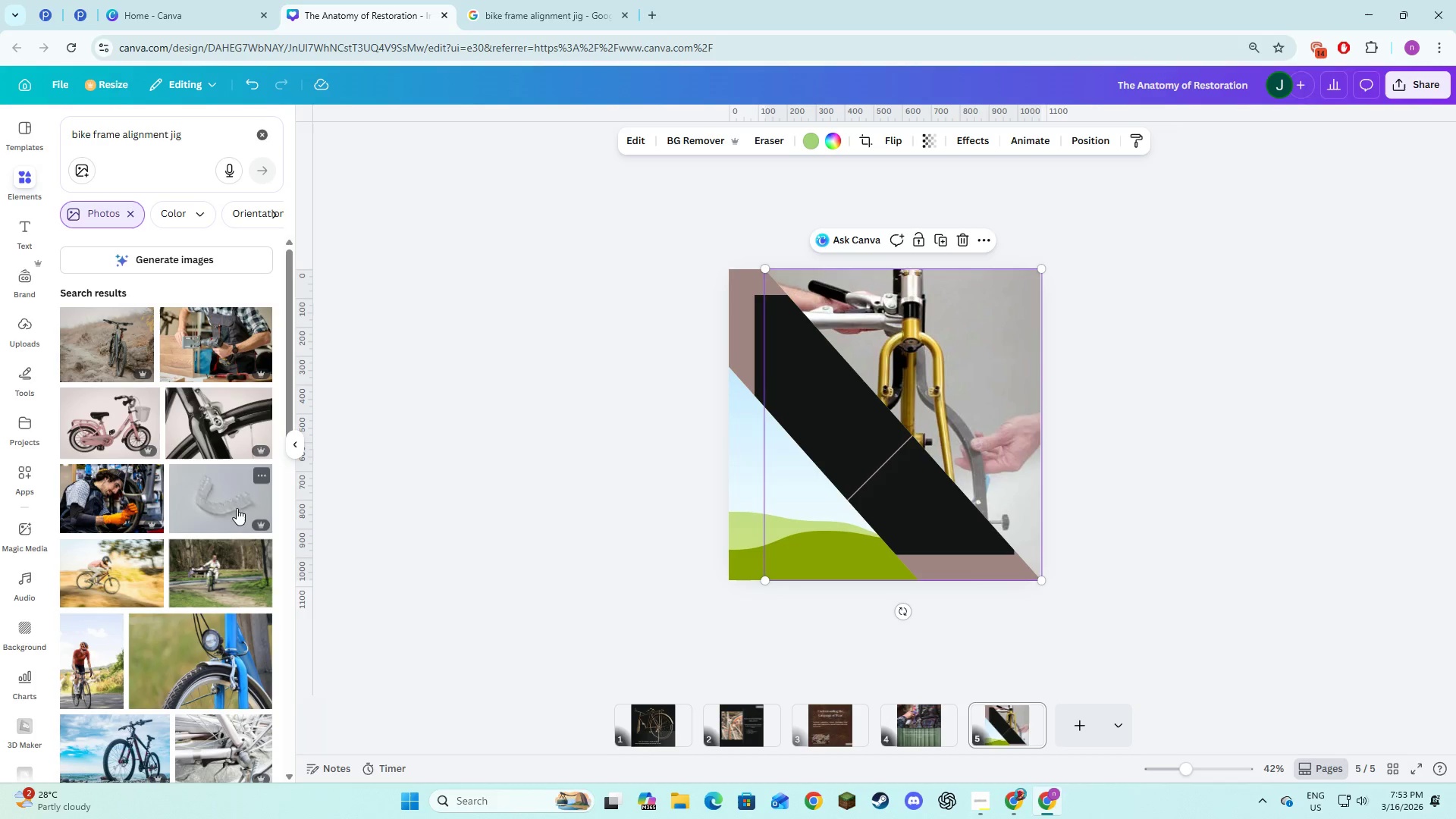 
left_click([218, 413])
 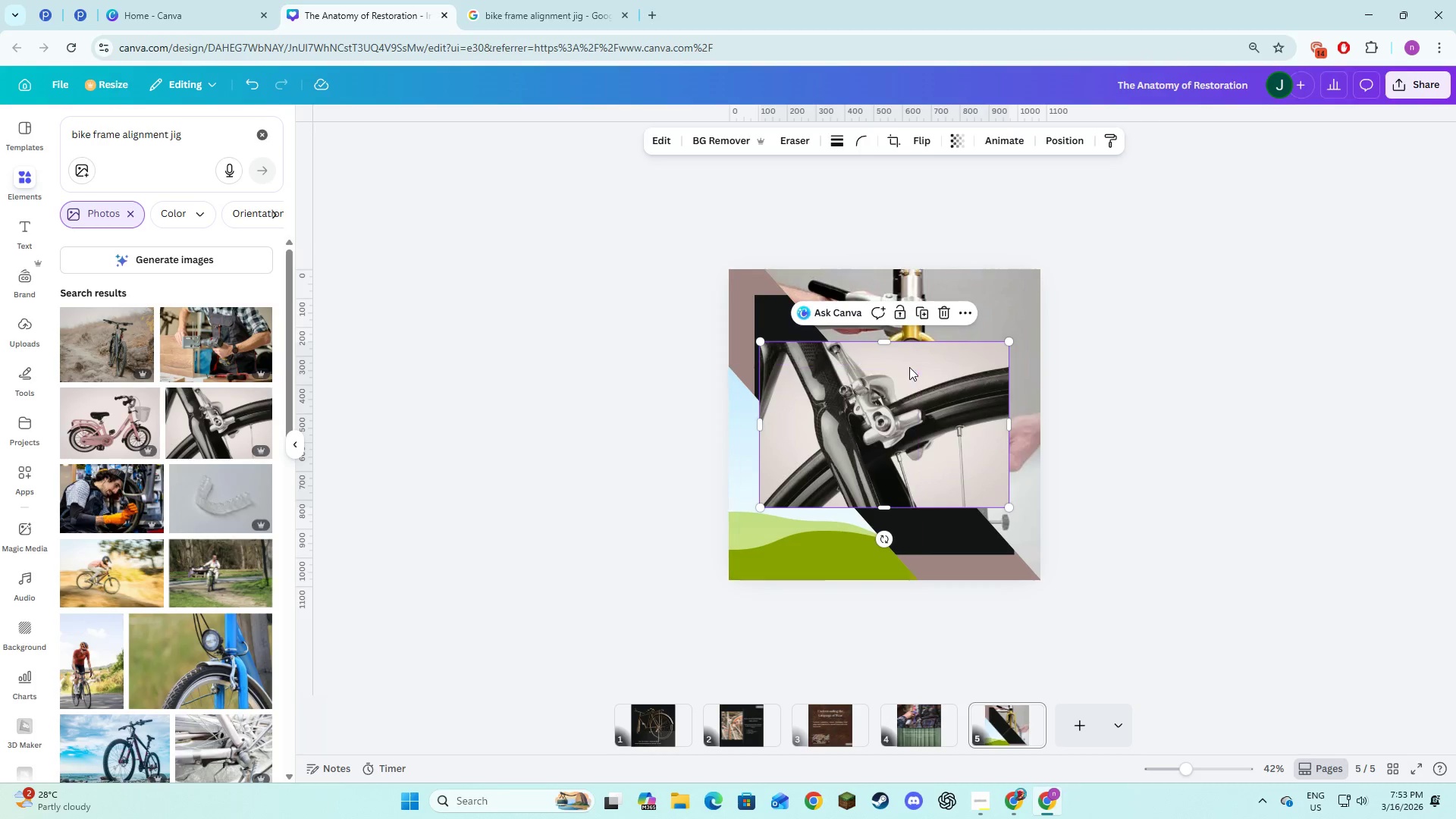 
left_click_drag(start_coordinate=[871, 412], to_coordinate=[949, 366])
 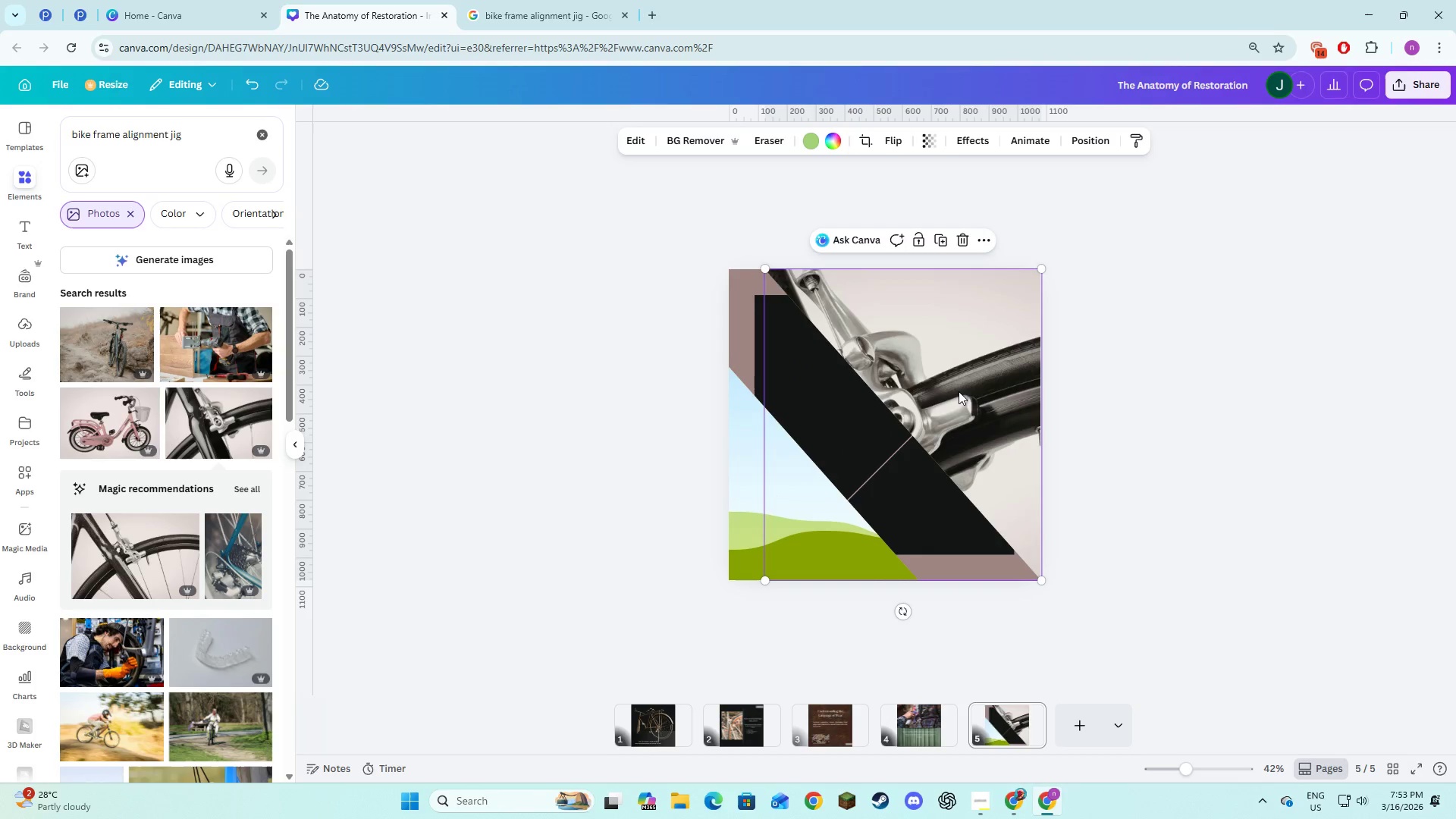 
double_click([959, 391])
 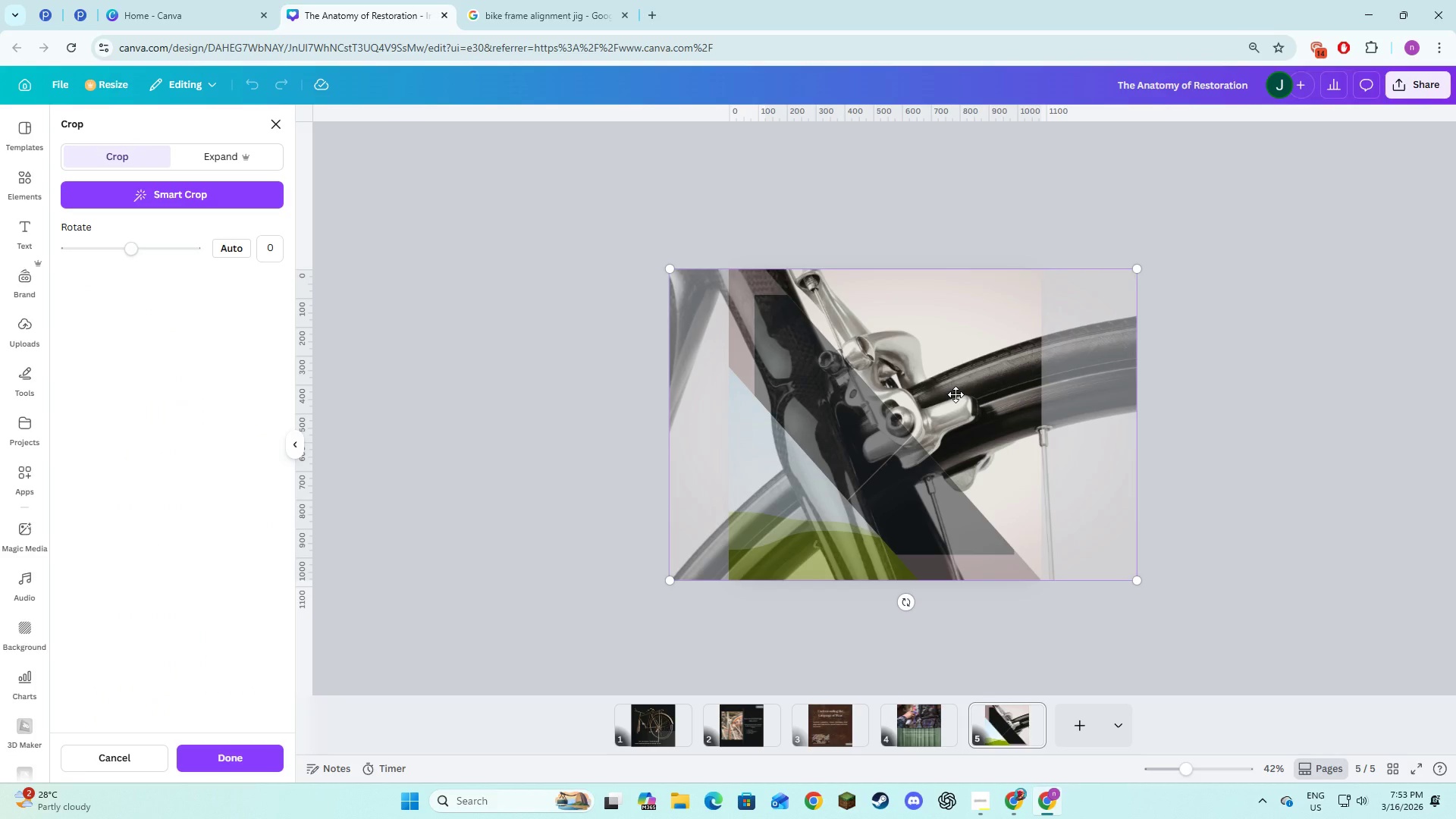 
left_click_drag(start_coordinate=[952, 398], to_coordinate=[1106, 327])
 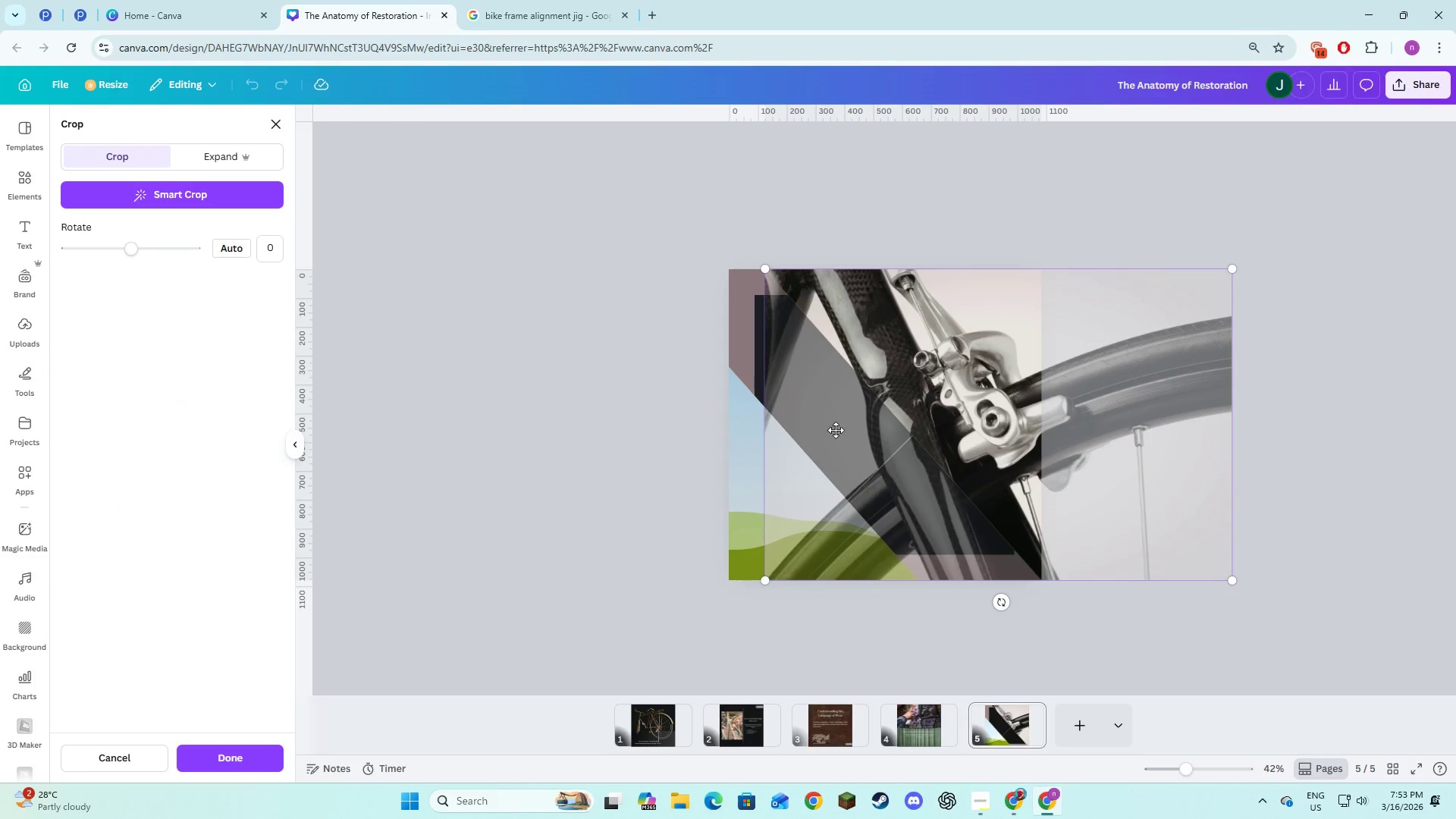 
left_click([725, 478])
 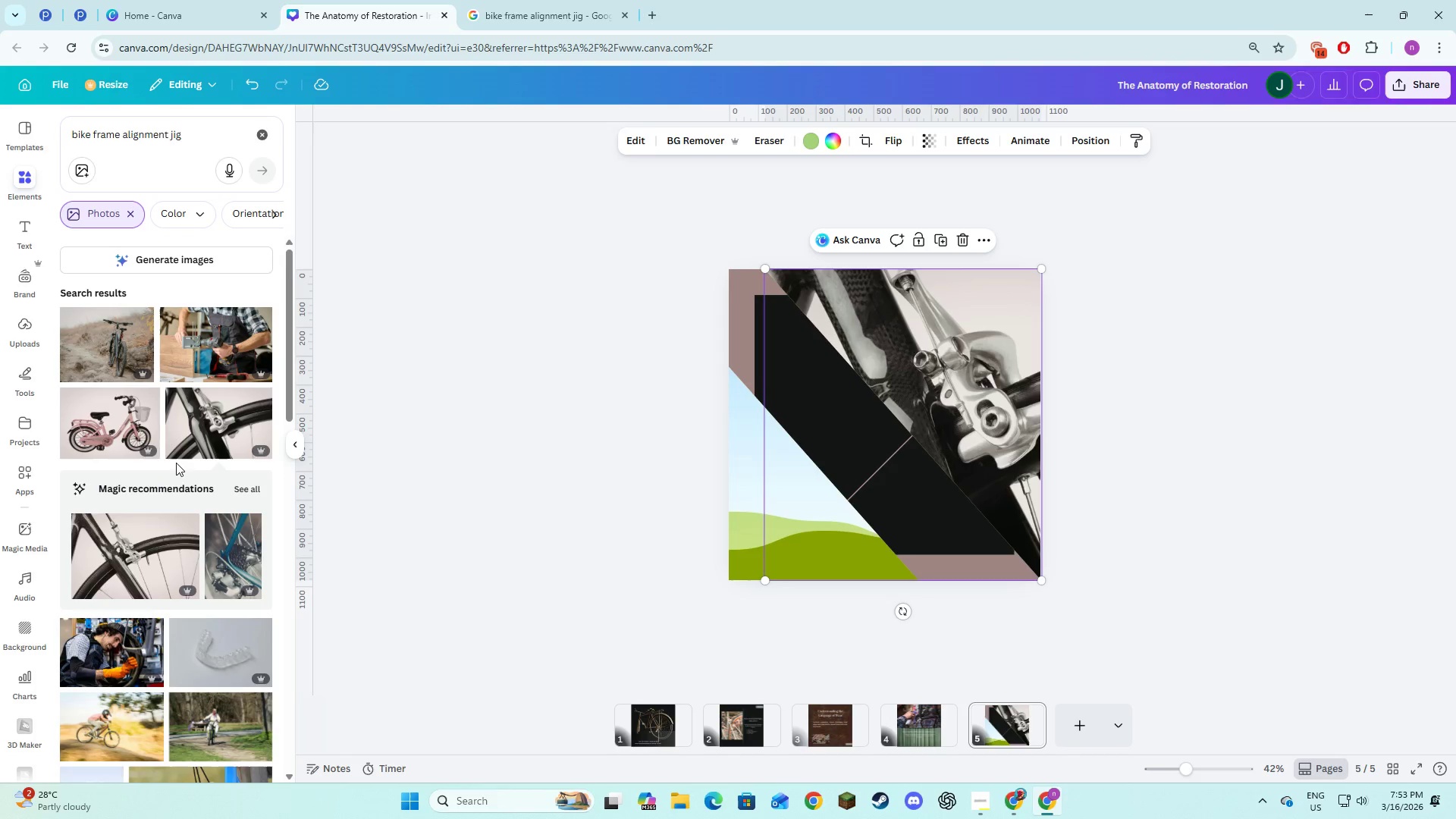 
scroll: coordinate [176, 487], scroll_direction: down, amount: 2.0
 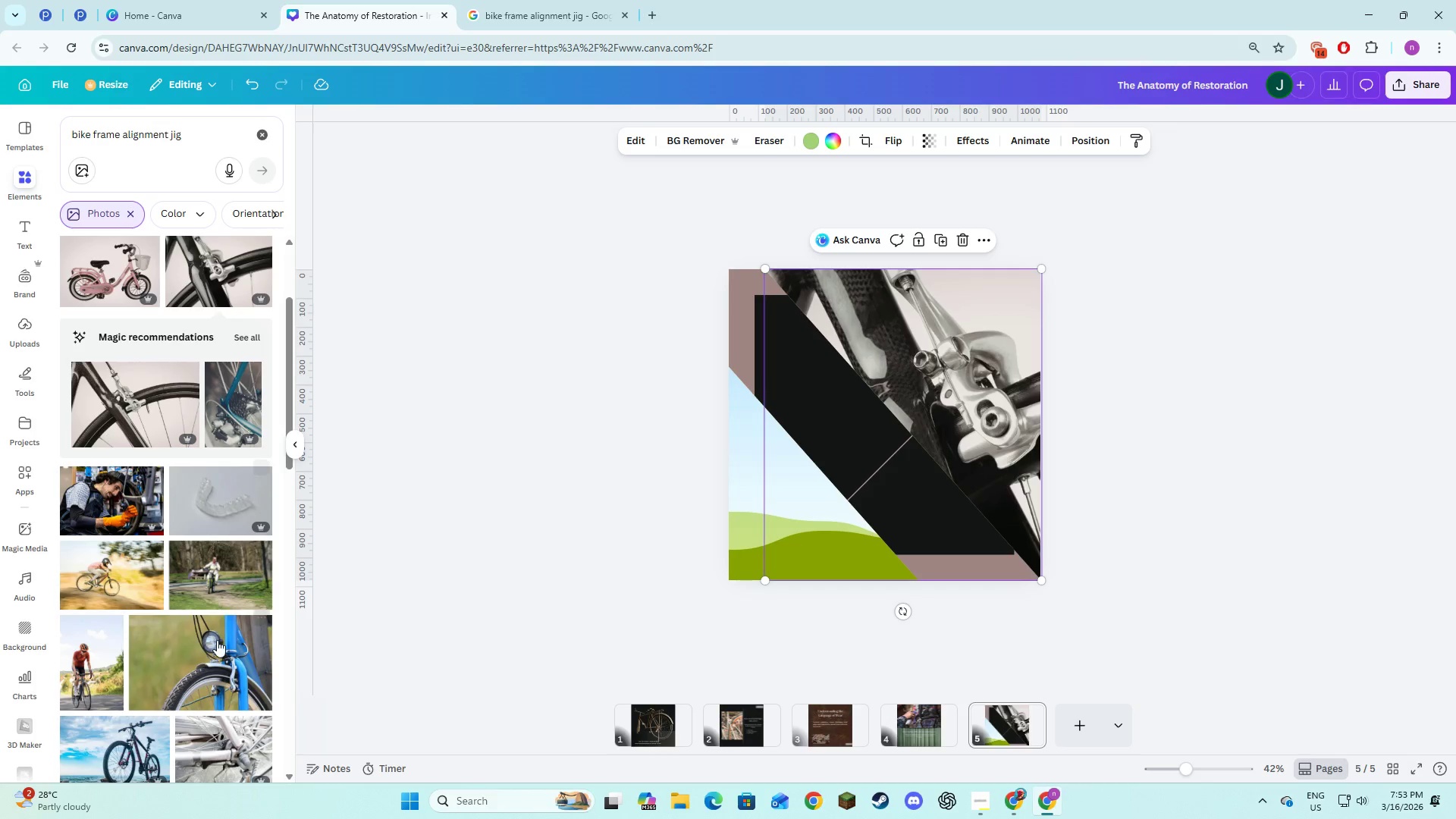 
left_click([217, 644])
 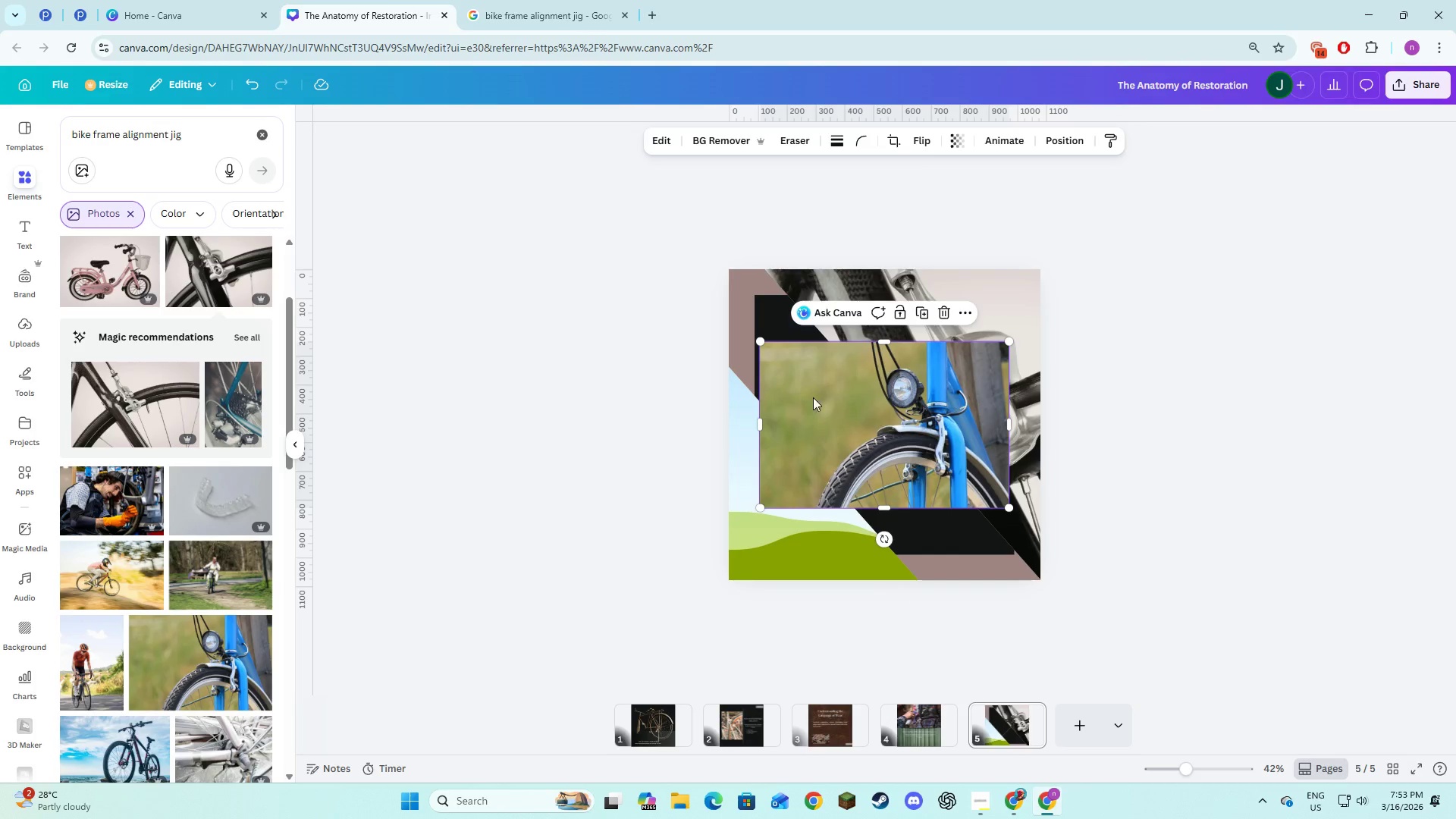 
left_click_drag(start_coordinate=[830, 407], to_coordinate=[945, 350])
 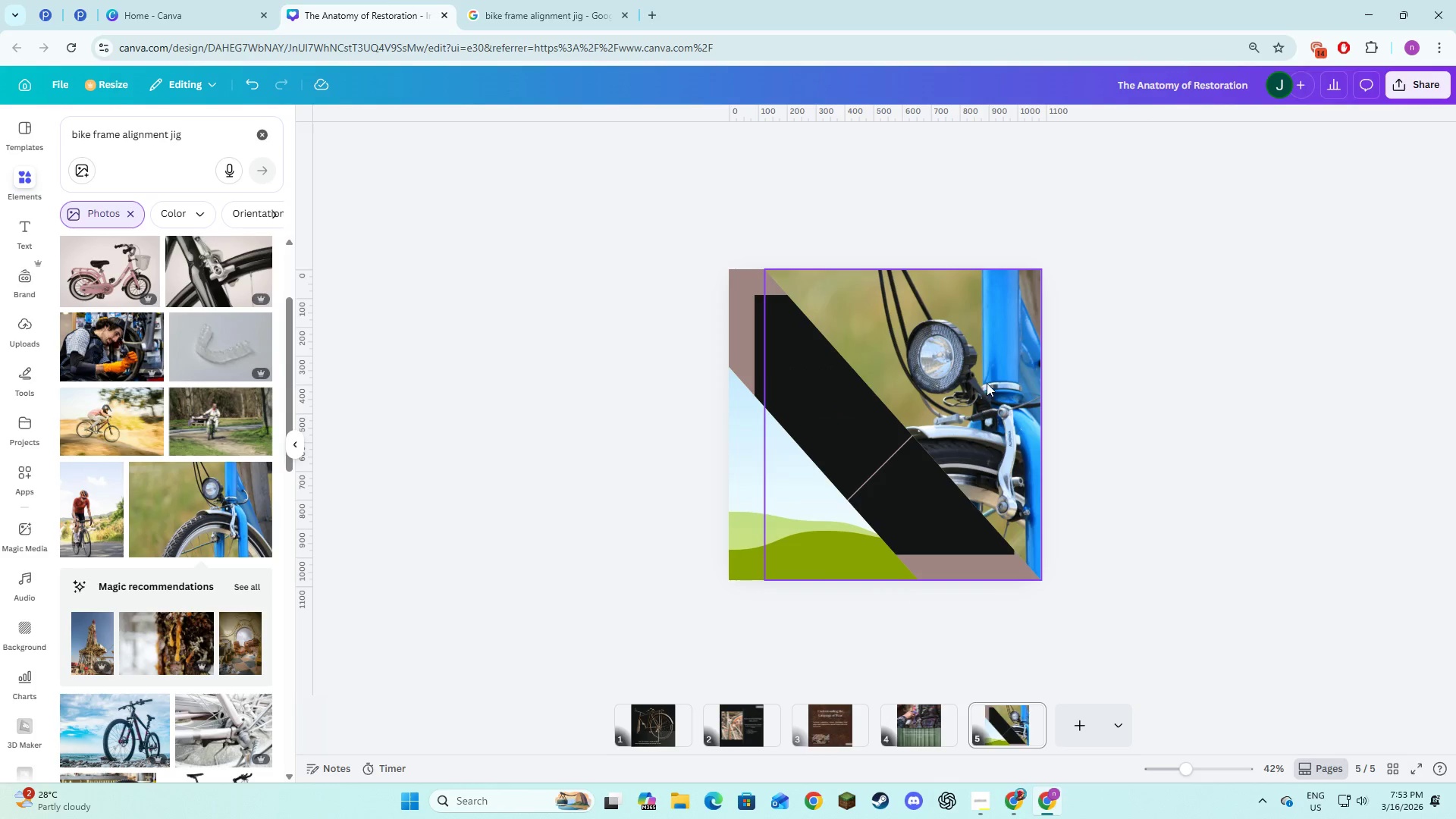 
left_click([977, 359])
 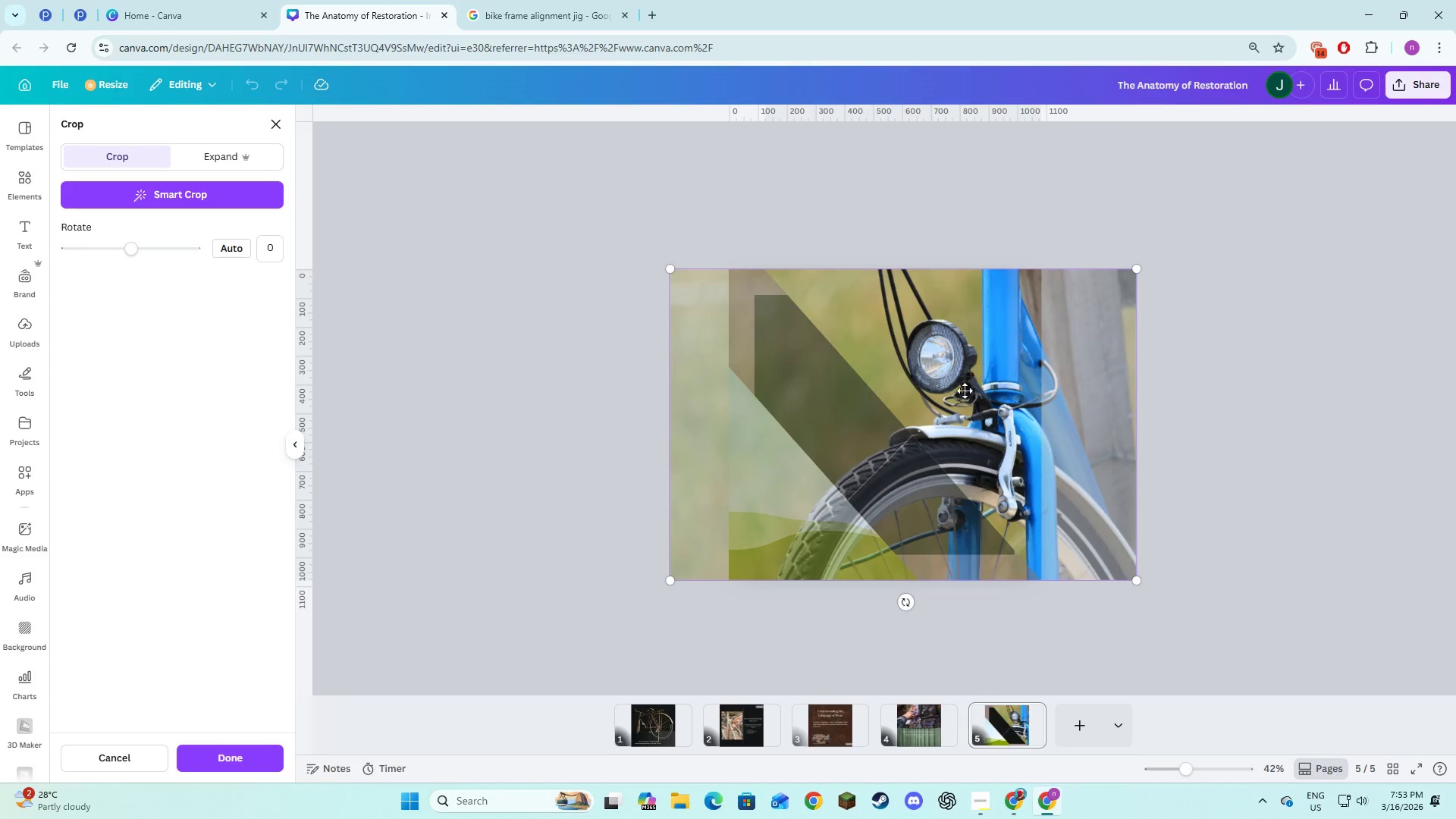 
left_click([959, 397])
 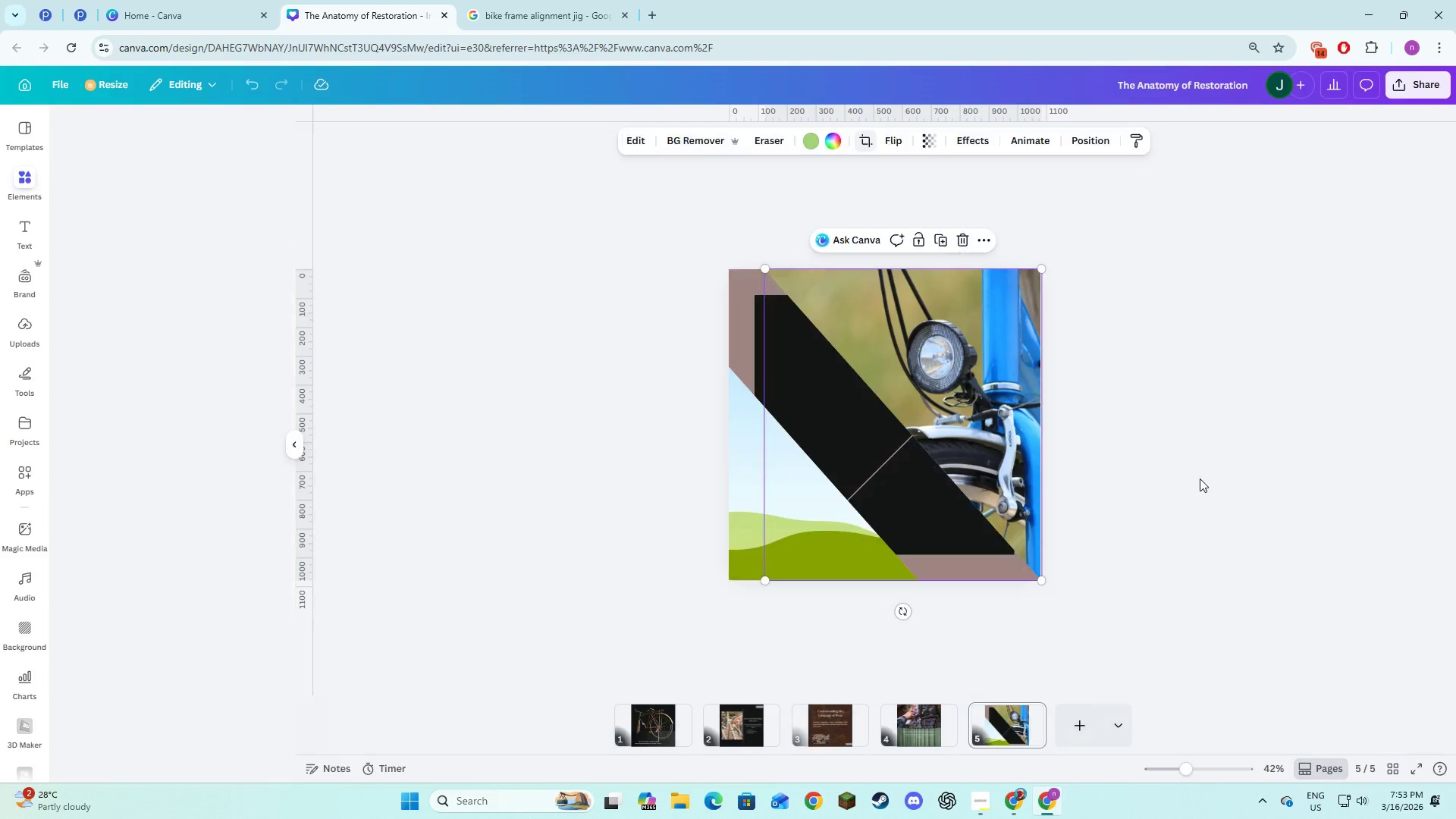 
double_click([984, 435])
 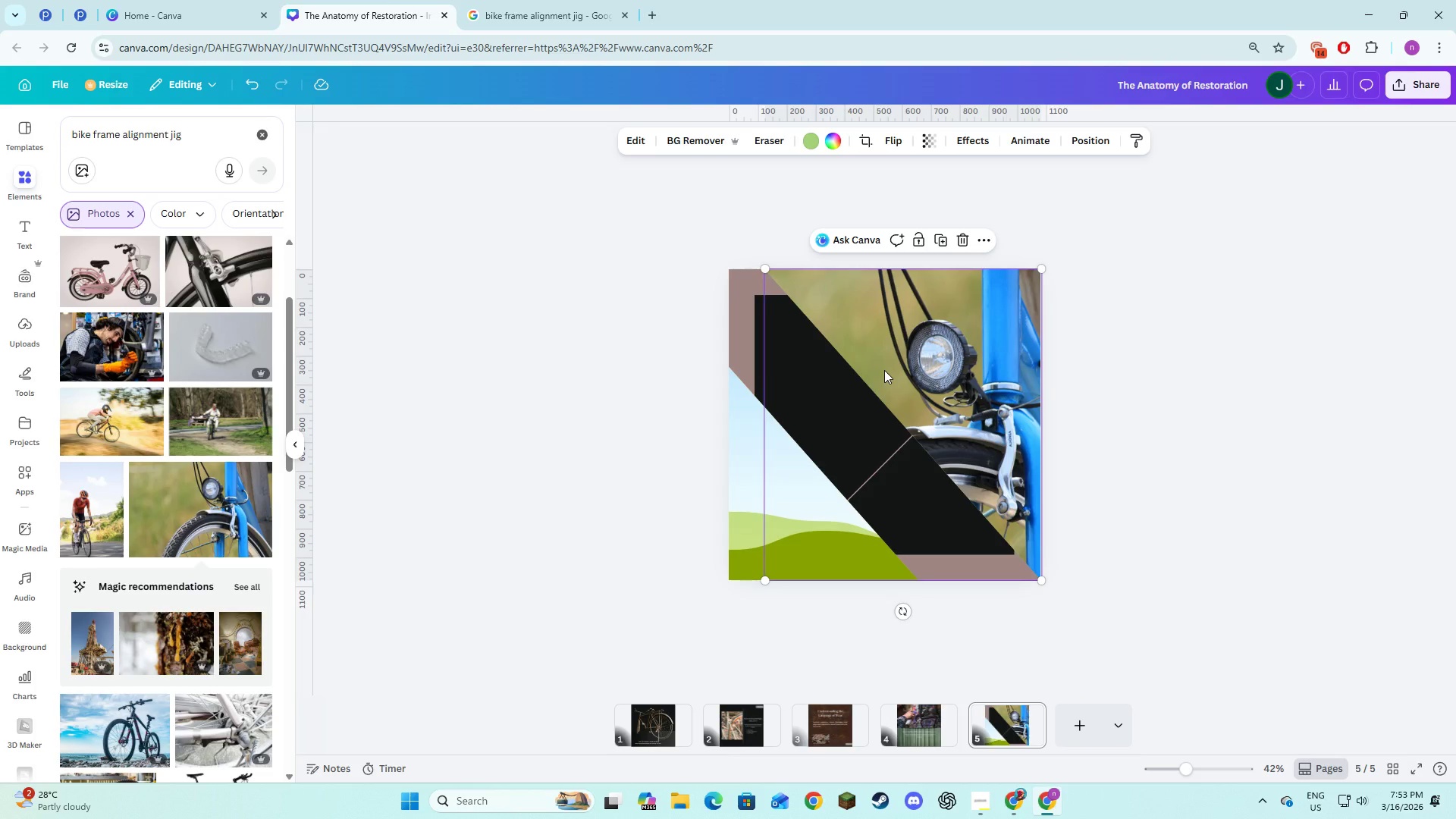 
left_click([884, 370])
 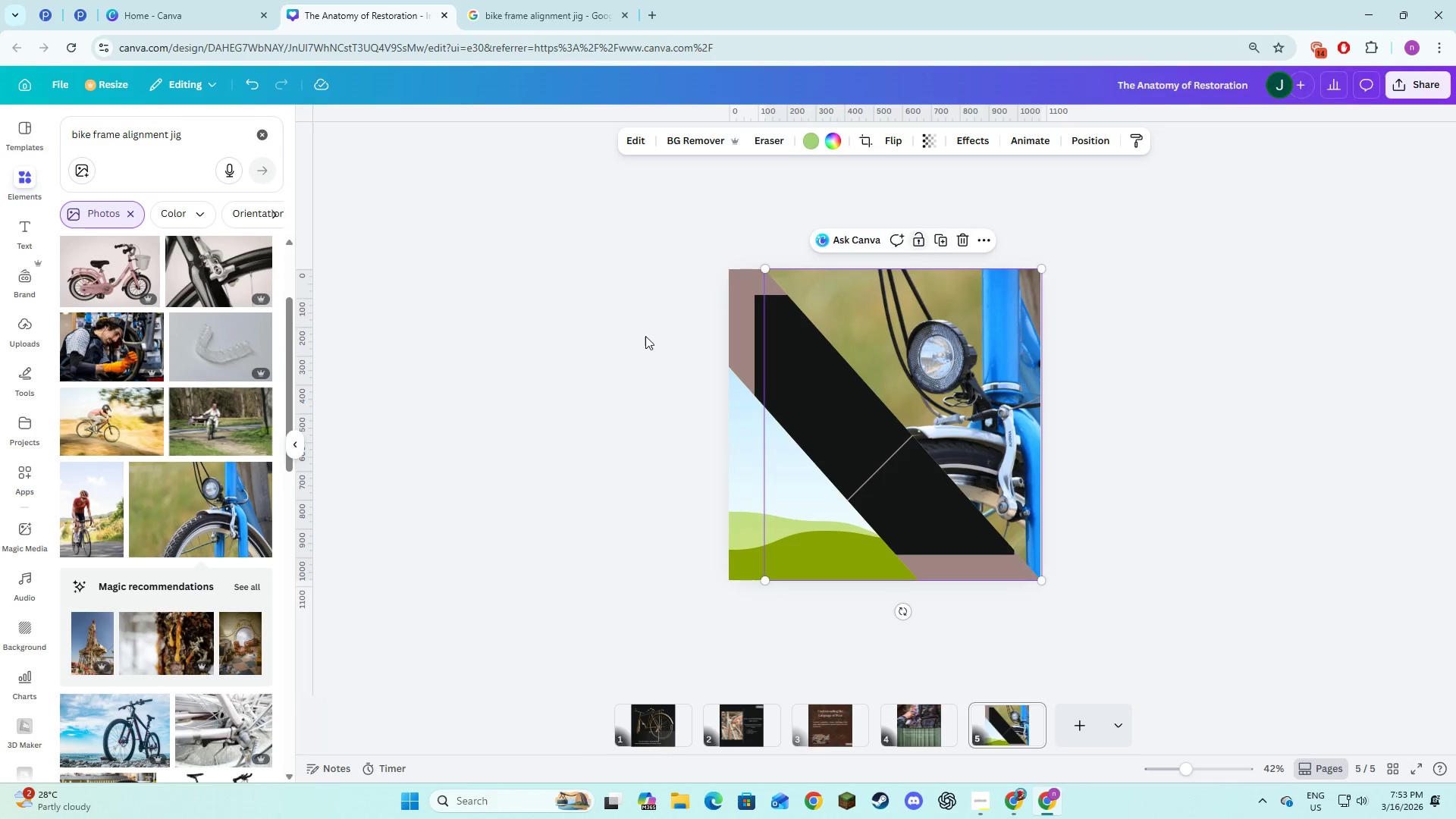 
left_click([205, 504])
 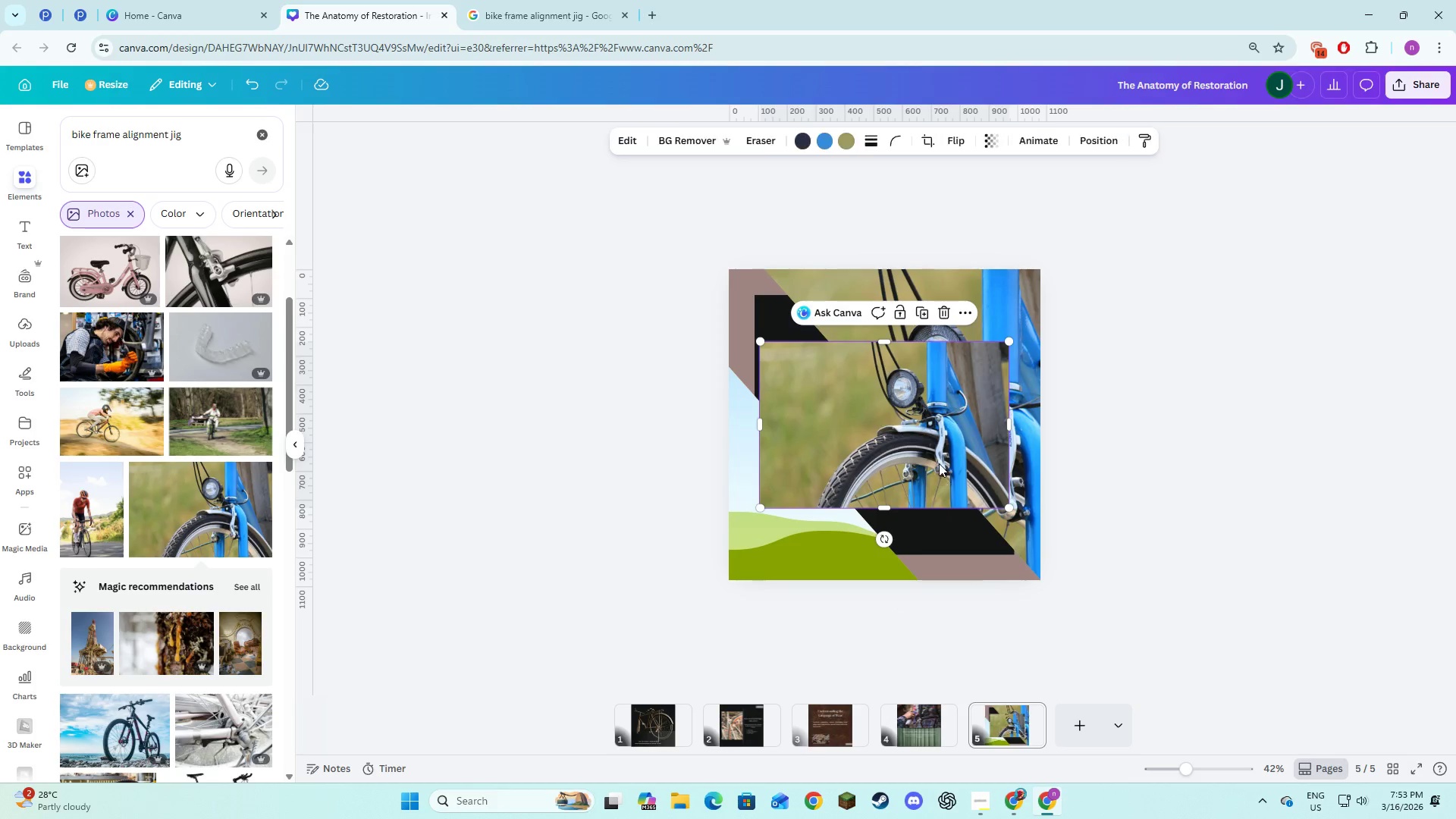 
left_click_drag(start_coordinate=[939, 463], to_coordinate=[824, 540])
 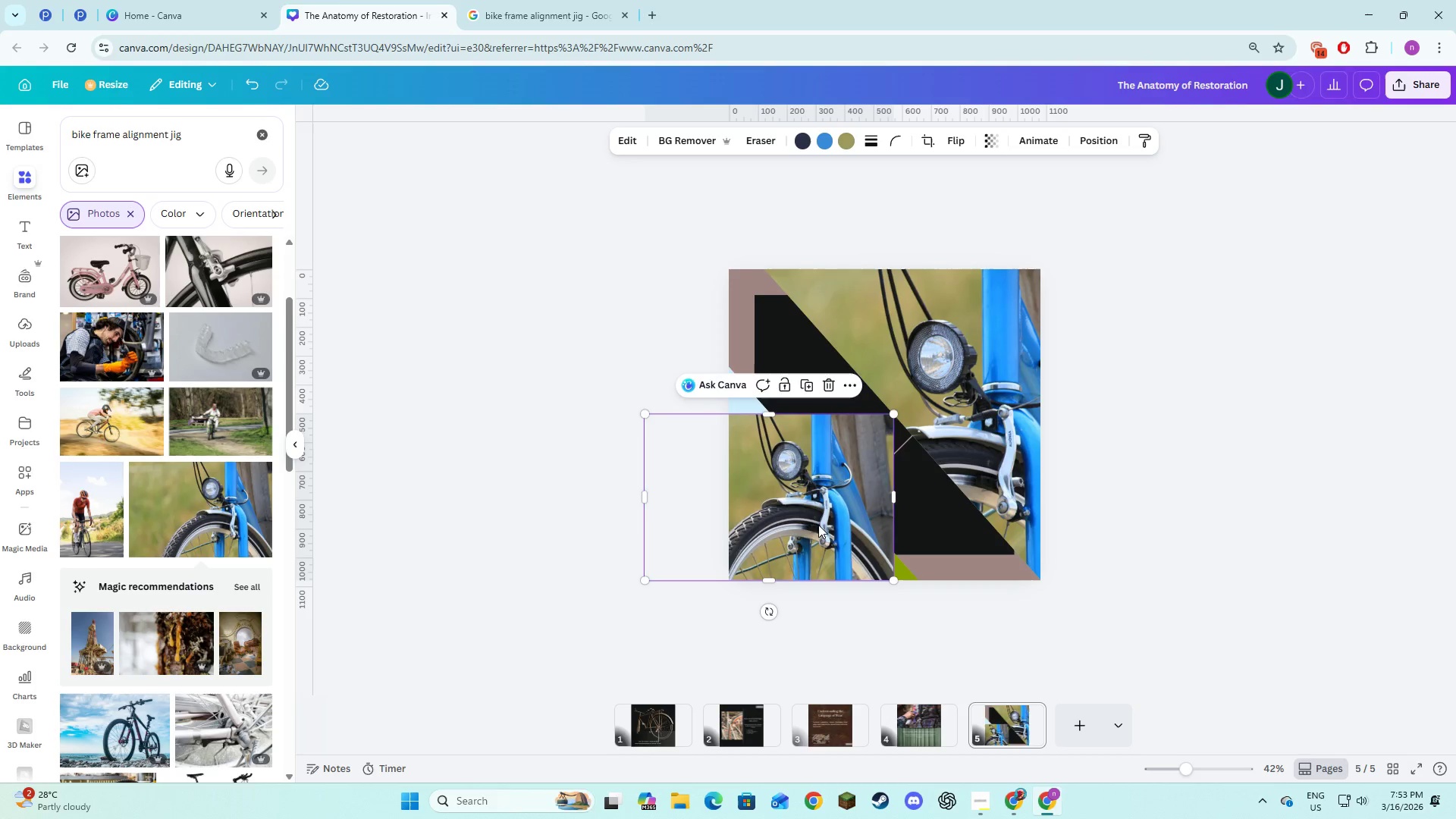 
left_click_drag(start_coordinate=[818, 525], to_coordinate=[769, 514])
 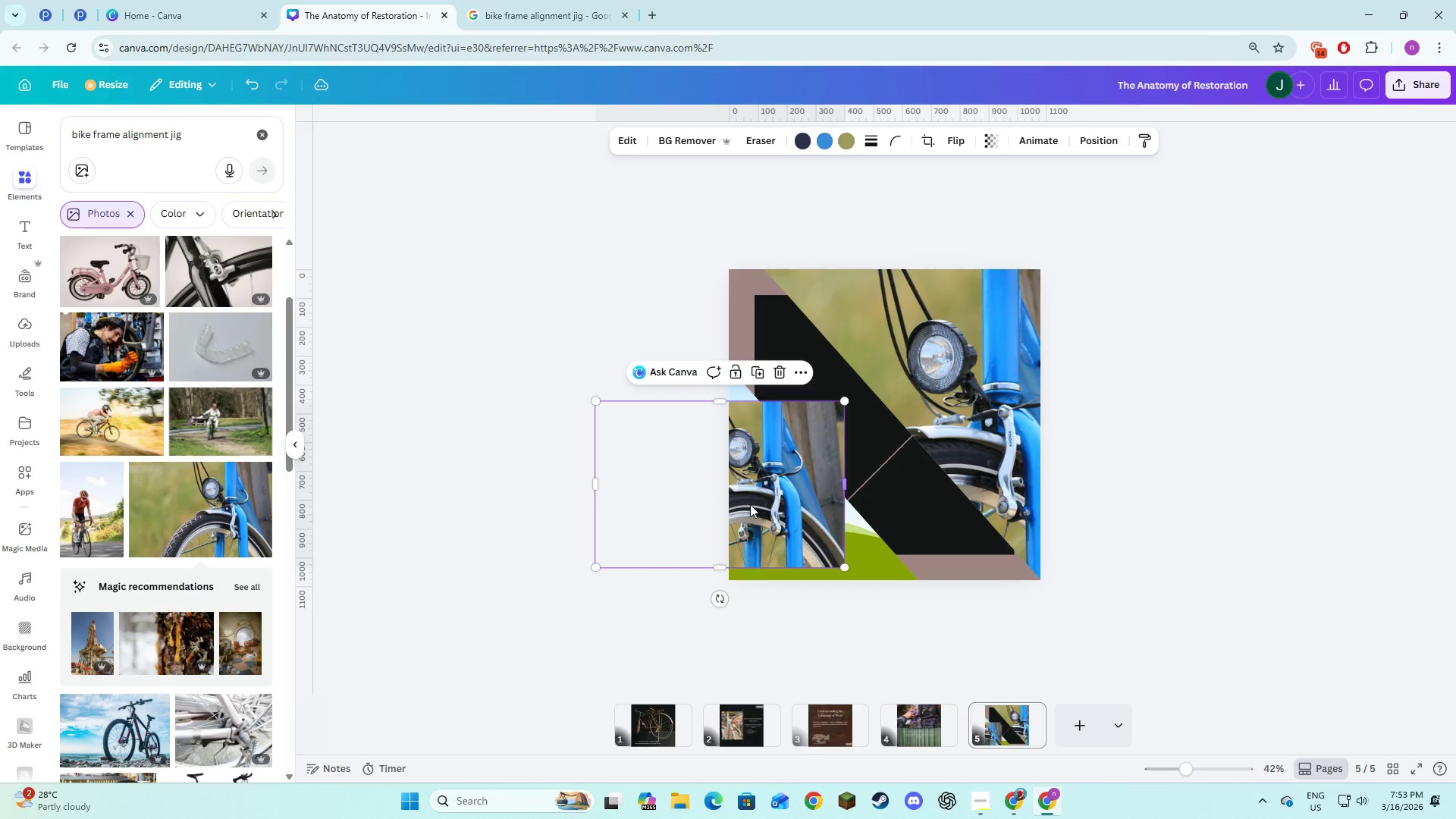 
left_click_drag(start_coordinate=[742, 497], to_coordinate=[816, 548])
 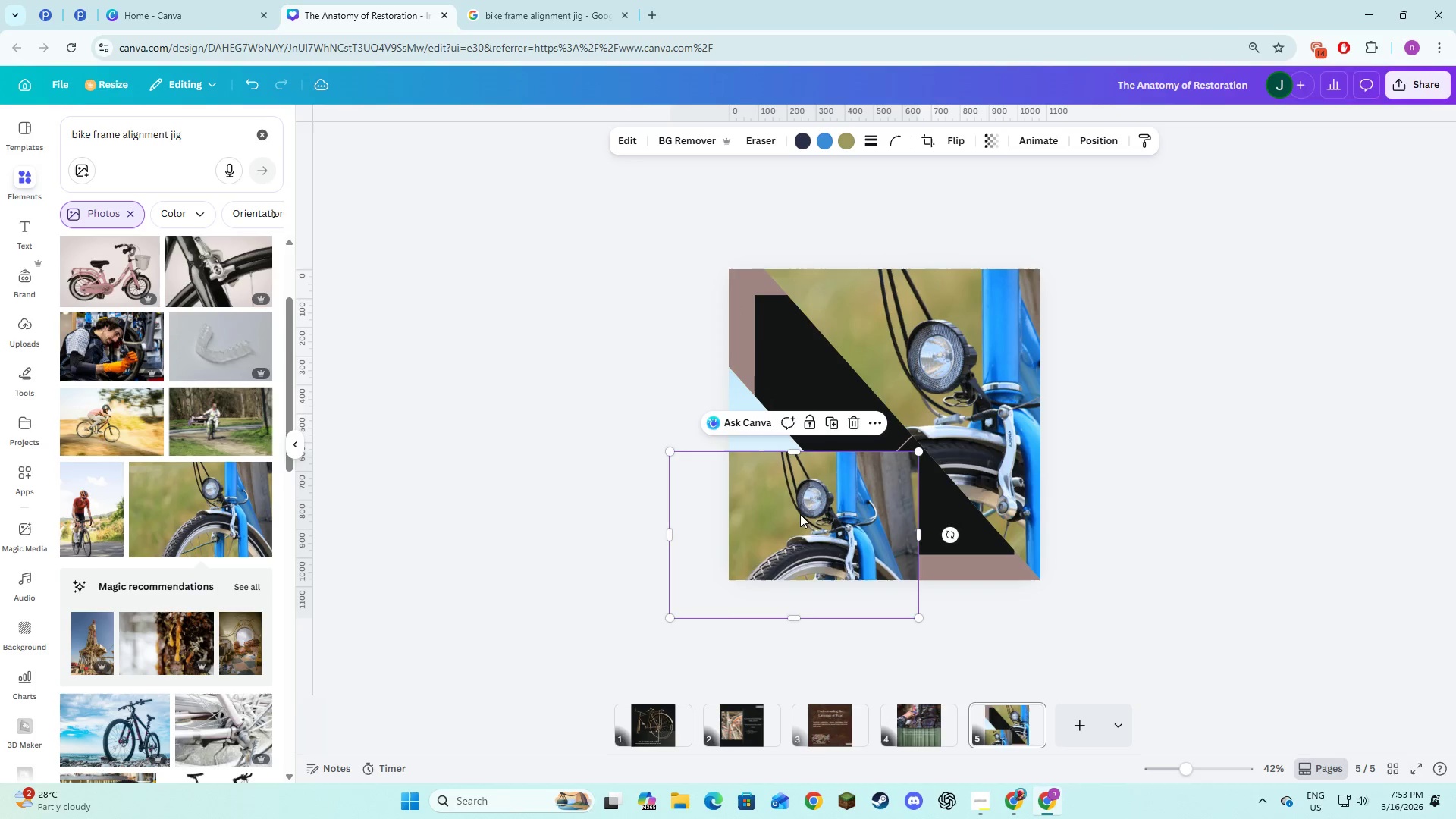 
left_click_drag(start_coordinate=[799, 512], to_coordinate=[755, 482])
 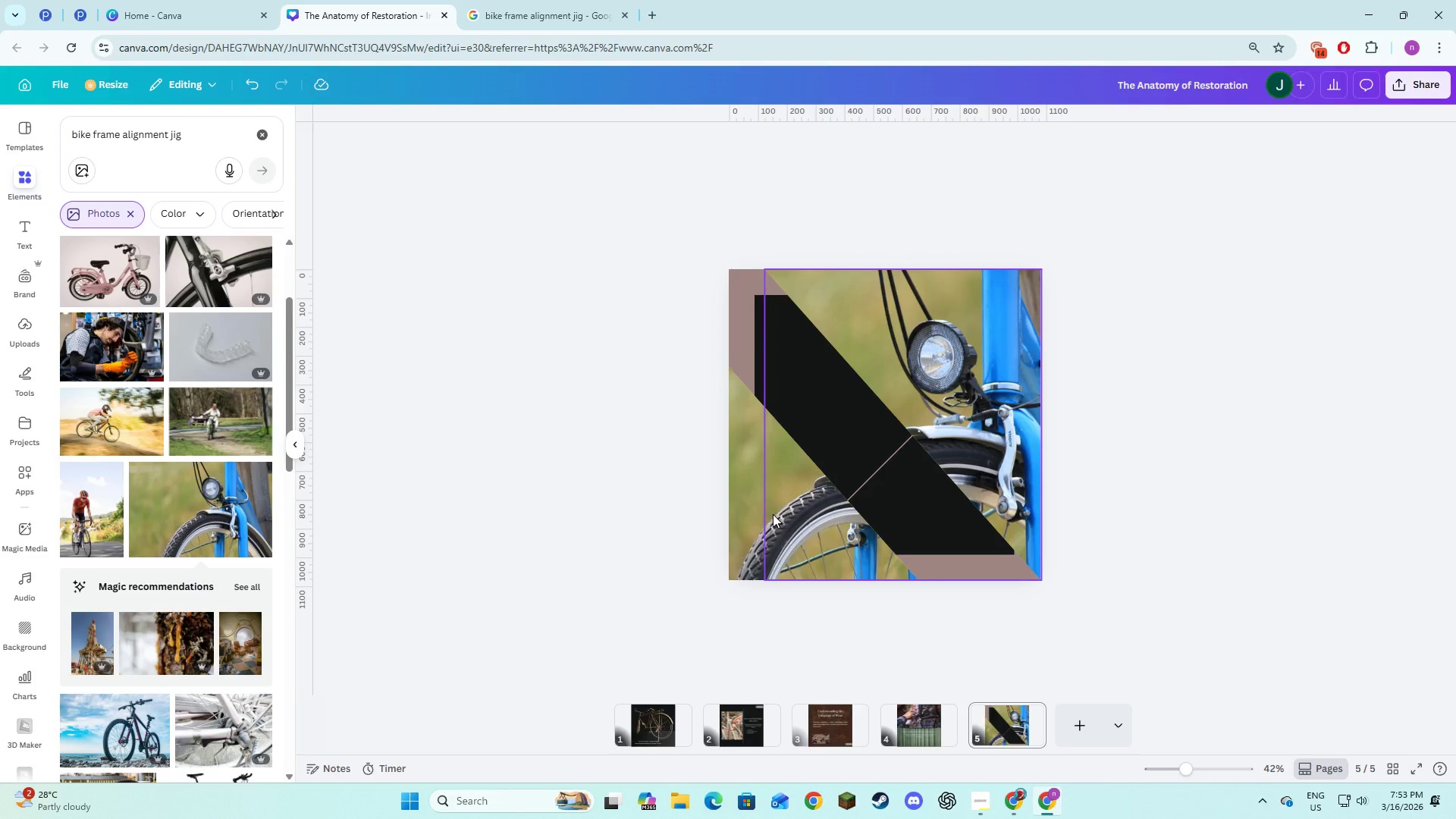 
left_click([1169, 491])
 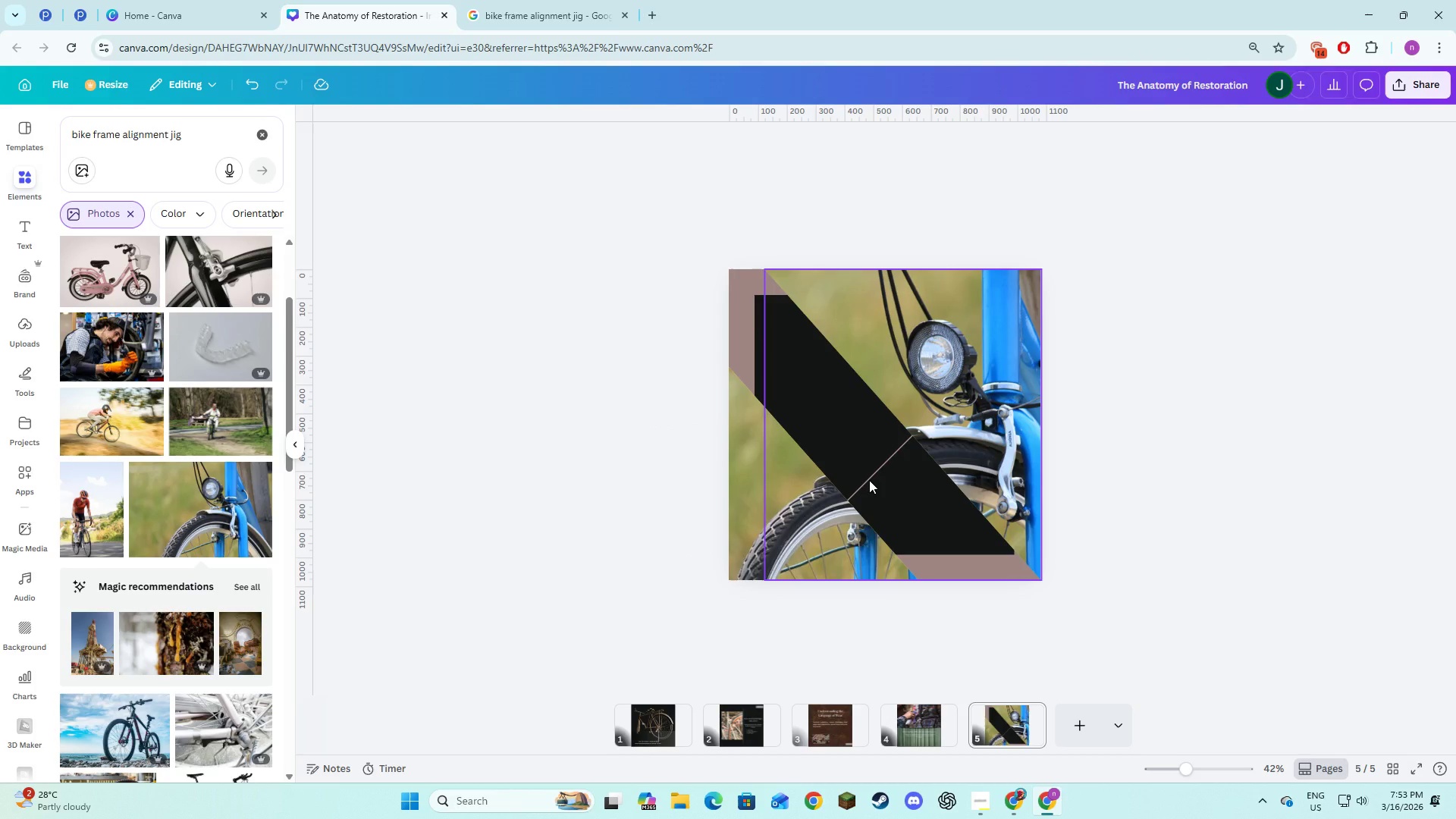 
left_click([869, 480])
 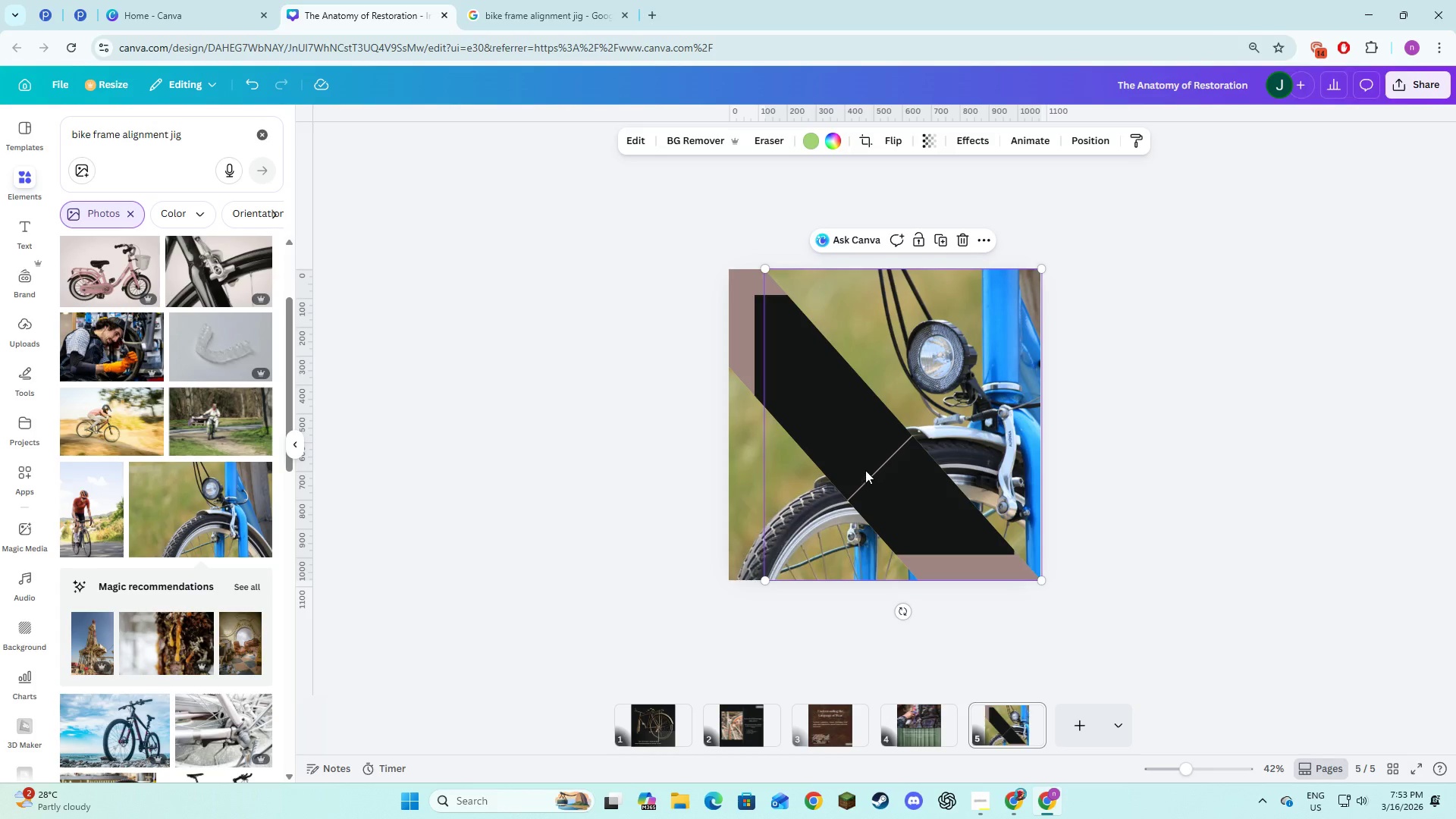 
left_click_drag(start_coordinate=[865, 470], to_coordinate=[959, 485])
 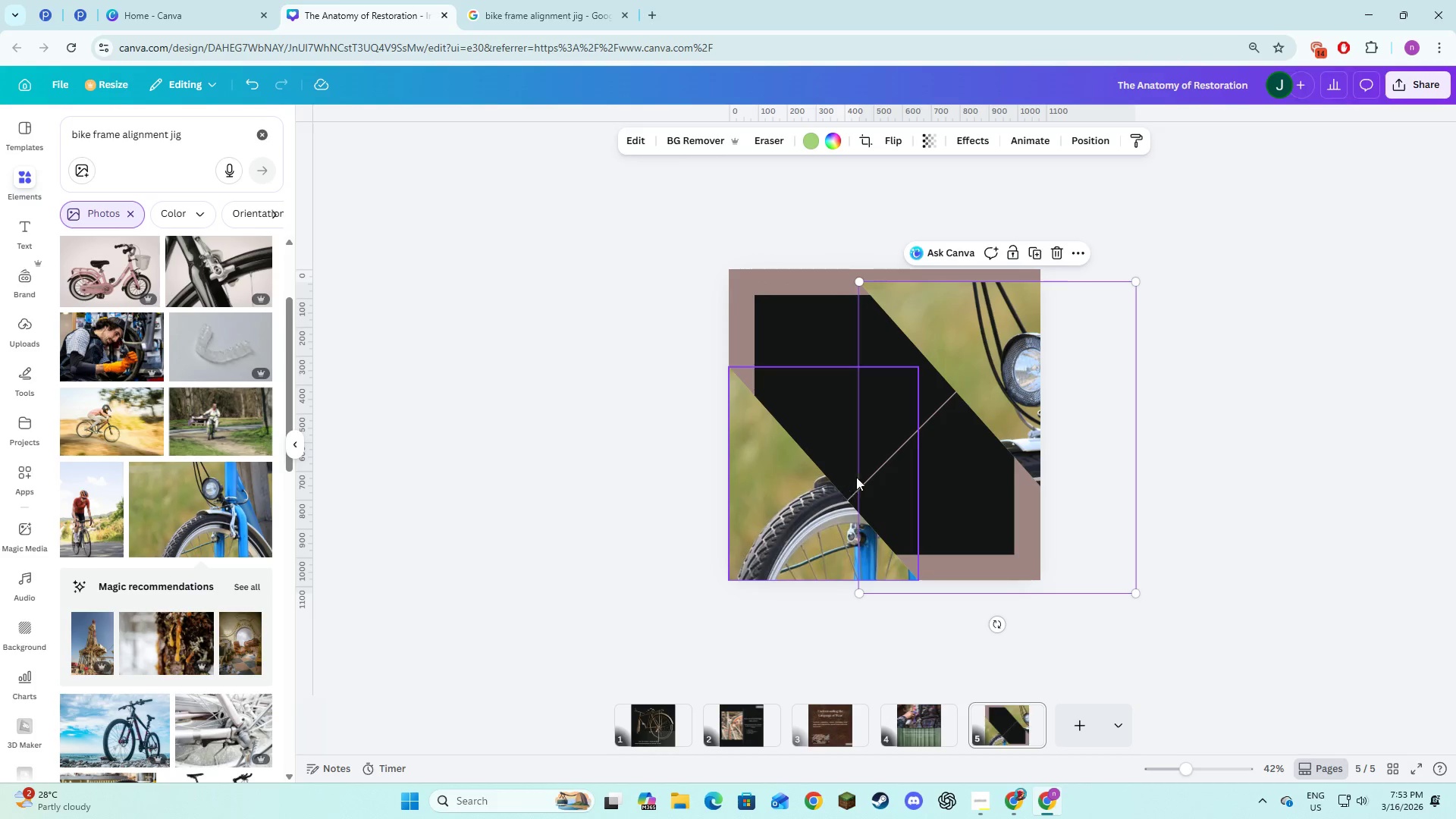 
left_click_drag(start_coordinate=[868, 478], to_coordinate=[935, 482])
 